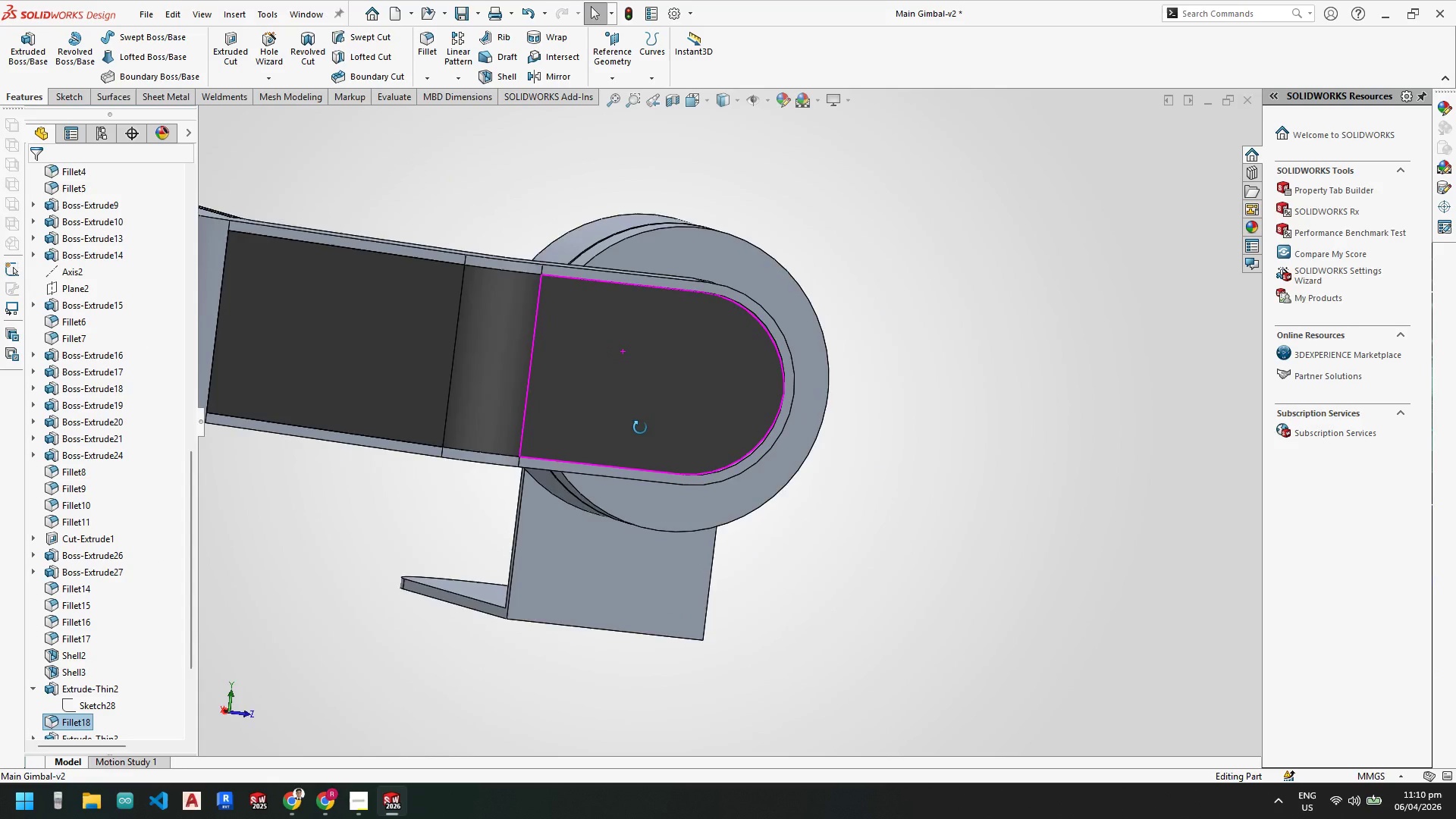 
mouse_move([575, 416])
 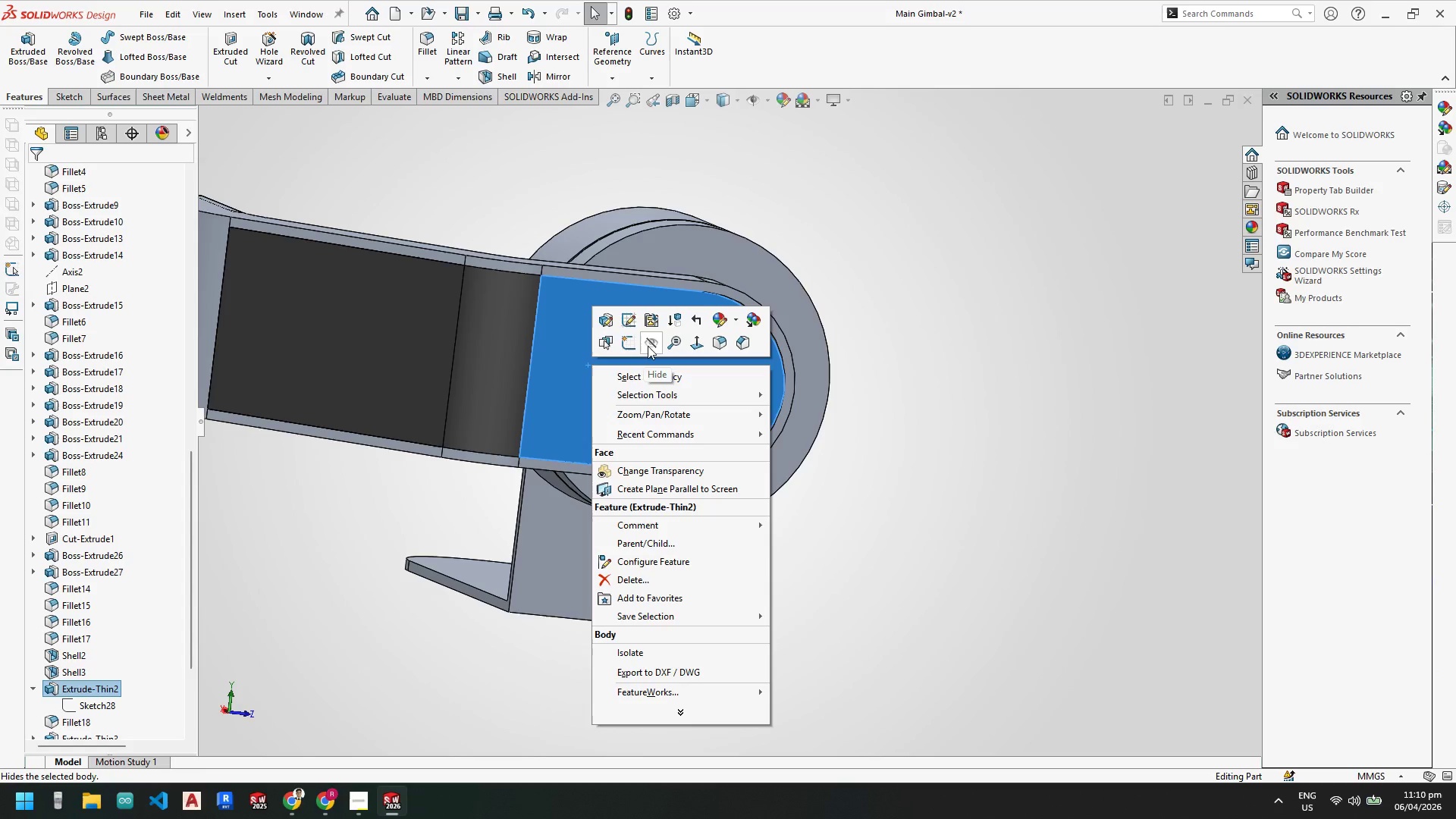 
left_click([648, 346])
 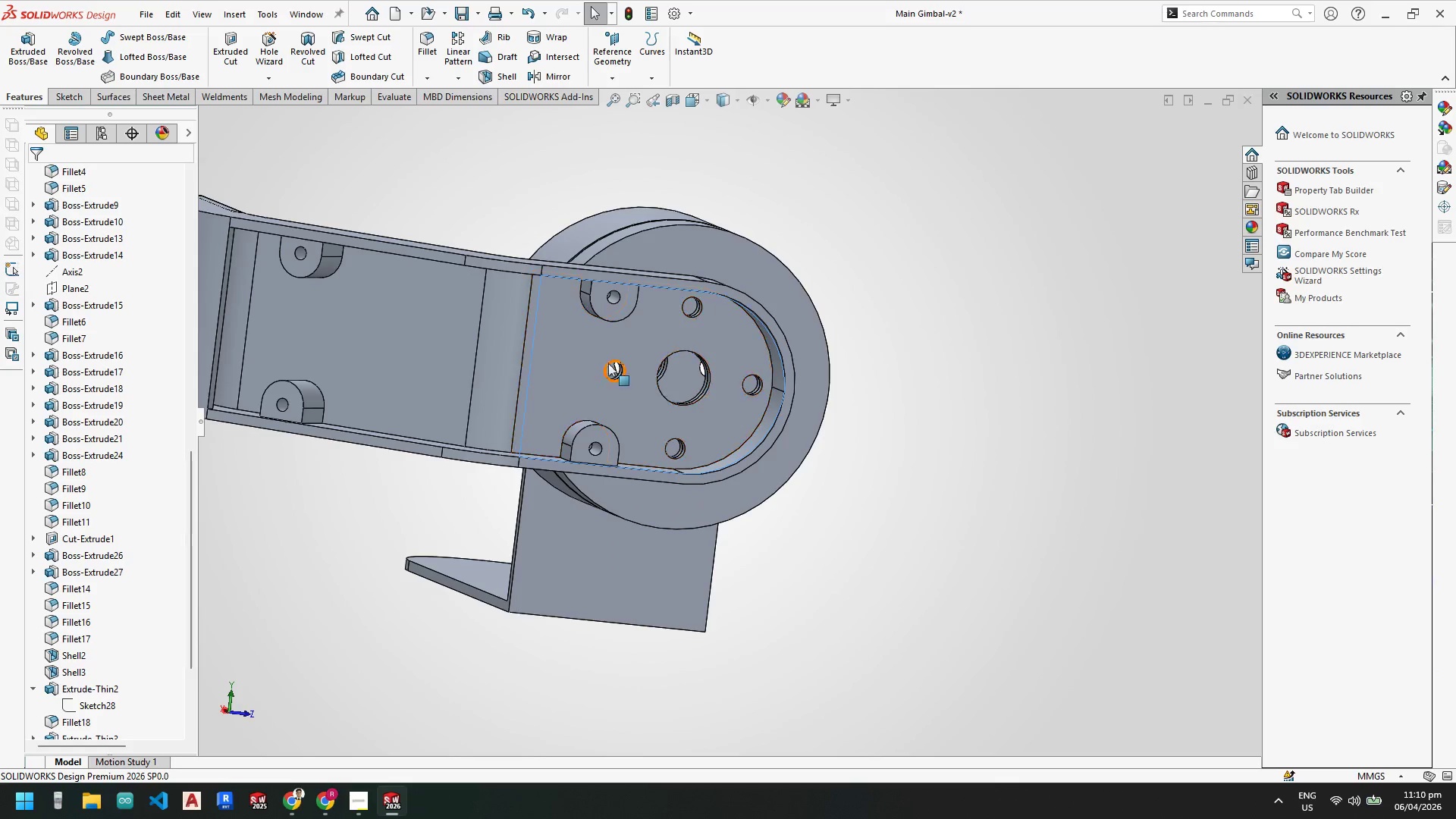 
scroll: coordinate [578, 382], scroll_direction: up, amount: 2.0
 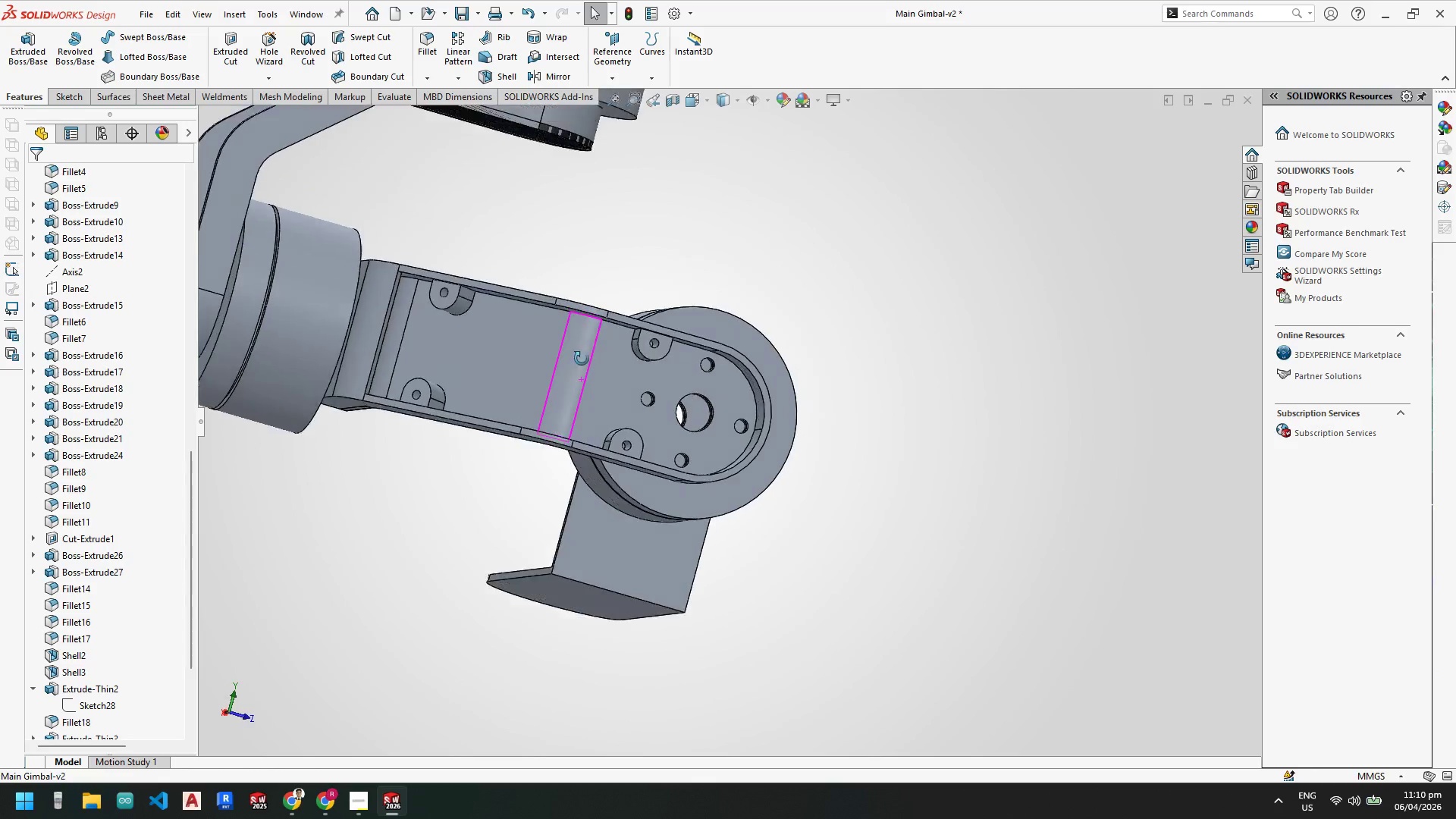 
wait(12.43)
 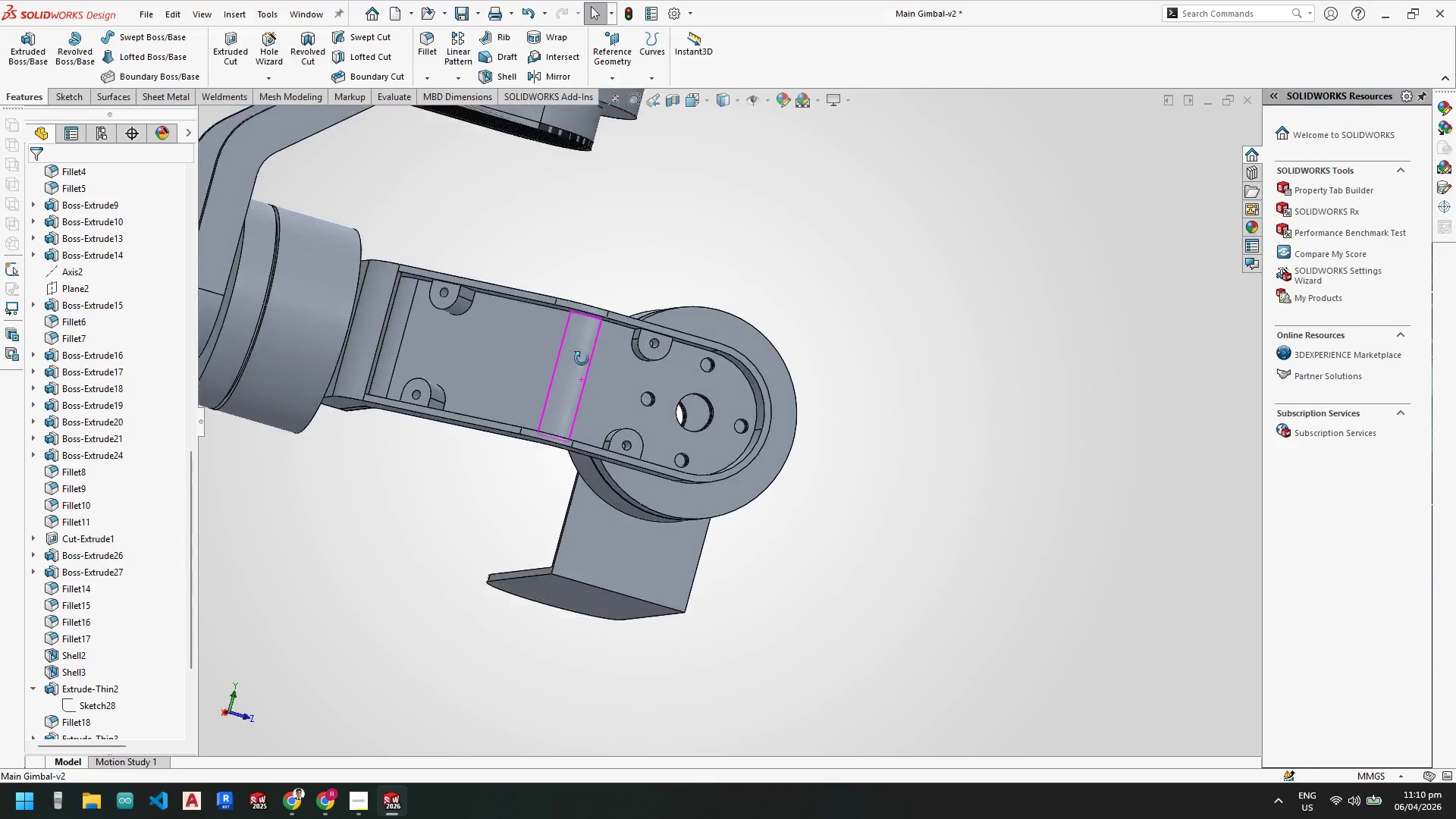 
scroll: coordinate [651, 352], scroll_direction: up, amount: 1.0
 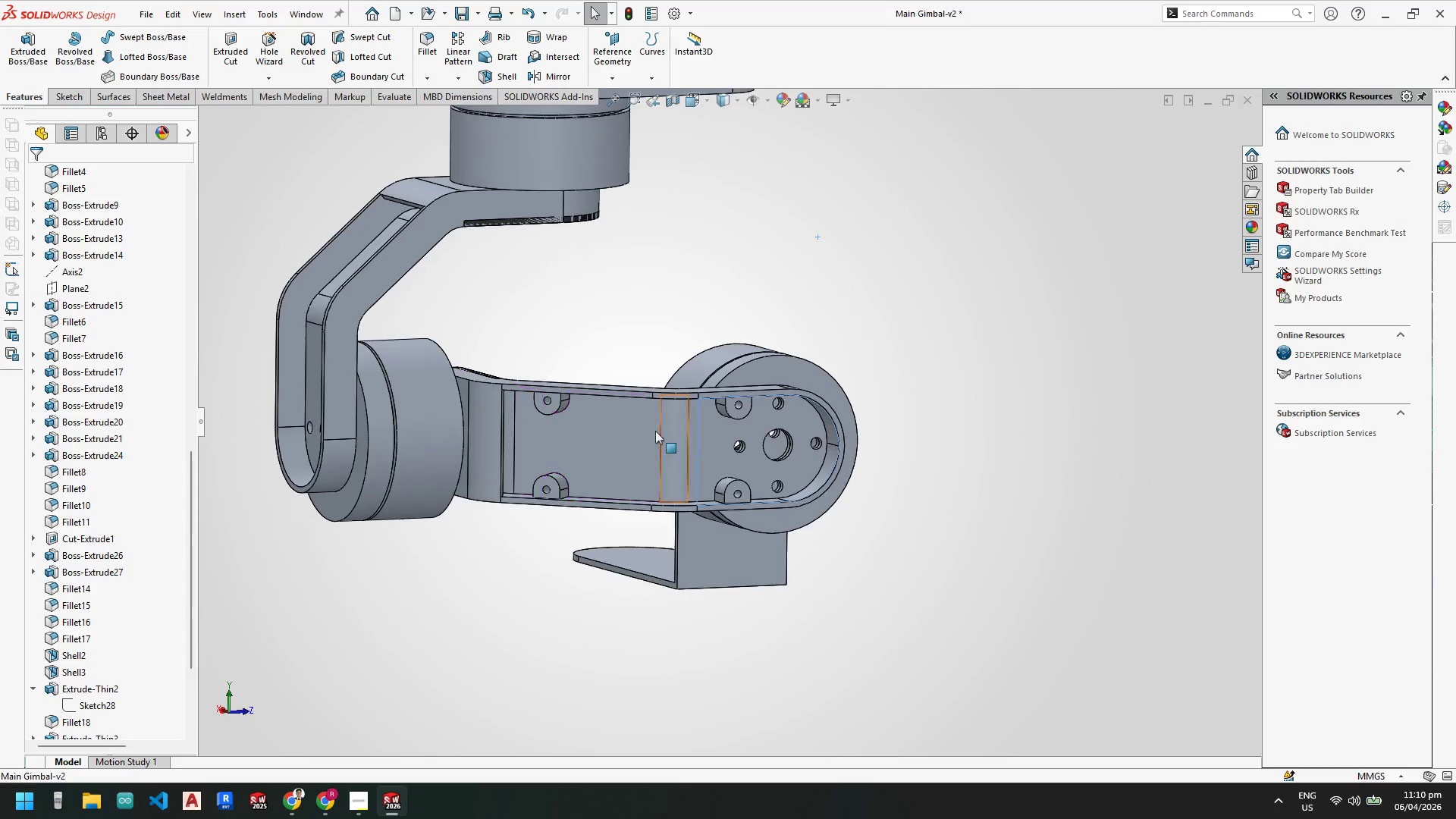 
left_click([292, 802])
 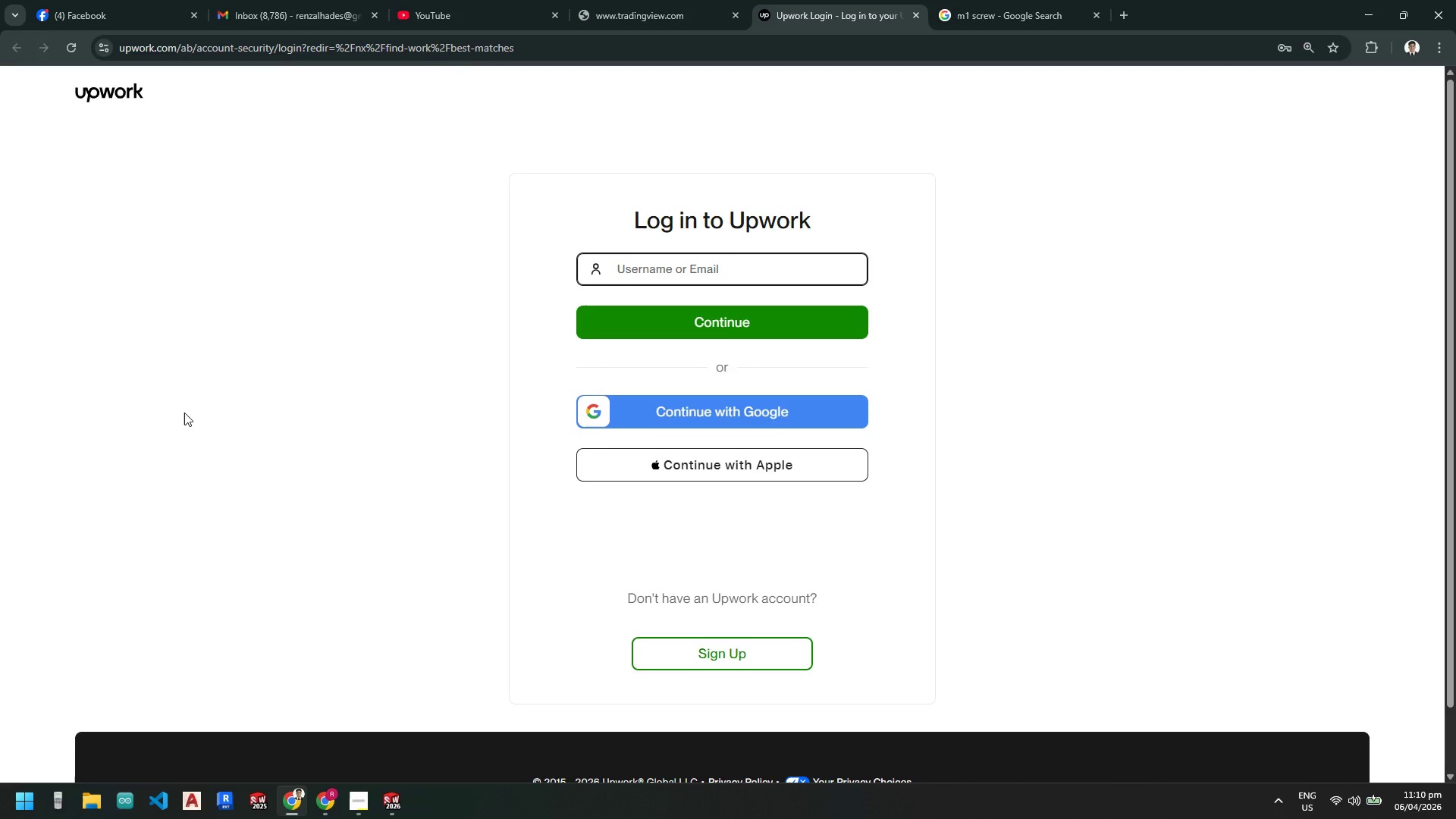 
left_click([81, 2])
 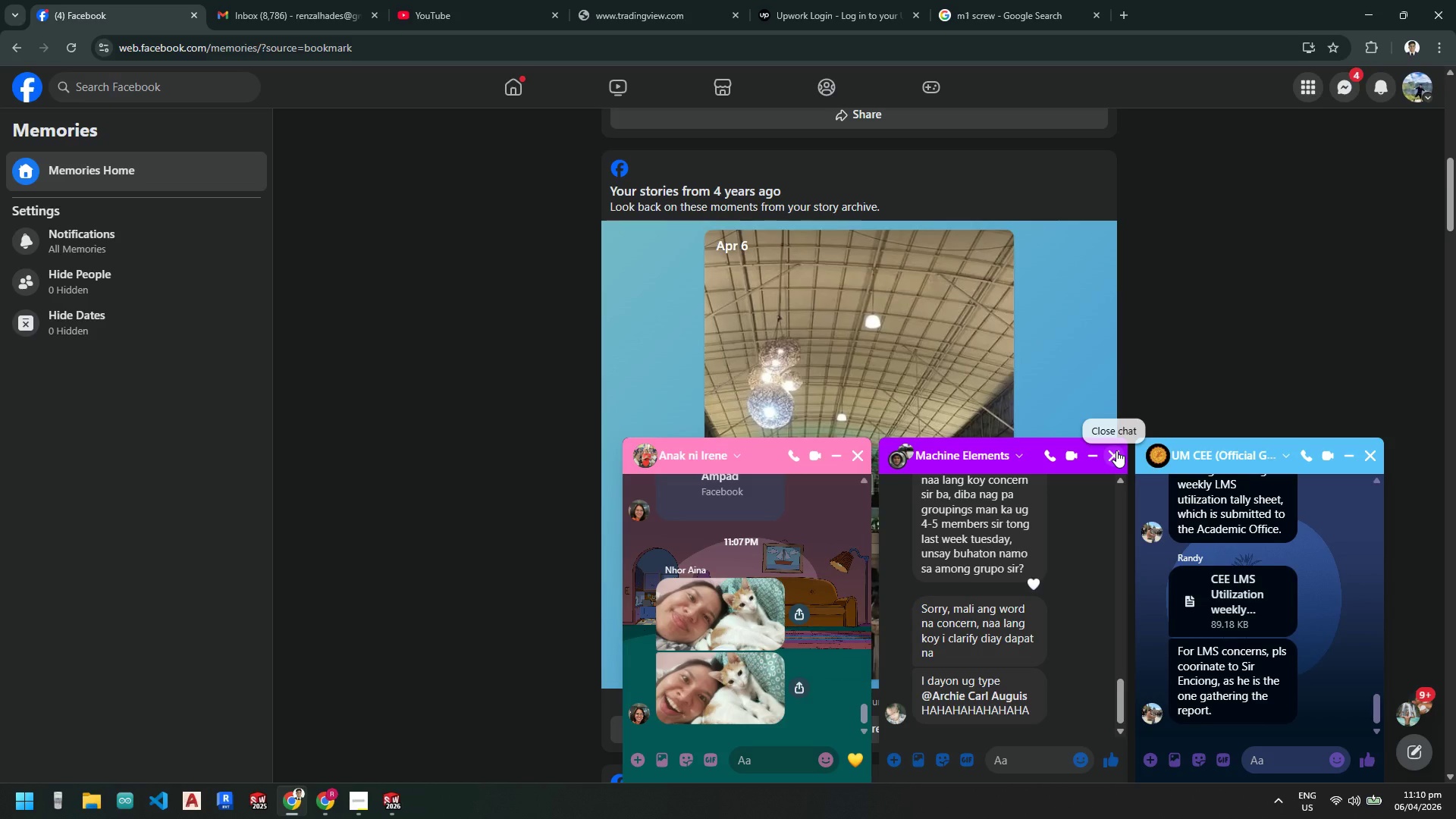 
wait(9.92)
 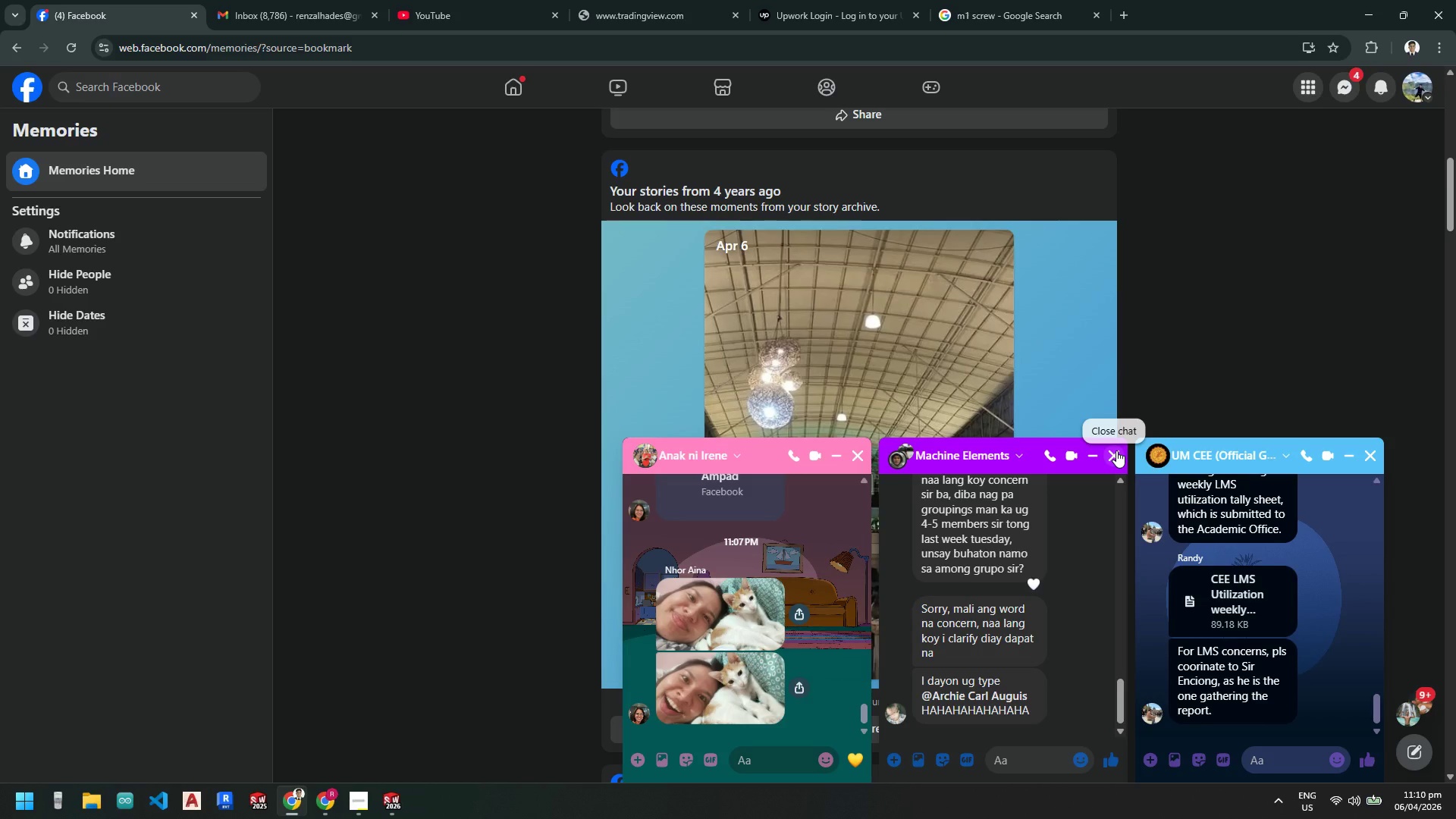 
scroll: coordinate [1021, 578], scroll_direction: up, amount: 2.0
 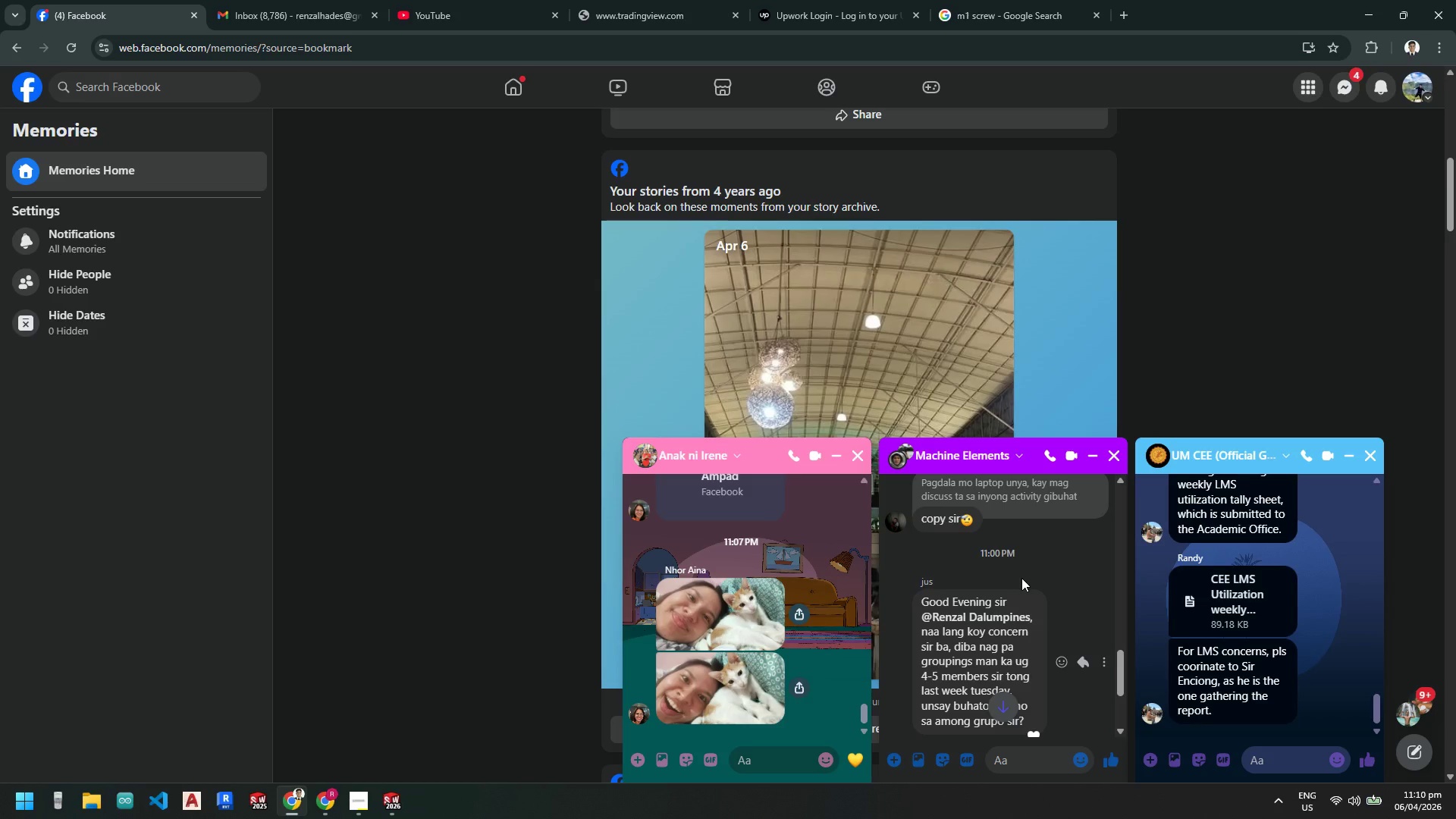 
scroll: coordinate [1021, 578], scroll_direction: down, amount: 1.0
 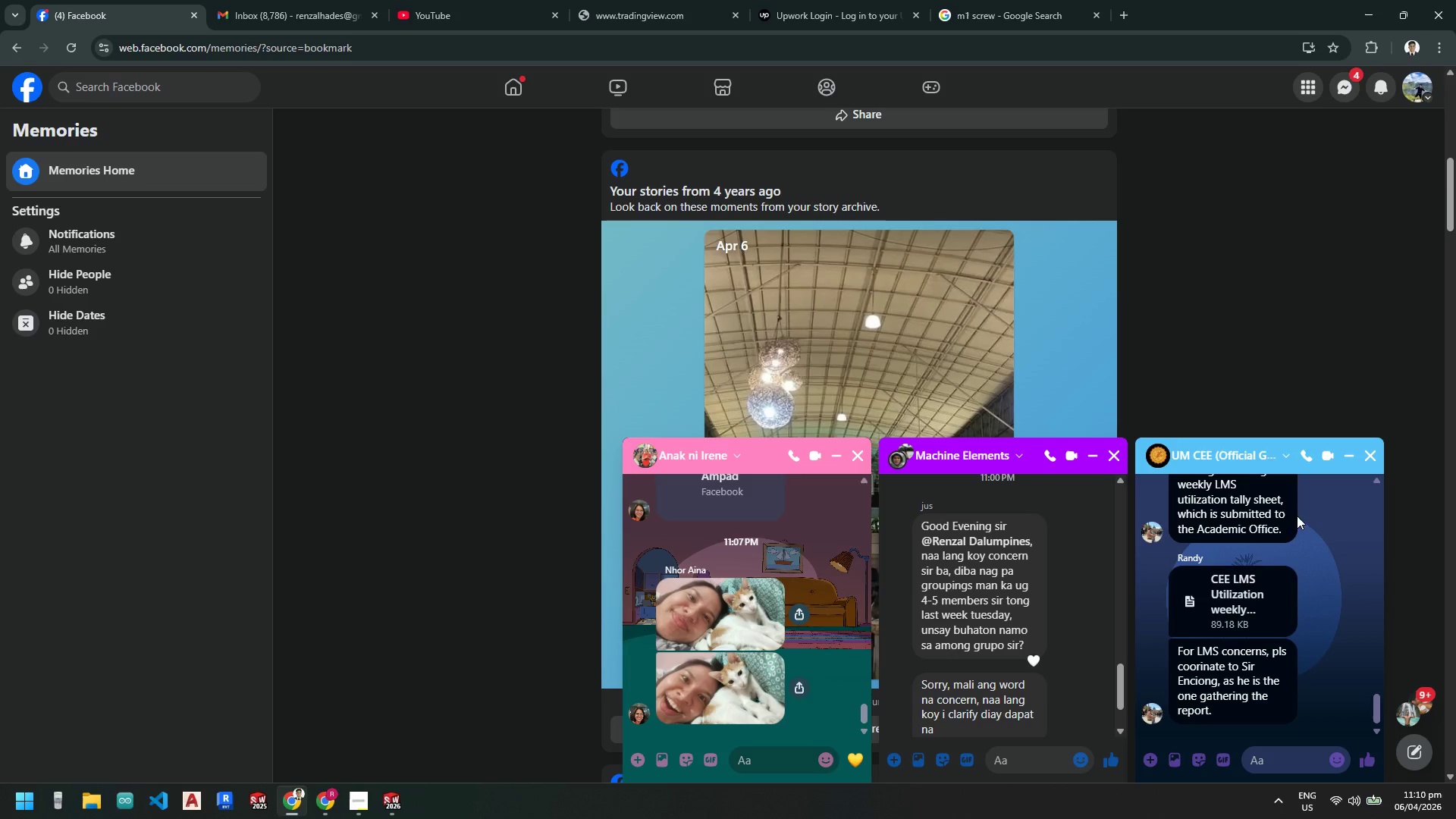 
wait(6.89)
 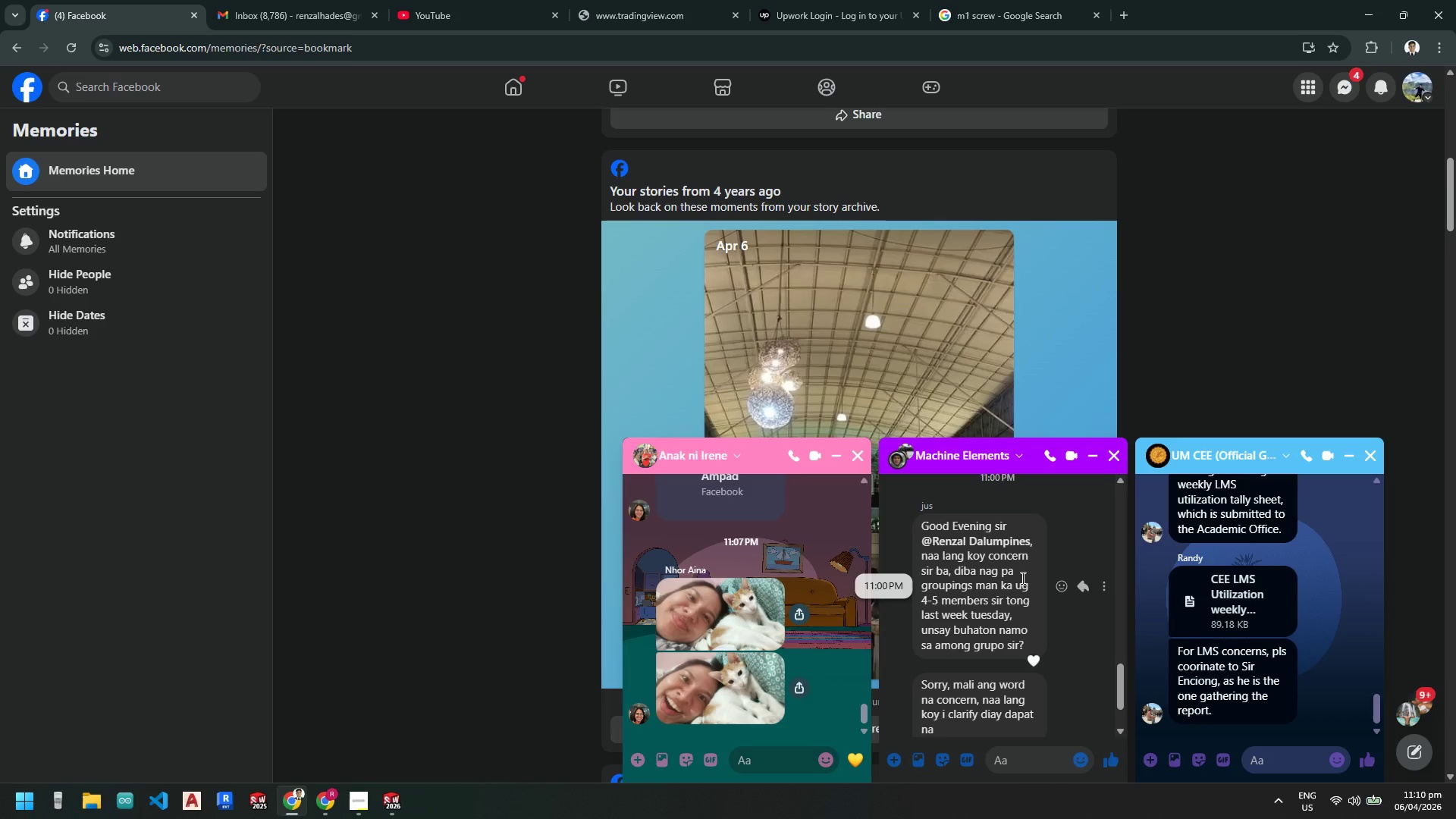 
double_click([1376, 450])
 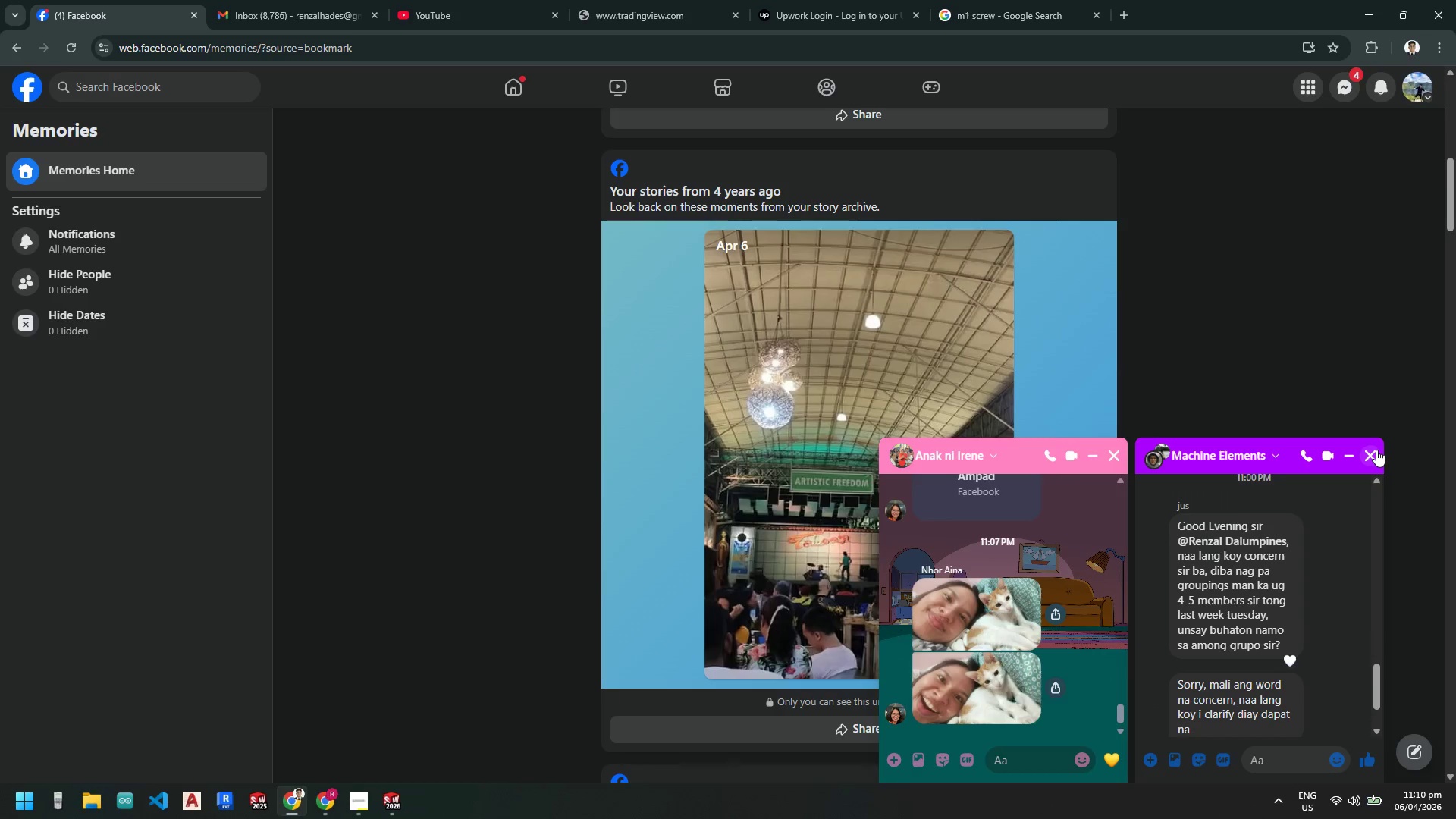 
triple_click([1376, 450])
 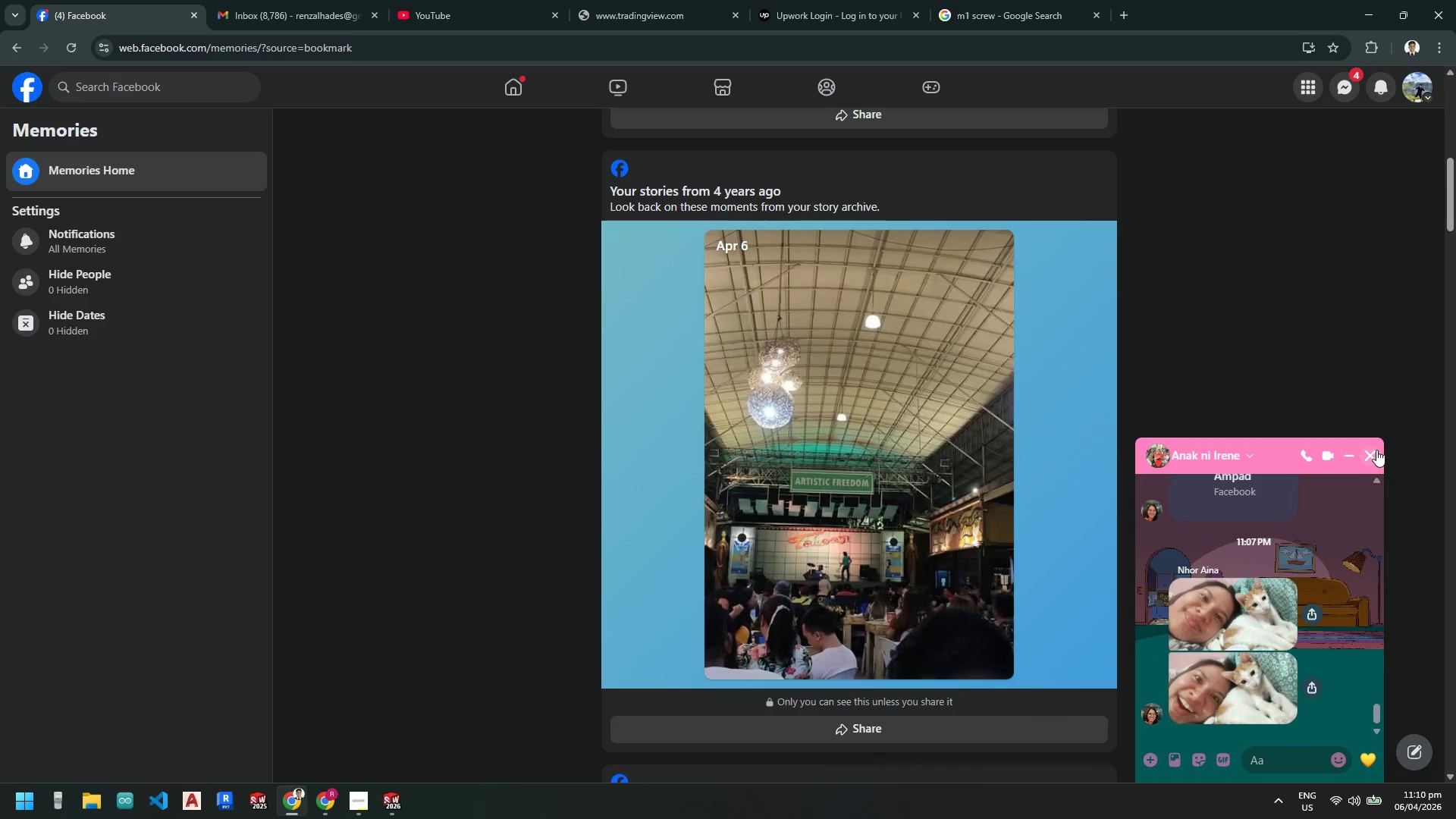 
triple_click([1376, 450])
 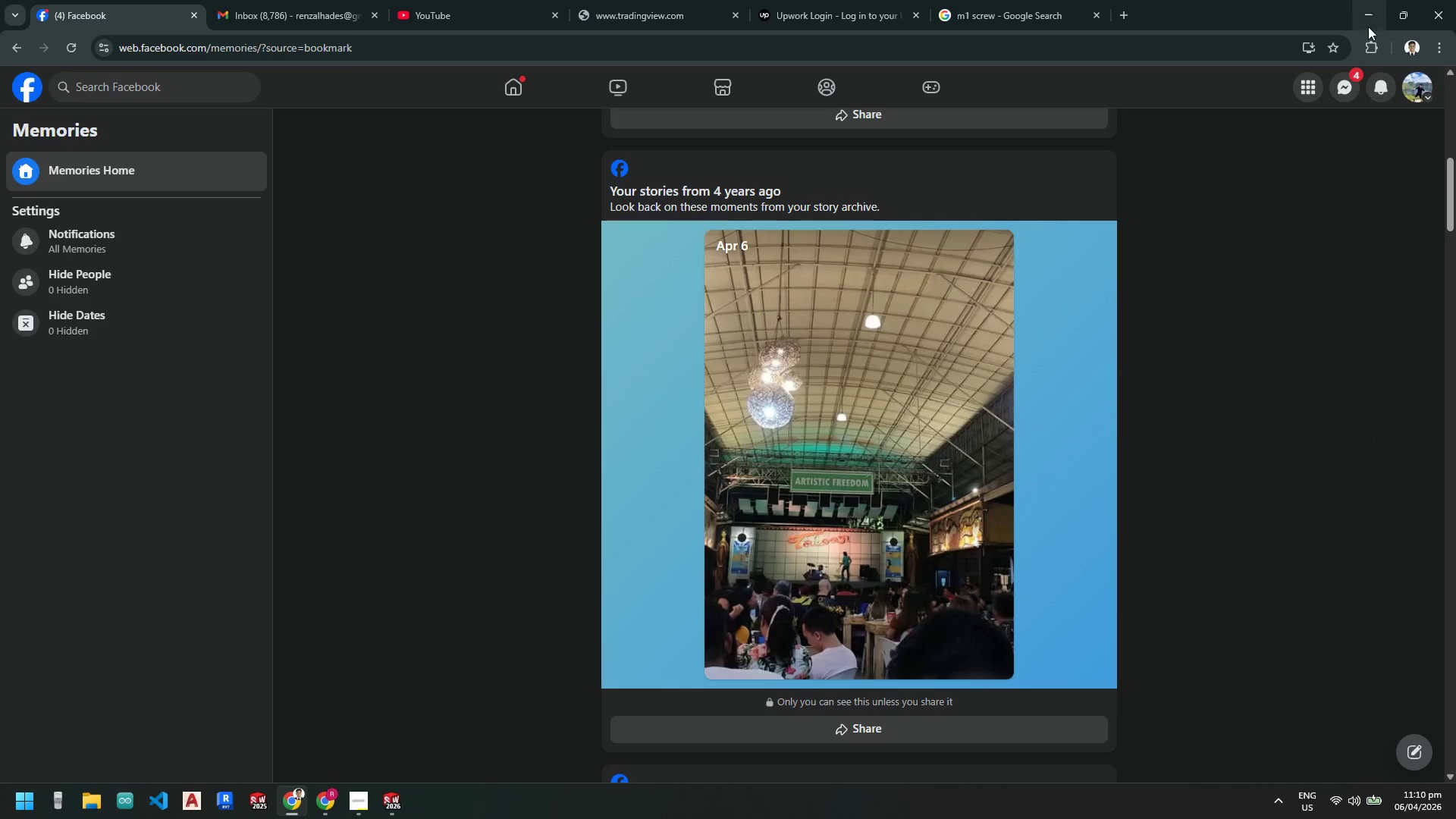 
left_click([1352, 80])
 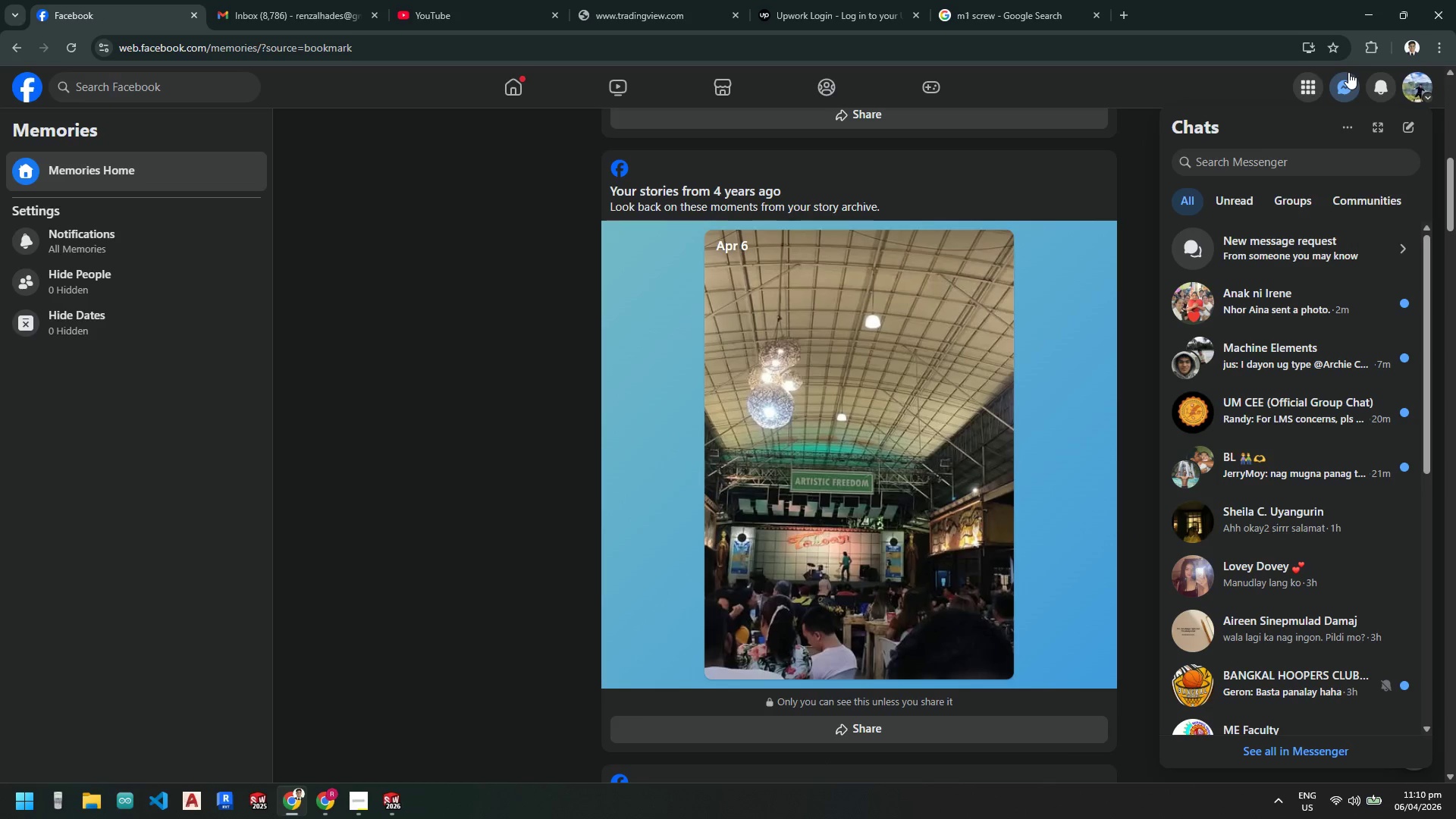 
left_click([1368, 11])
 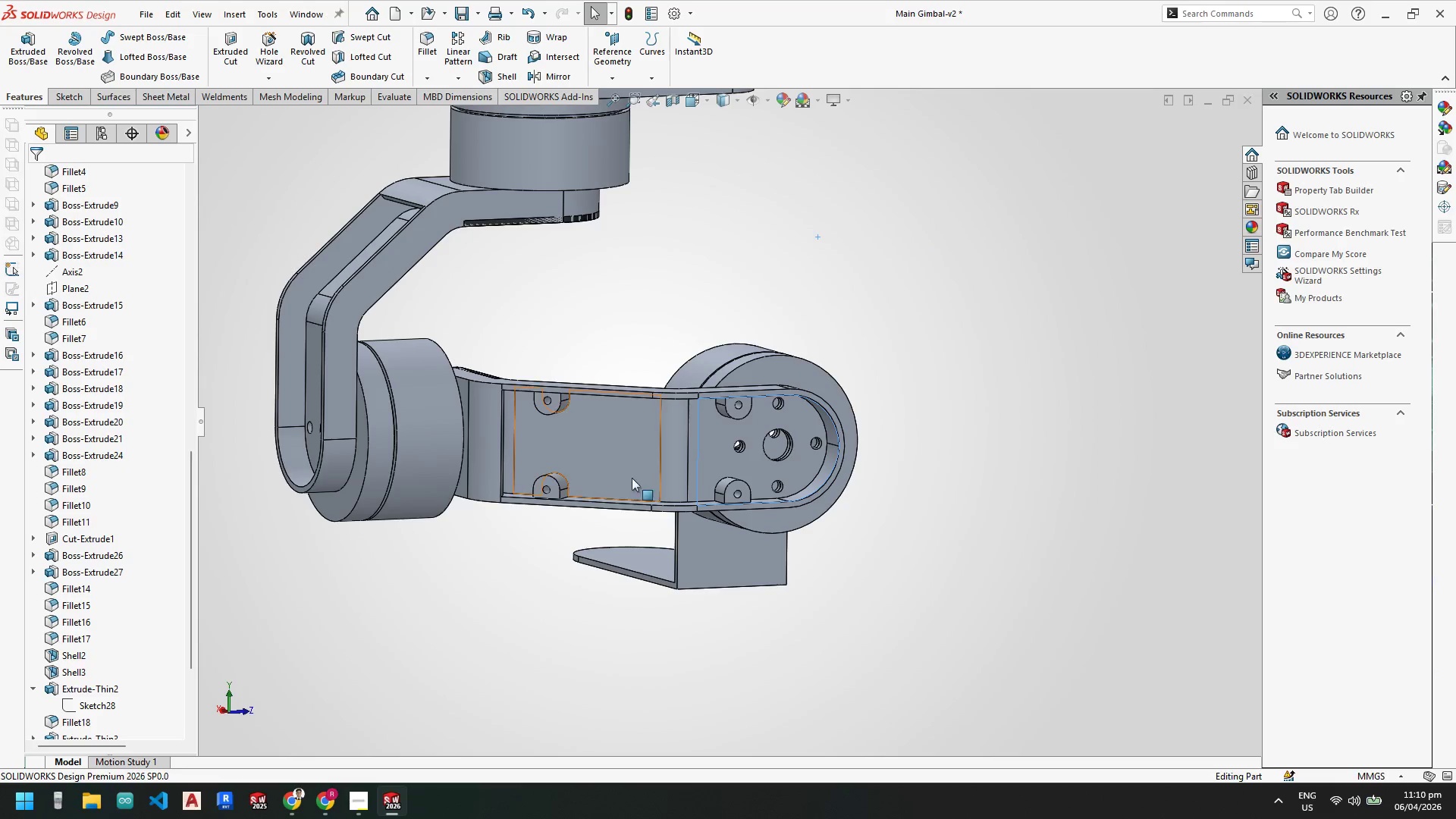 
scroll: coordinate [551, 418], scroll_direction: down, amount: 5.0
 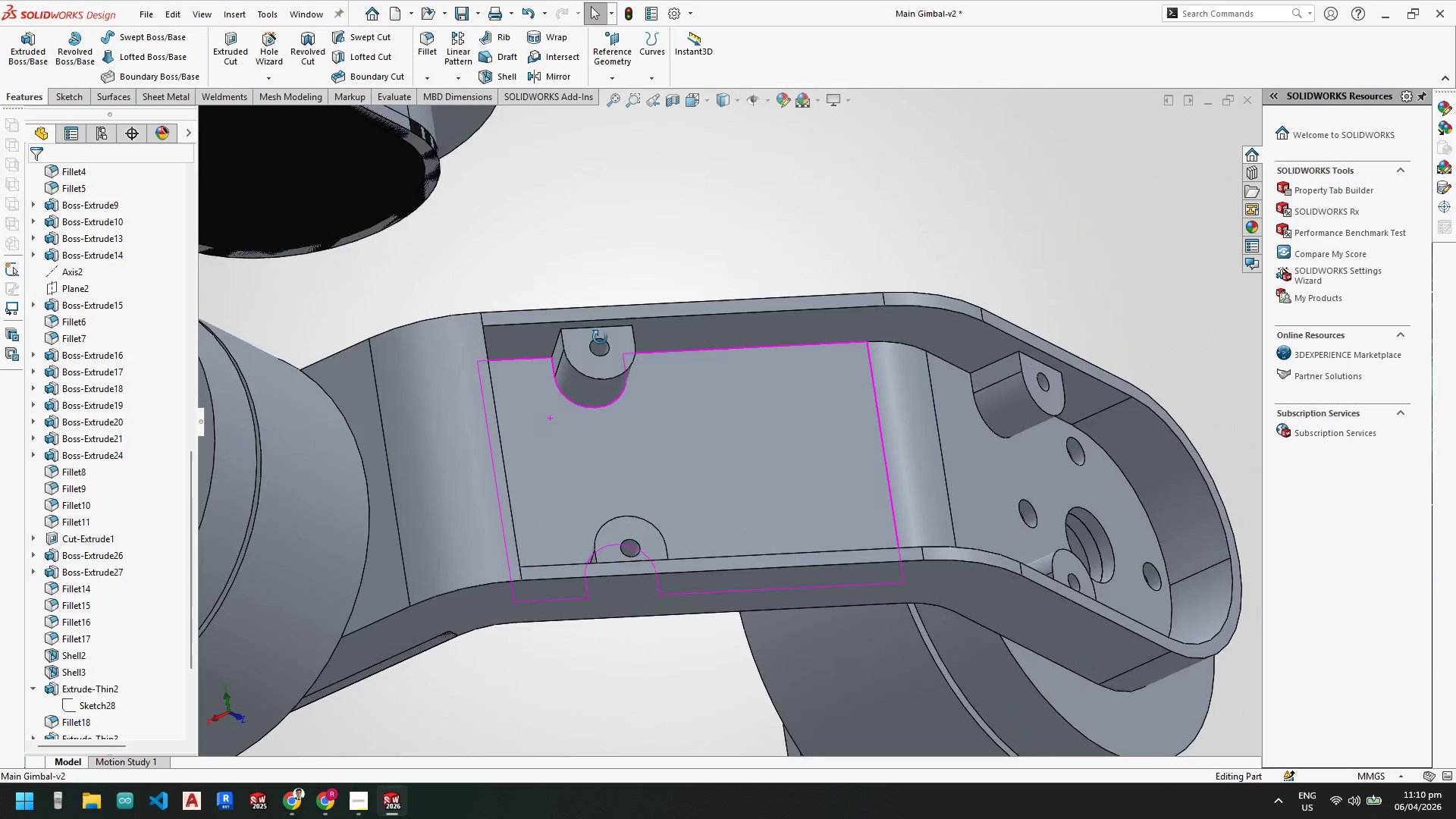 
scroll: coordinate [659, 413], scroll_direction: up, amount: 1.0
 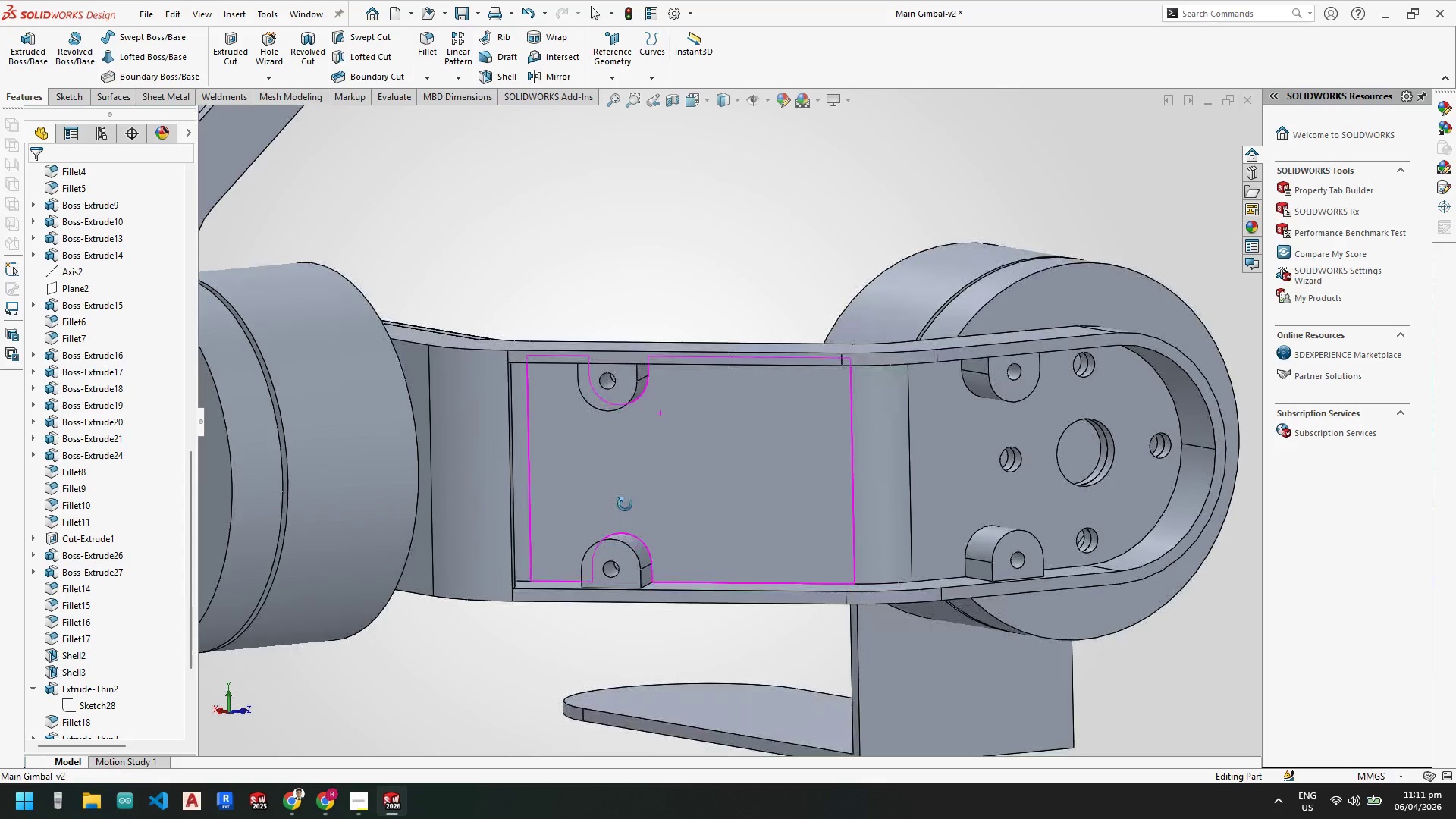 
scroll: coordinate [907, 460], scroll_direction: none, amount: 0.0
 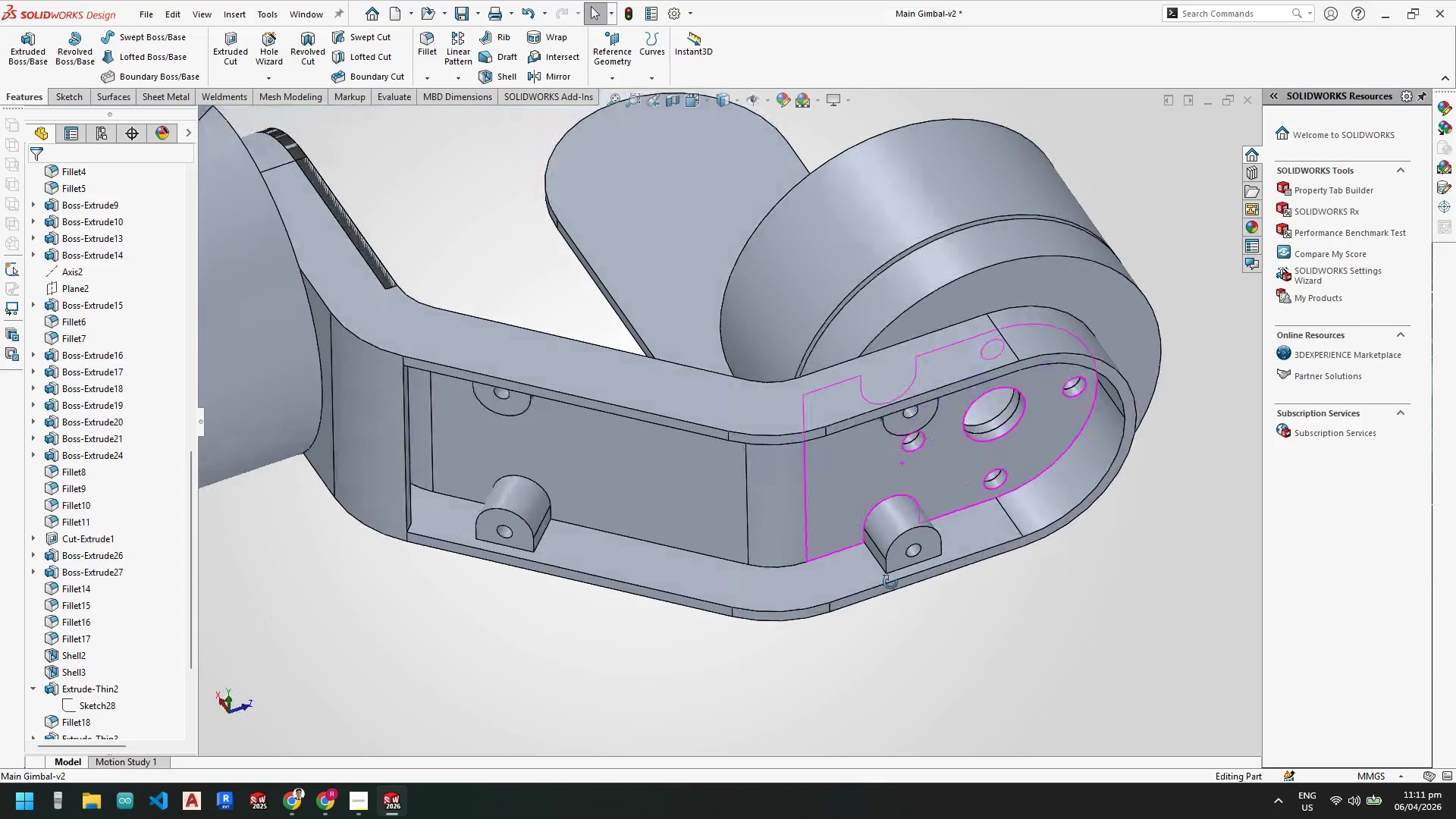 
scroll: coordinate [883, 516], scroll_direction: down, amount: 1.0
 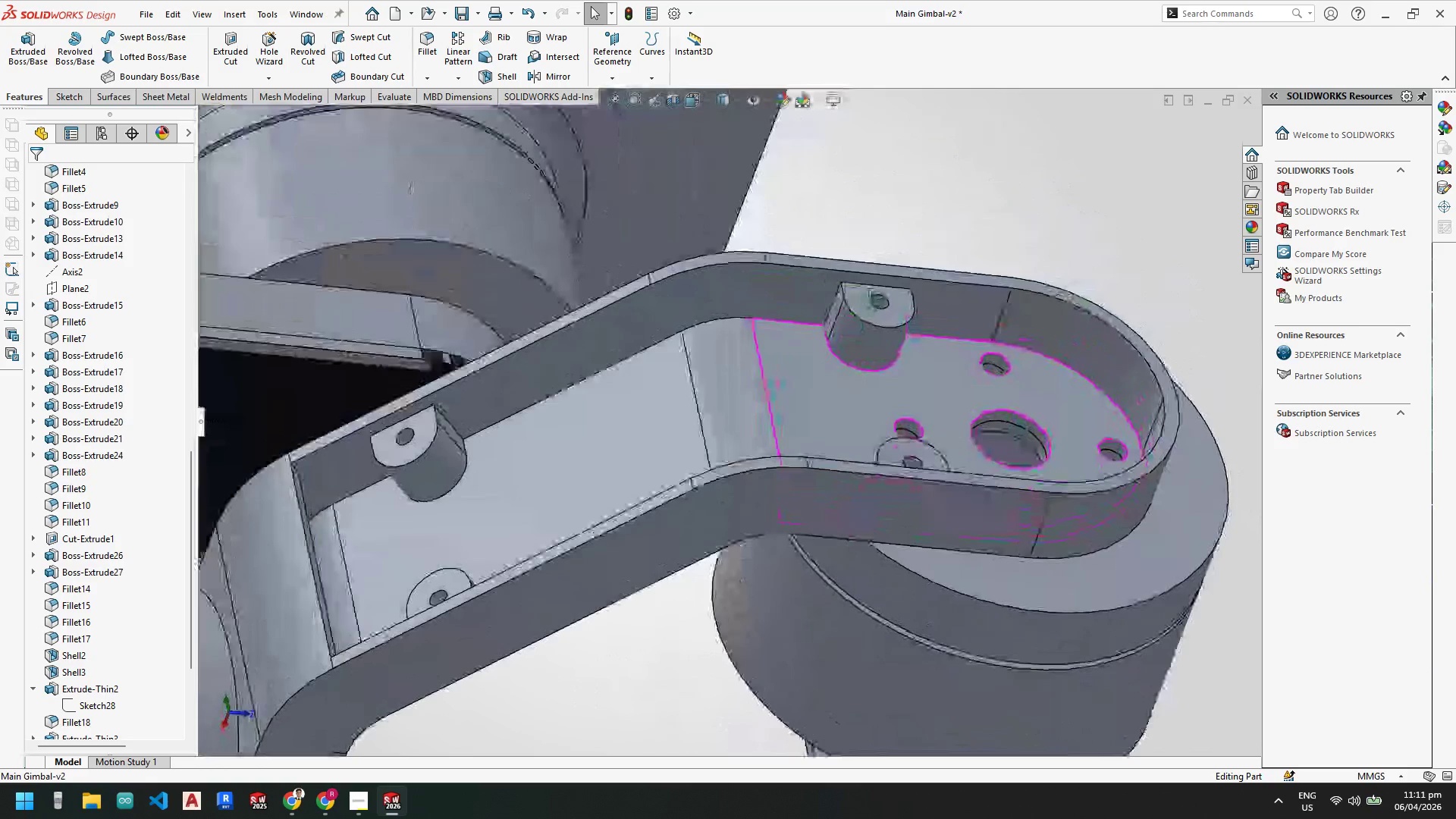 
scroll: coordinate [862, 483], scroll_direction: up, amount: 4.0
 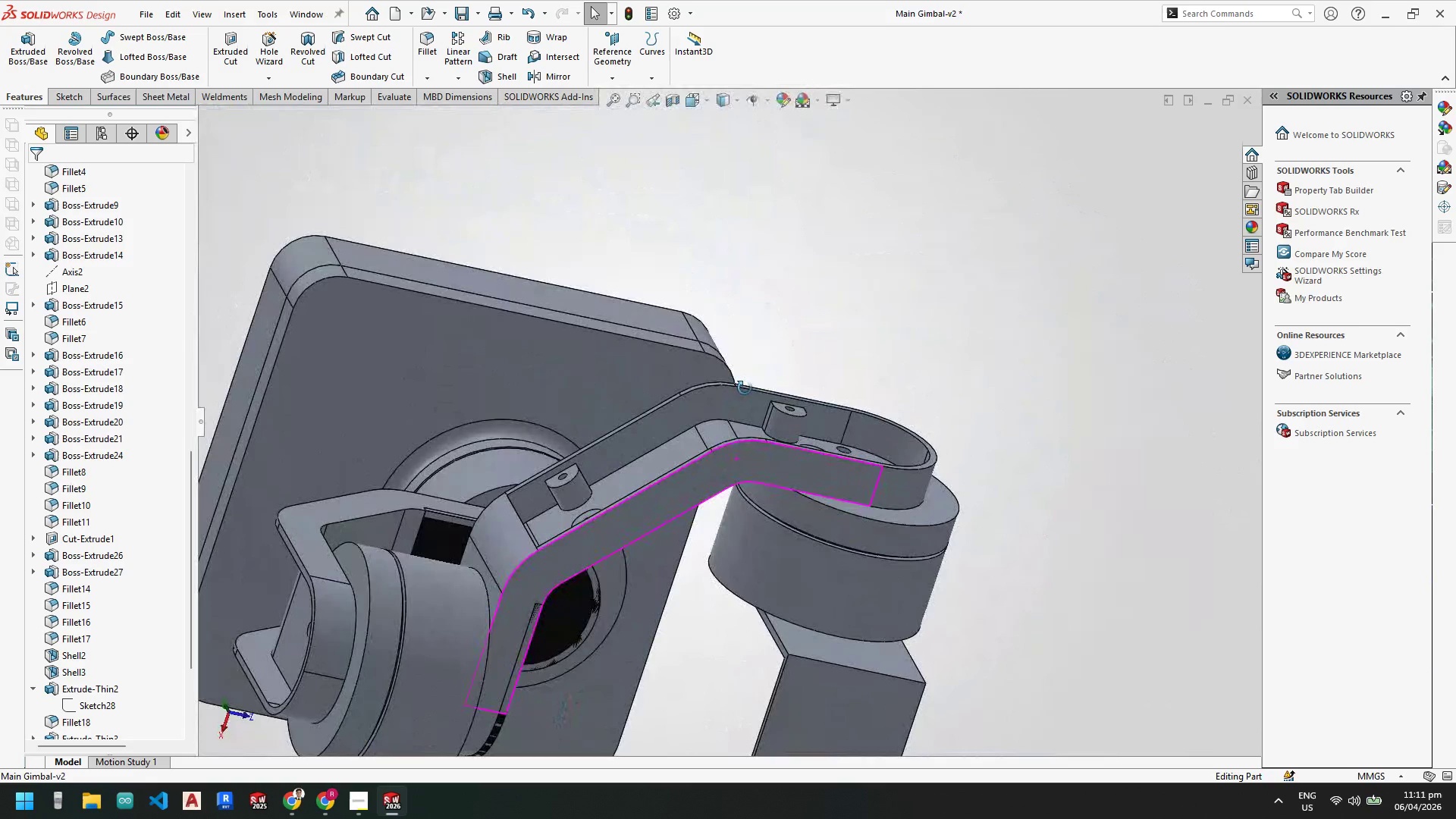 
scroll: coordinate [746, 399], scroll_direction: down, amount: 1.0
 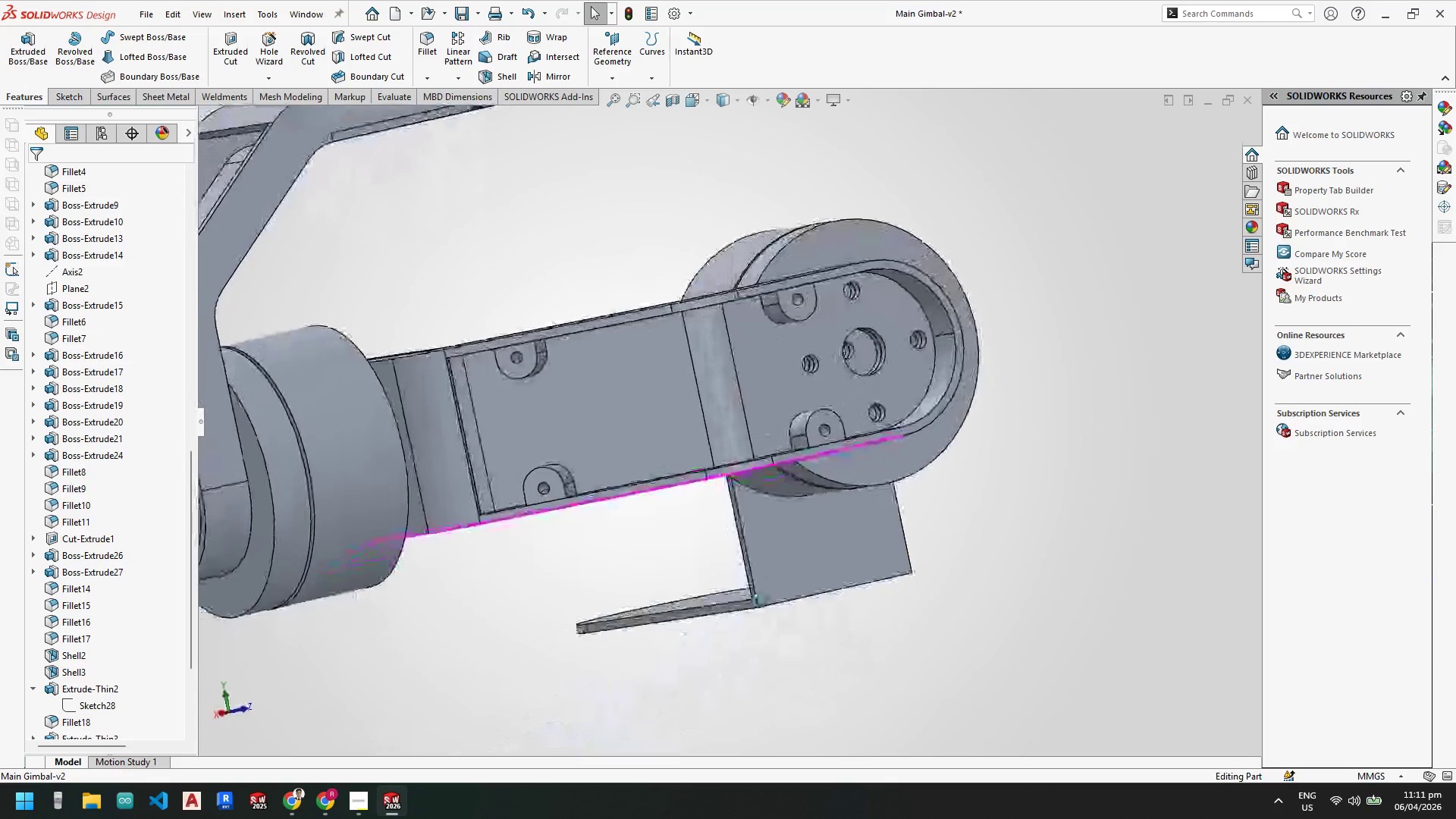 
wait(5.13)
 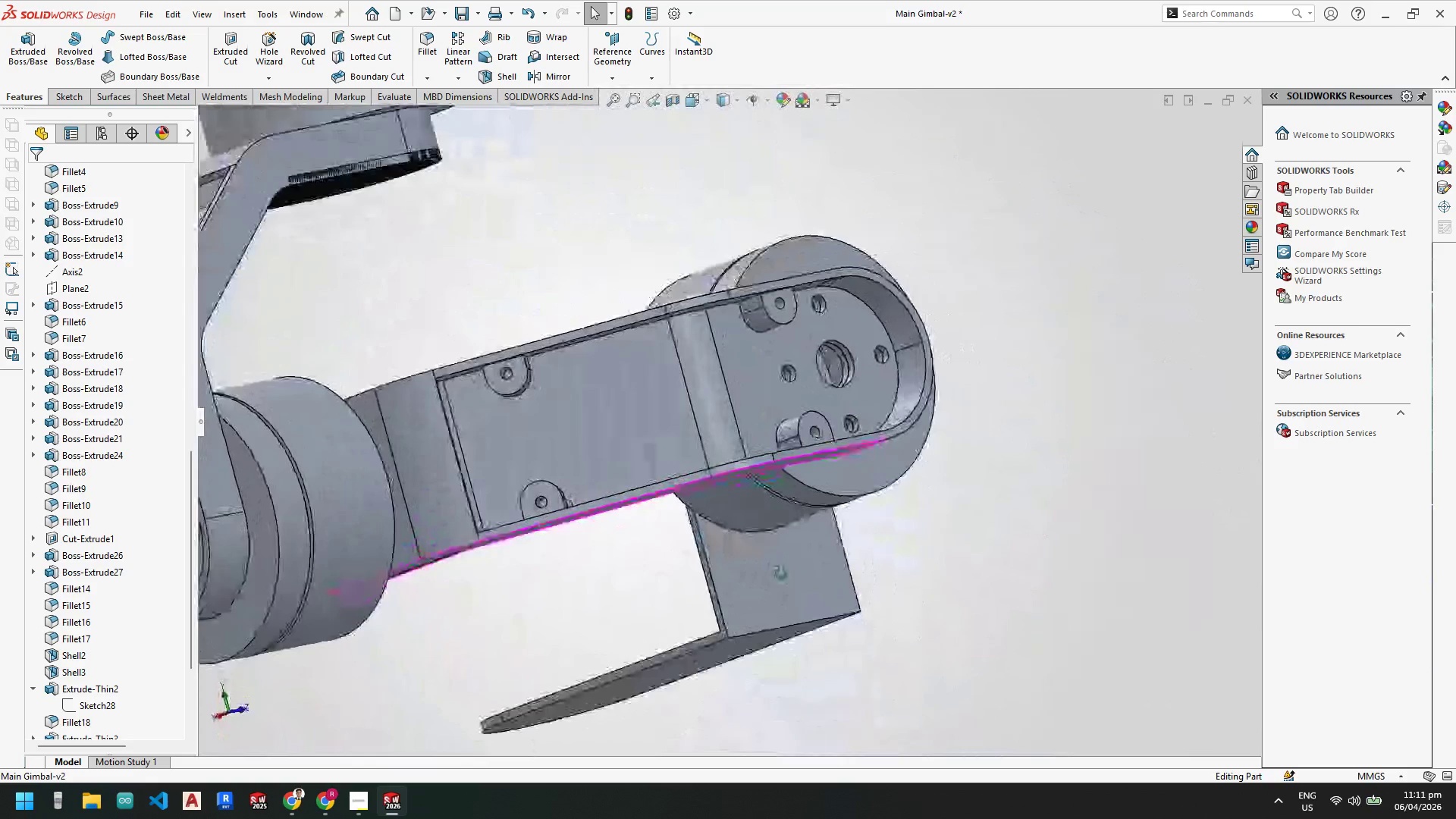 
scroll: coordinate [817, 356], scroll_direction: up, amount: 1.0
 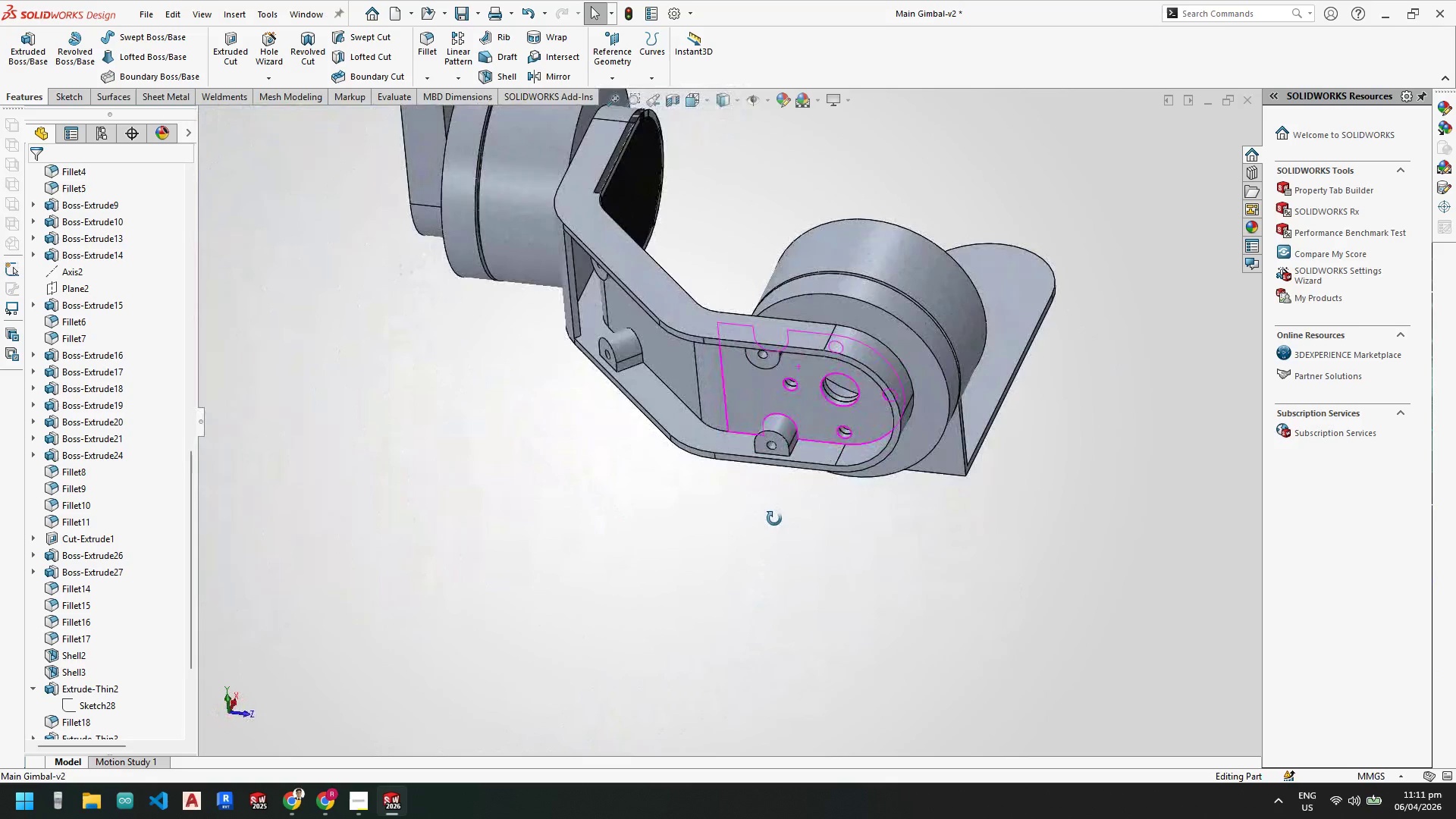 
scroll: coordinate [775, 524], scroll_direction: down, amount: 1.0
 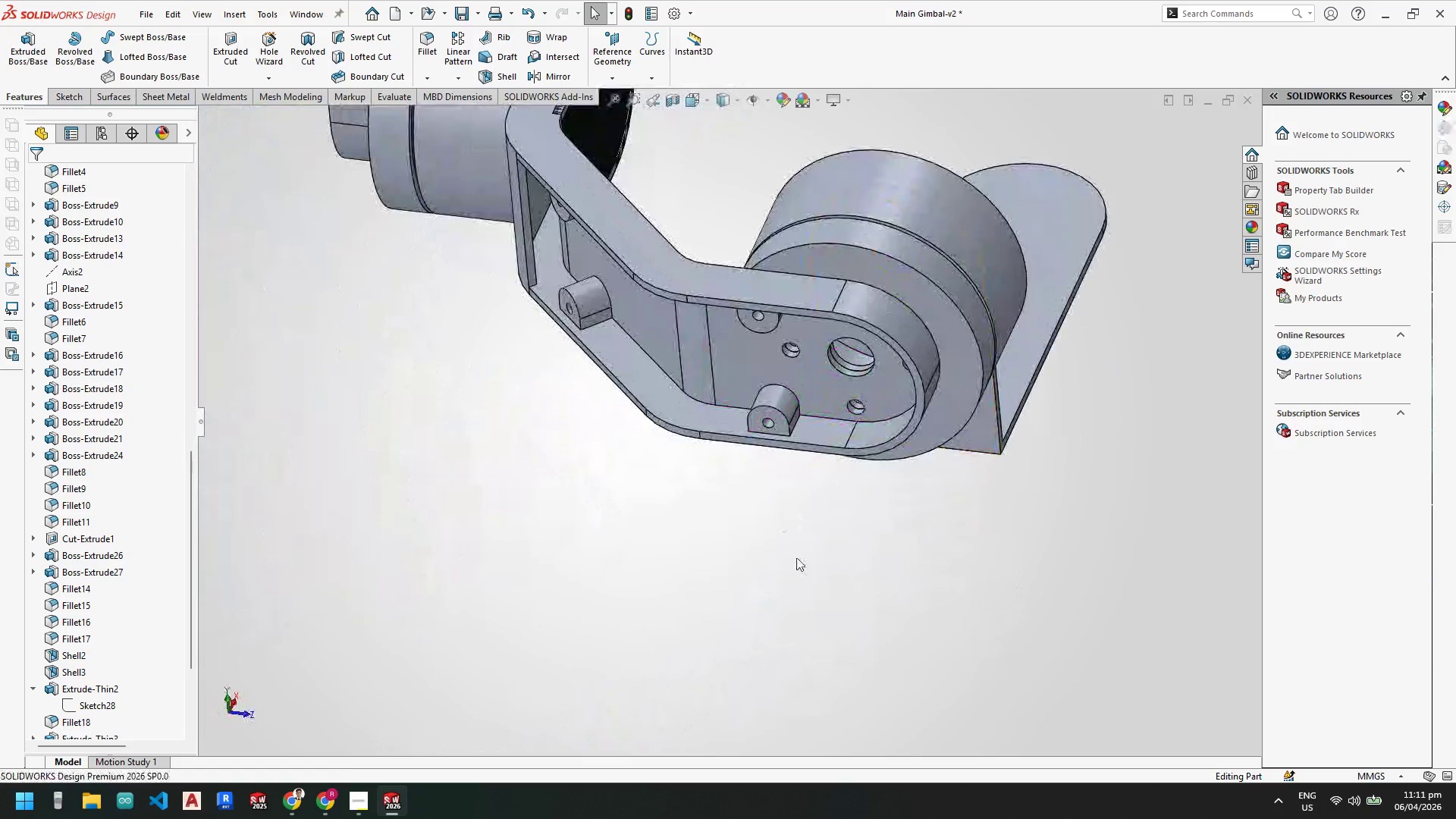 
scroll: coordinate [724, 293], scroll_direction: up, amount: 2.0
 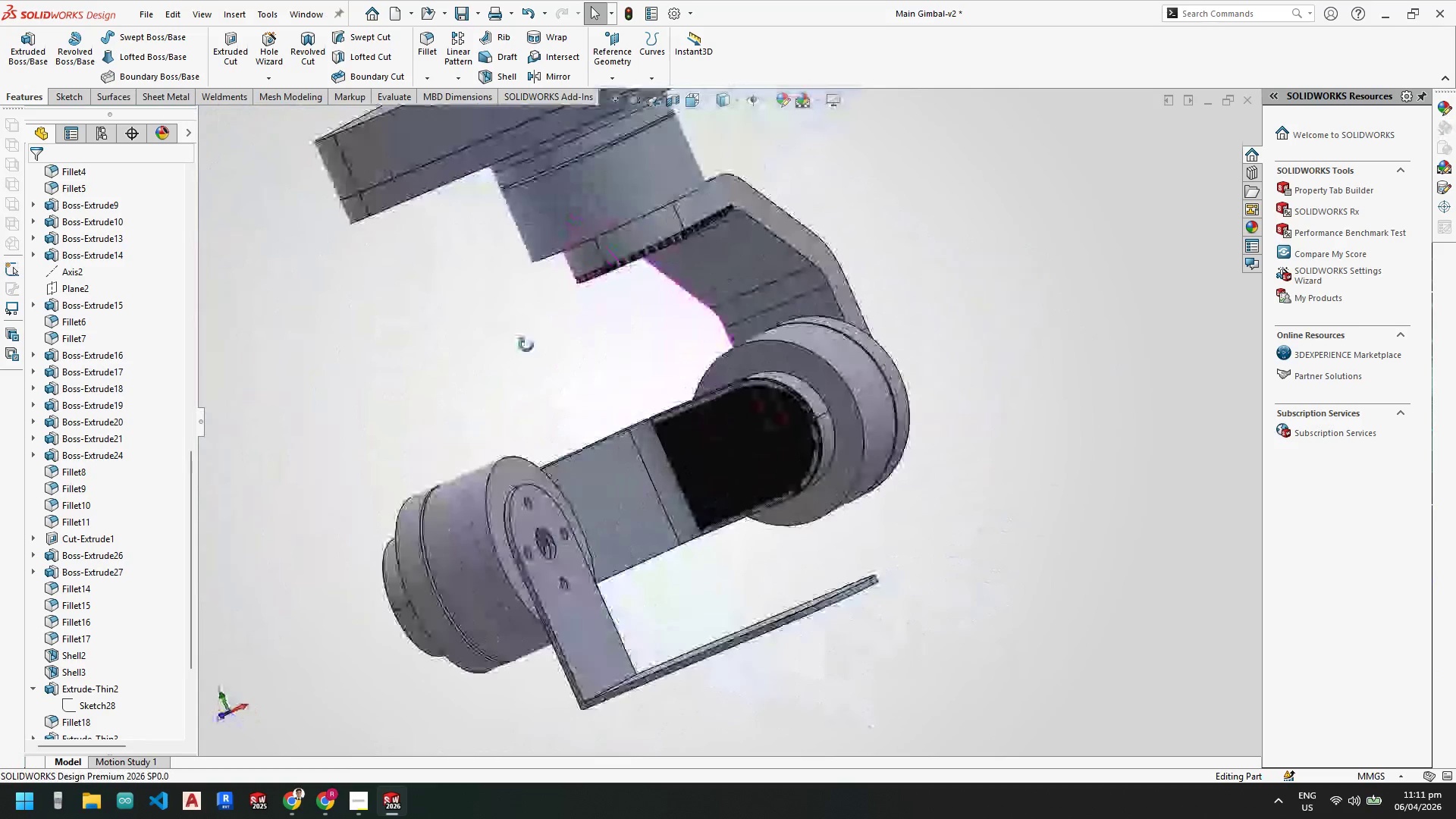 
left_click([716, 450])
 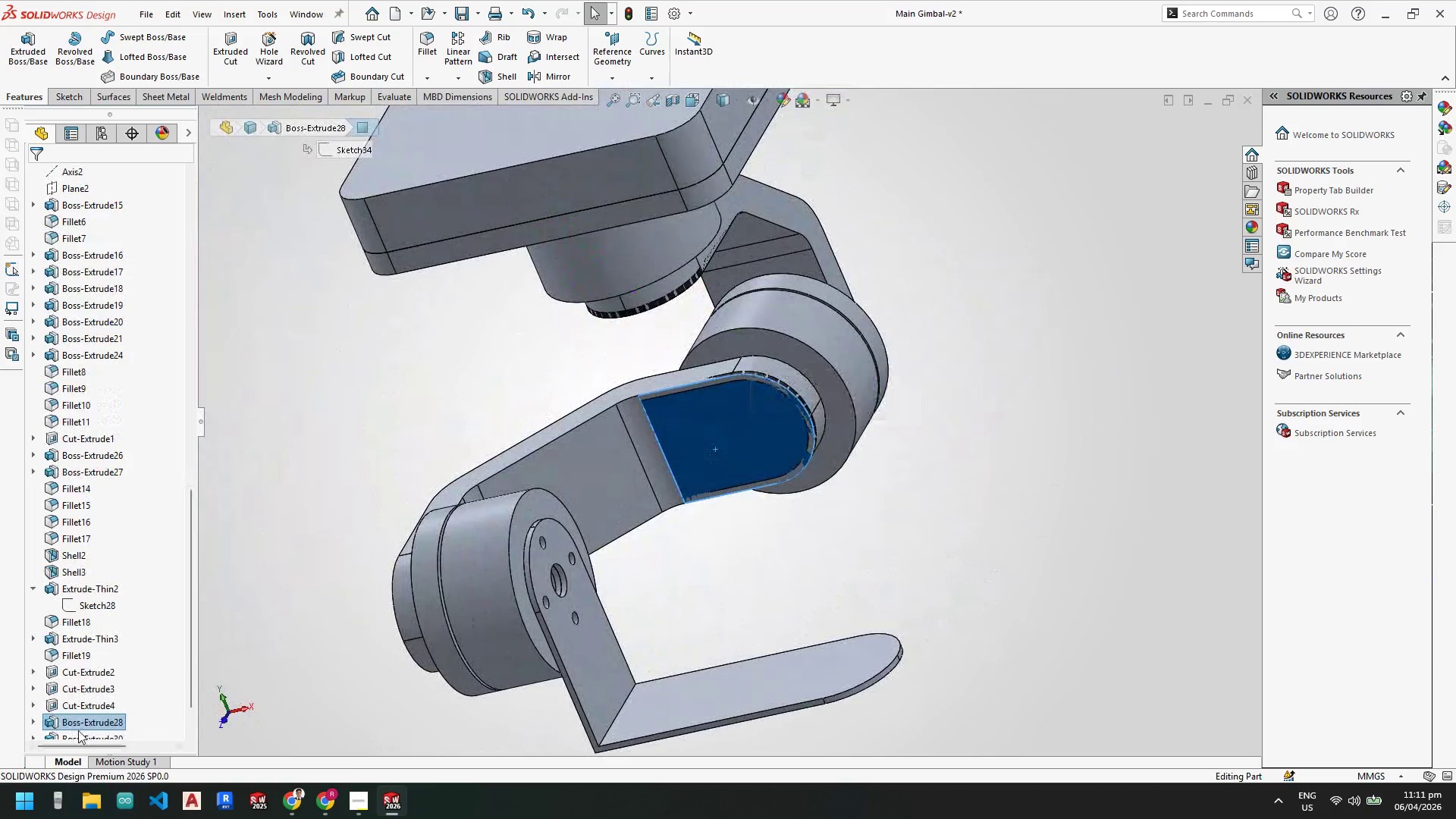 
left_click([83, 722])
 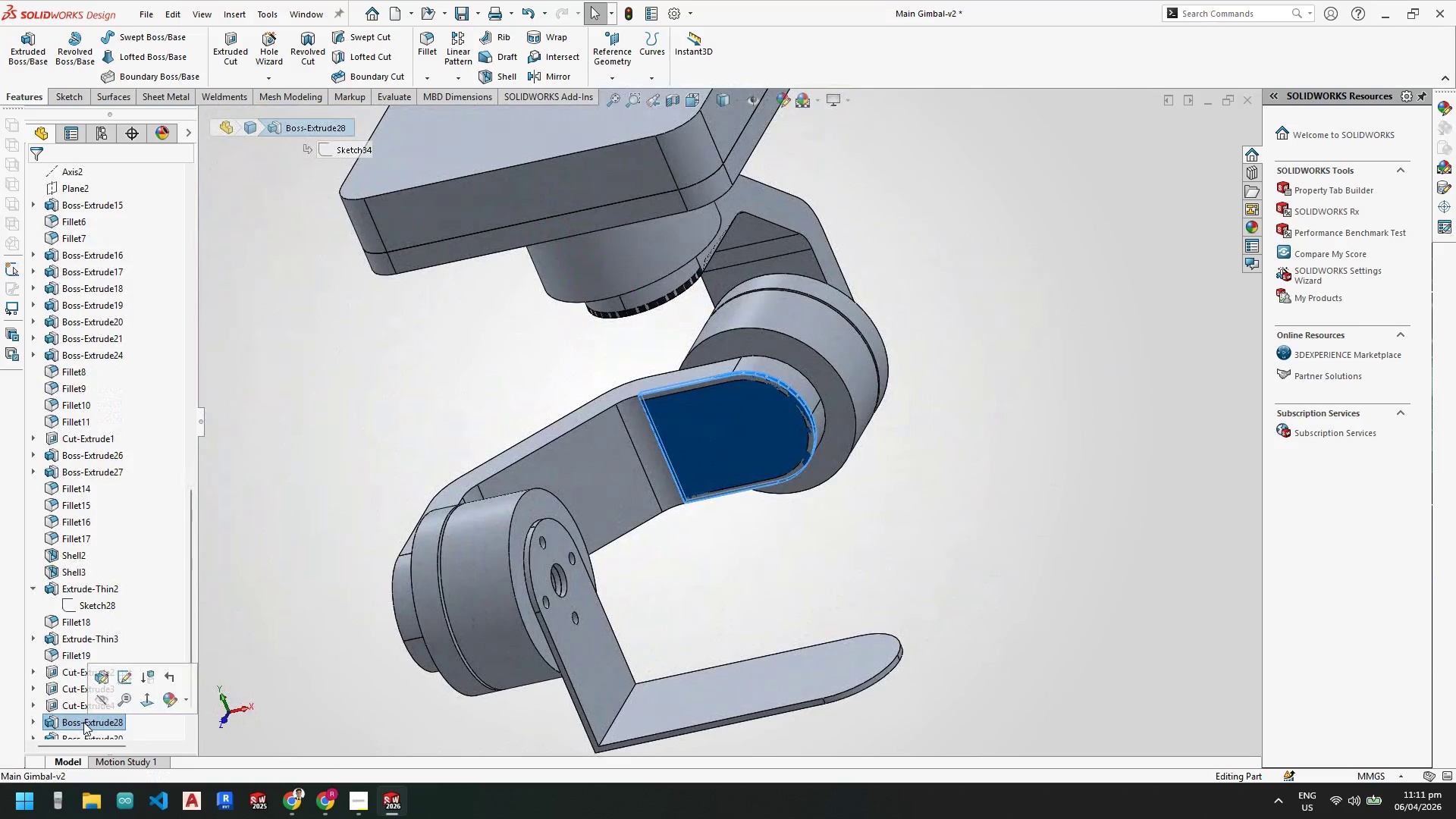 
right_click([83, 722])
 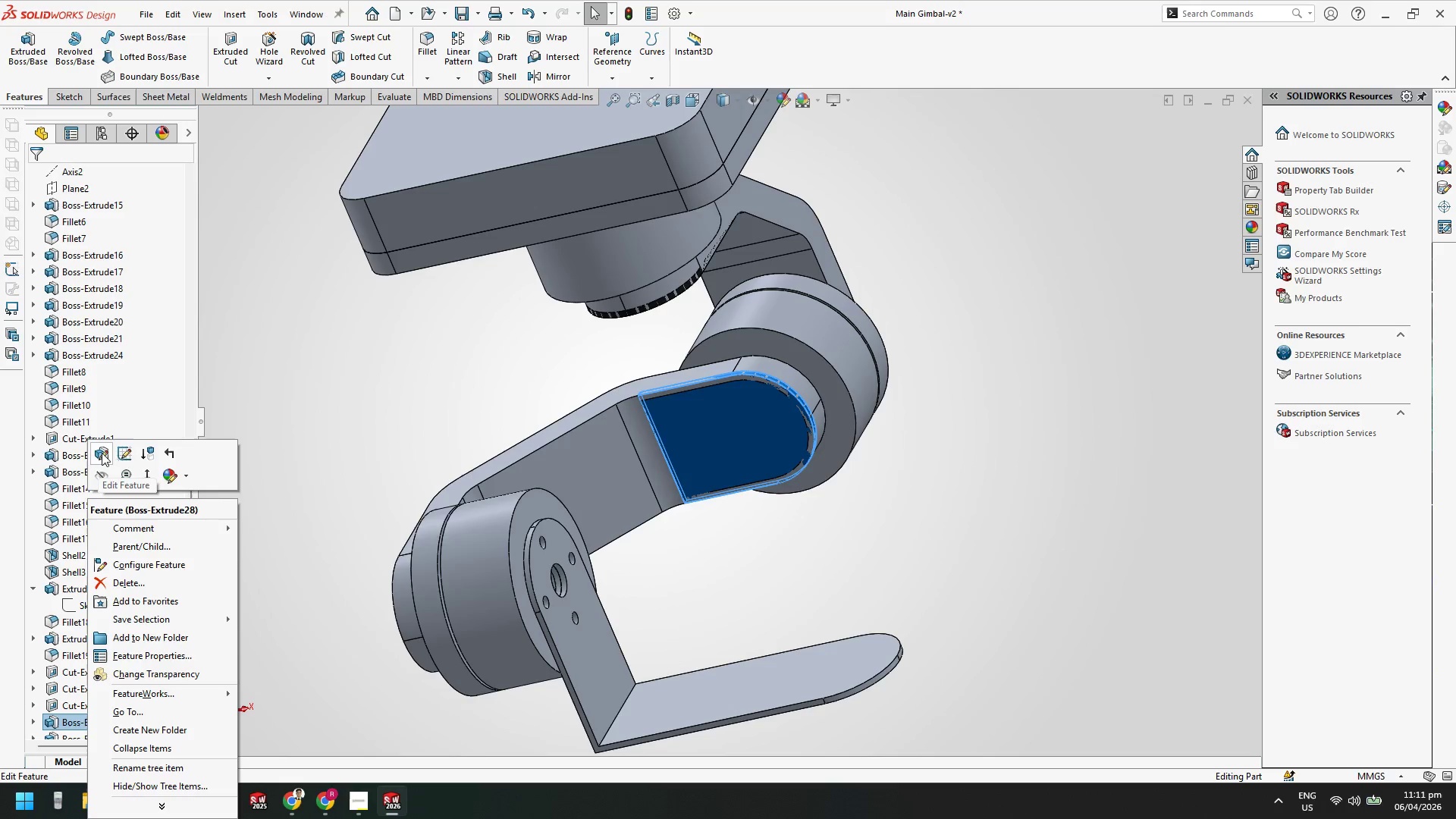 
left_click([102, 453])
 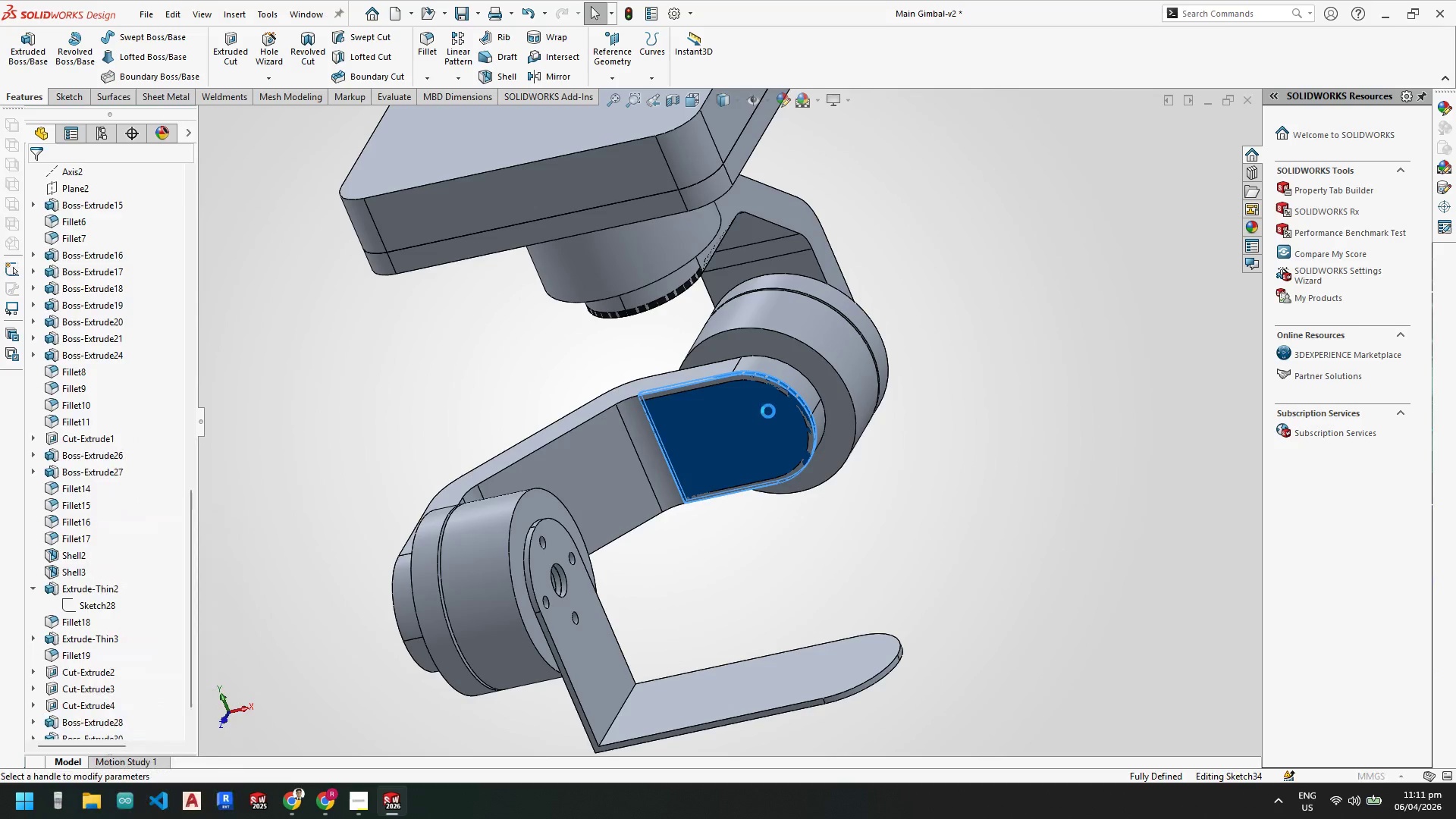 
scroll: coordinate [737, 364], scroll_direction: down, amount: 7.0
 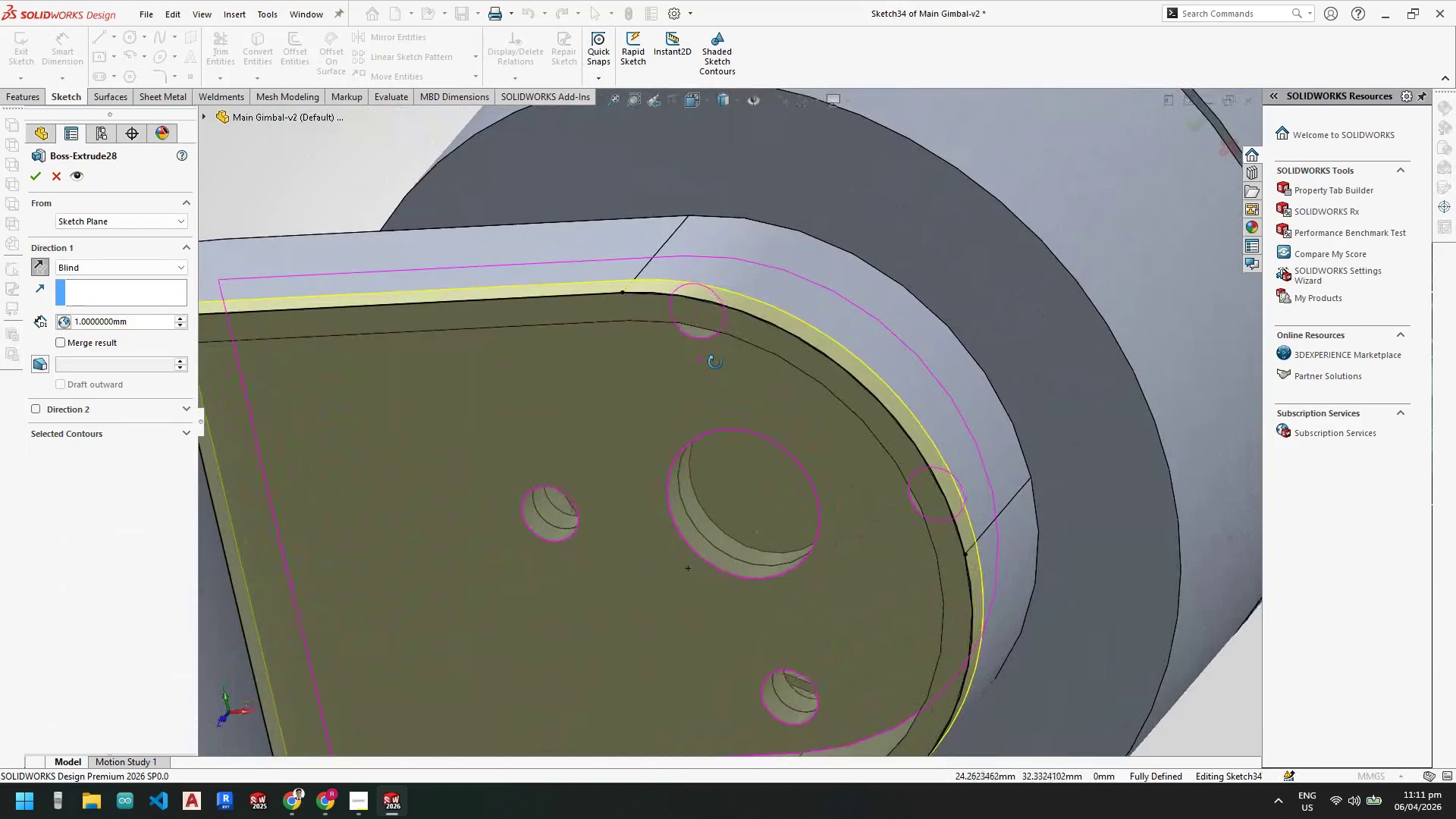 
scroll: coordinate [788, 450], scroll_direction: up, amount: 3.0
 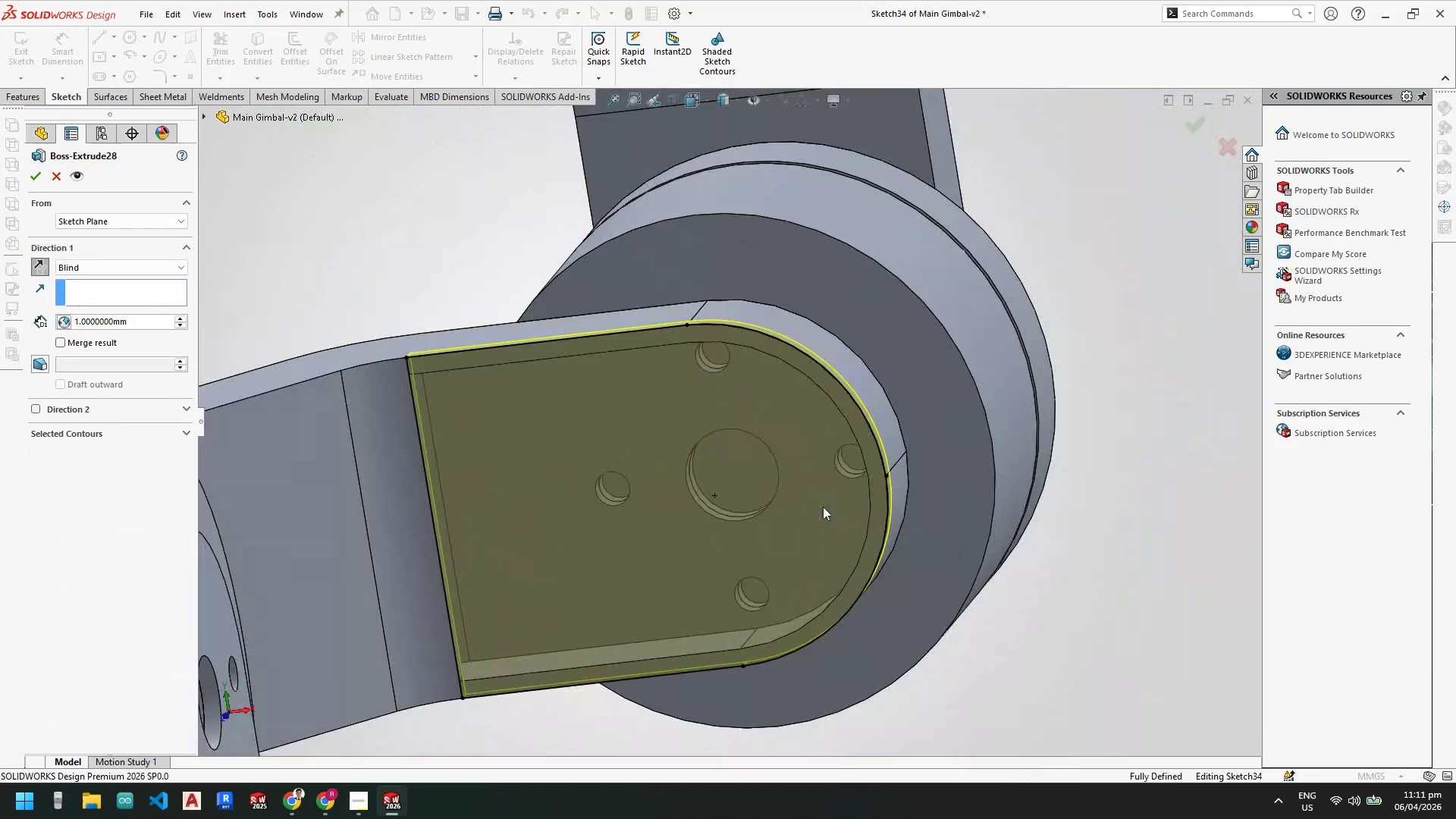 
scroll: coordinate [839, 523], scroll_direction: down, amount: 2.0
 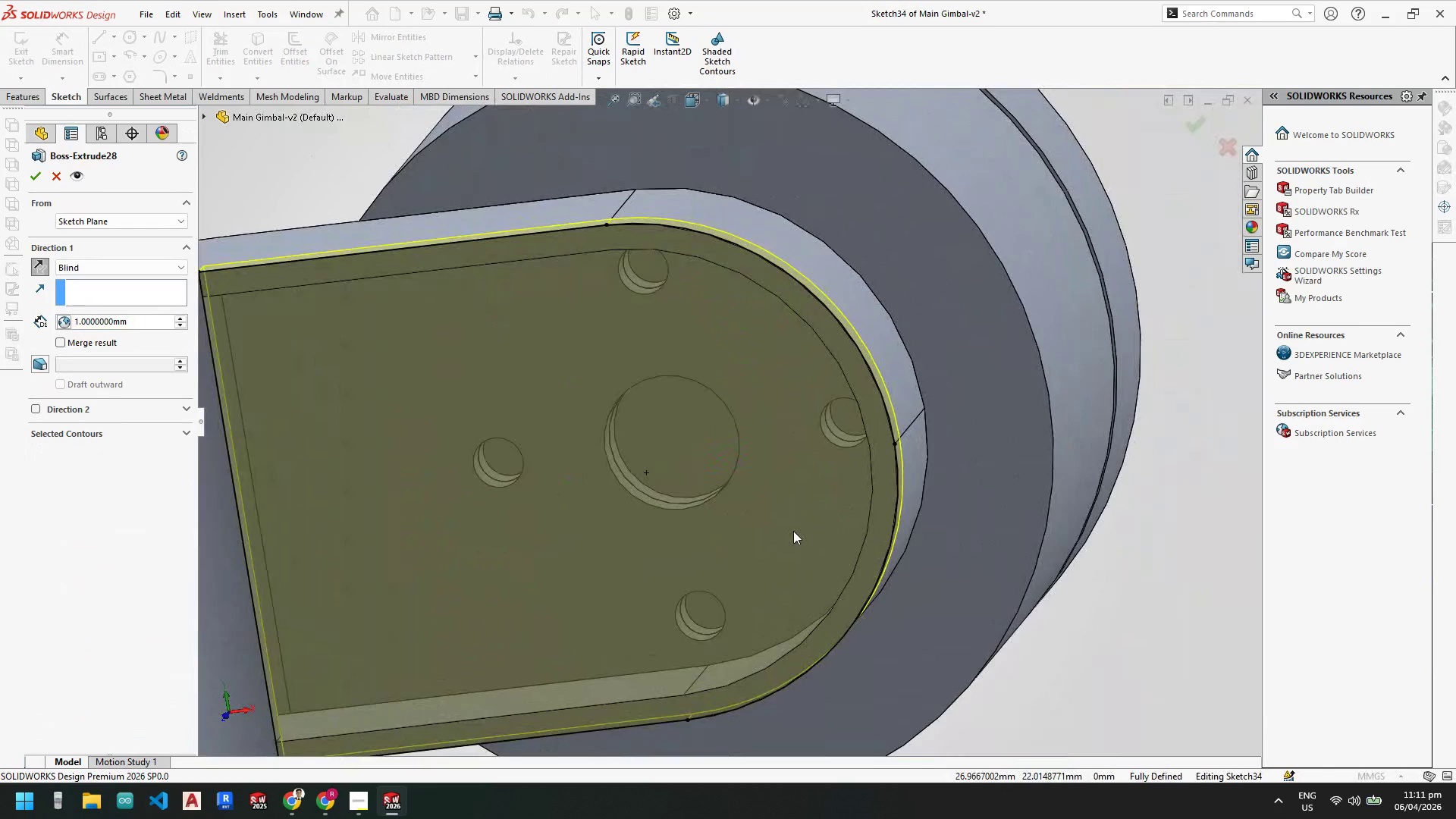 
scroll: coordinate [792, 529], scroll_direction: up, amount: 1.0
 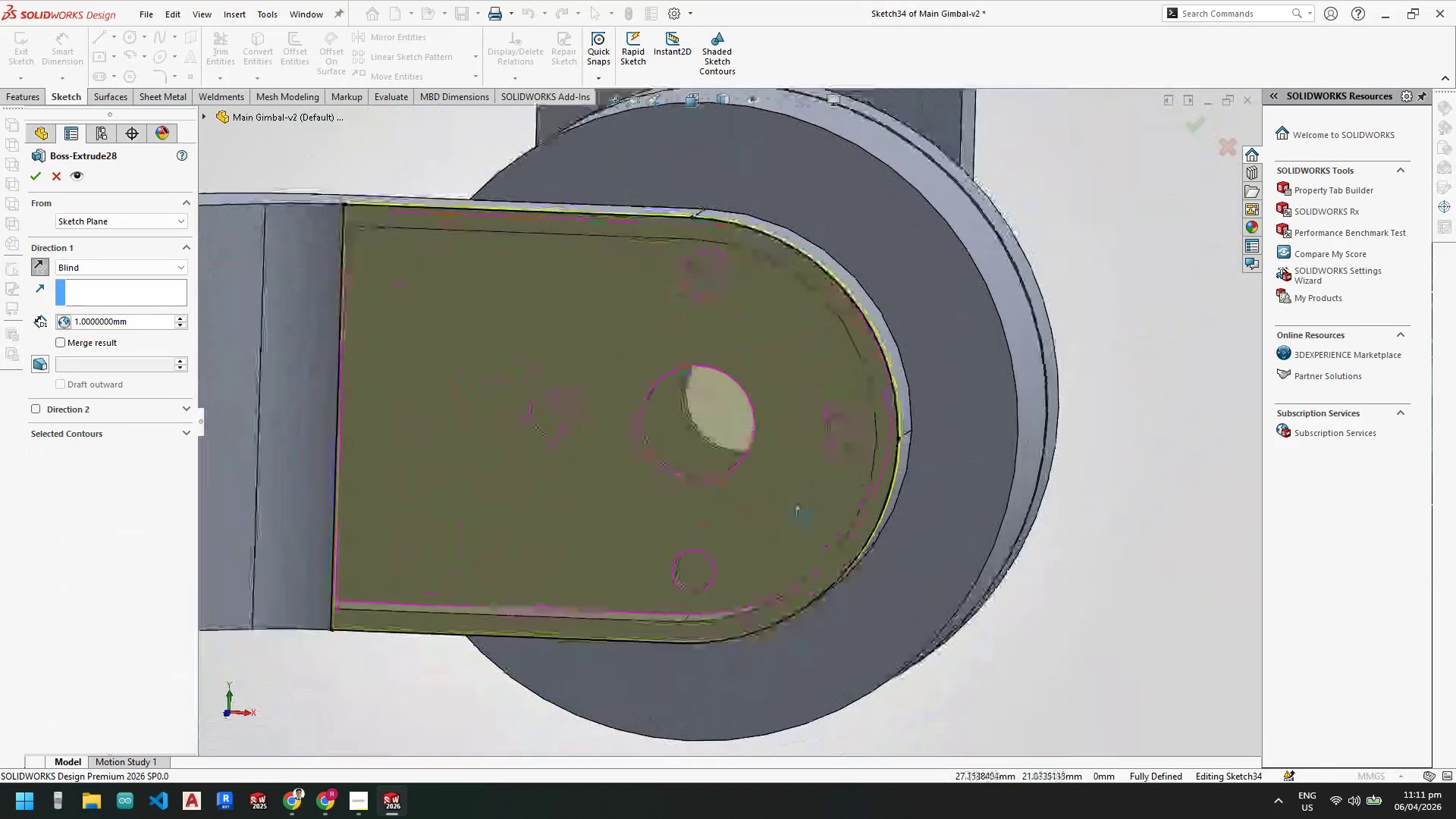 
scroll: coordinate [799, 512], scroll_direction: down, amount: 1.0
 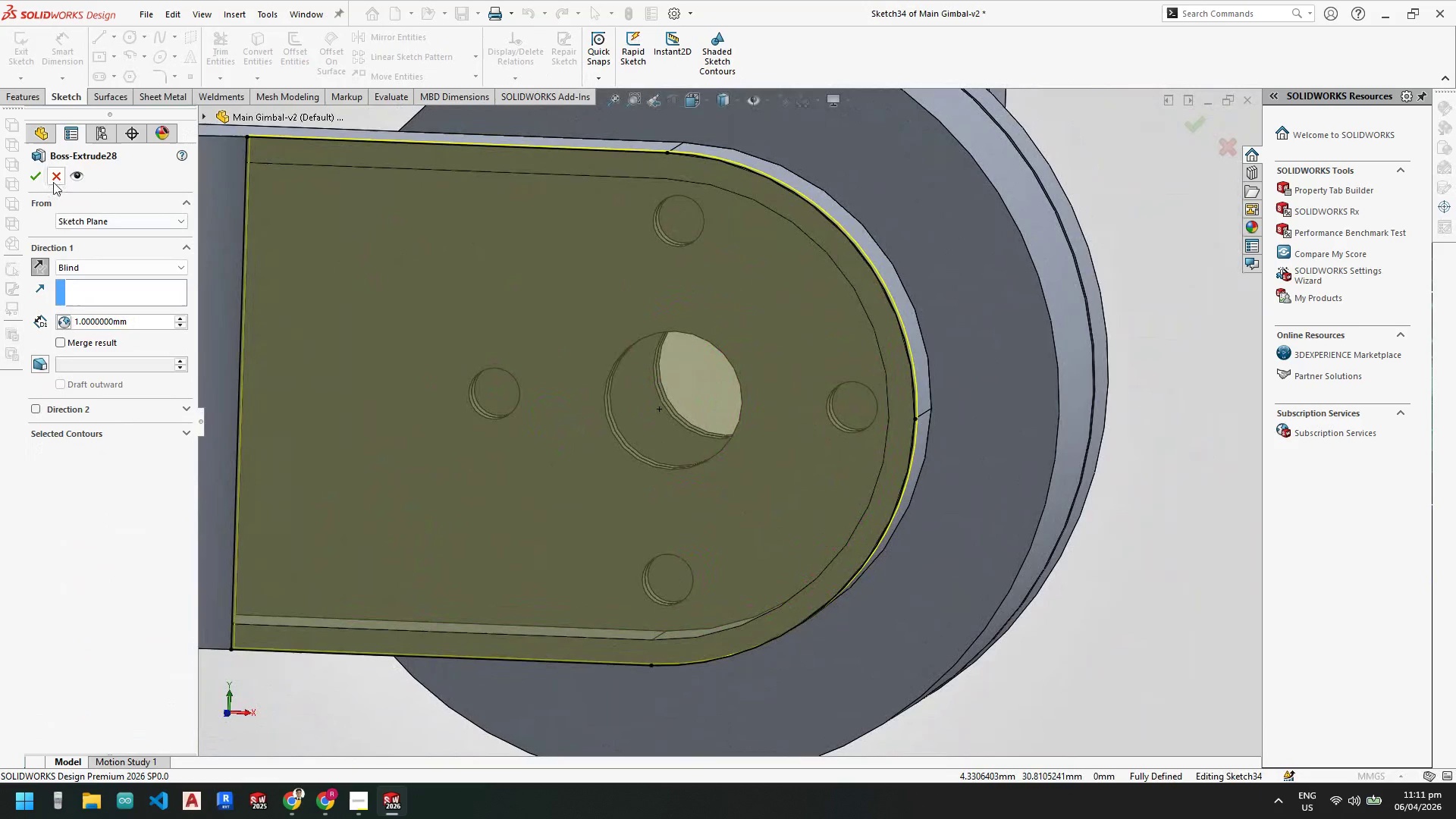 
left_click([53, 181])
 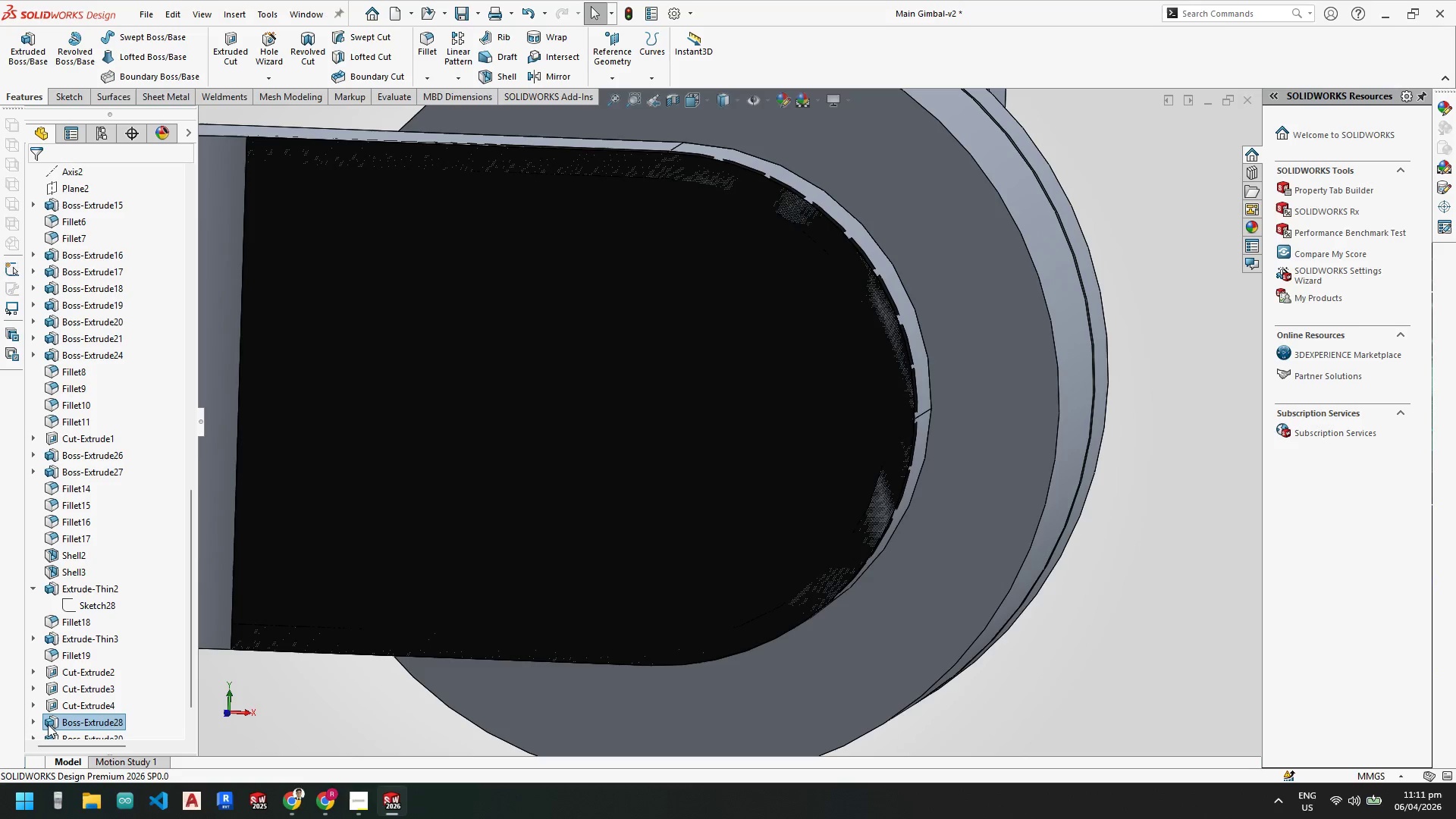 
left_click([35, 720])
 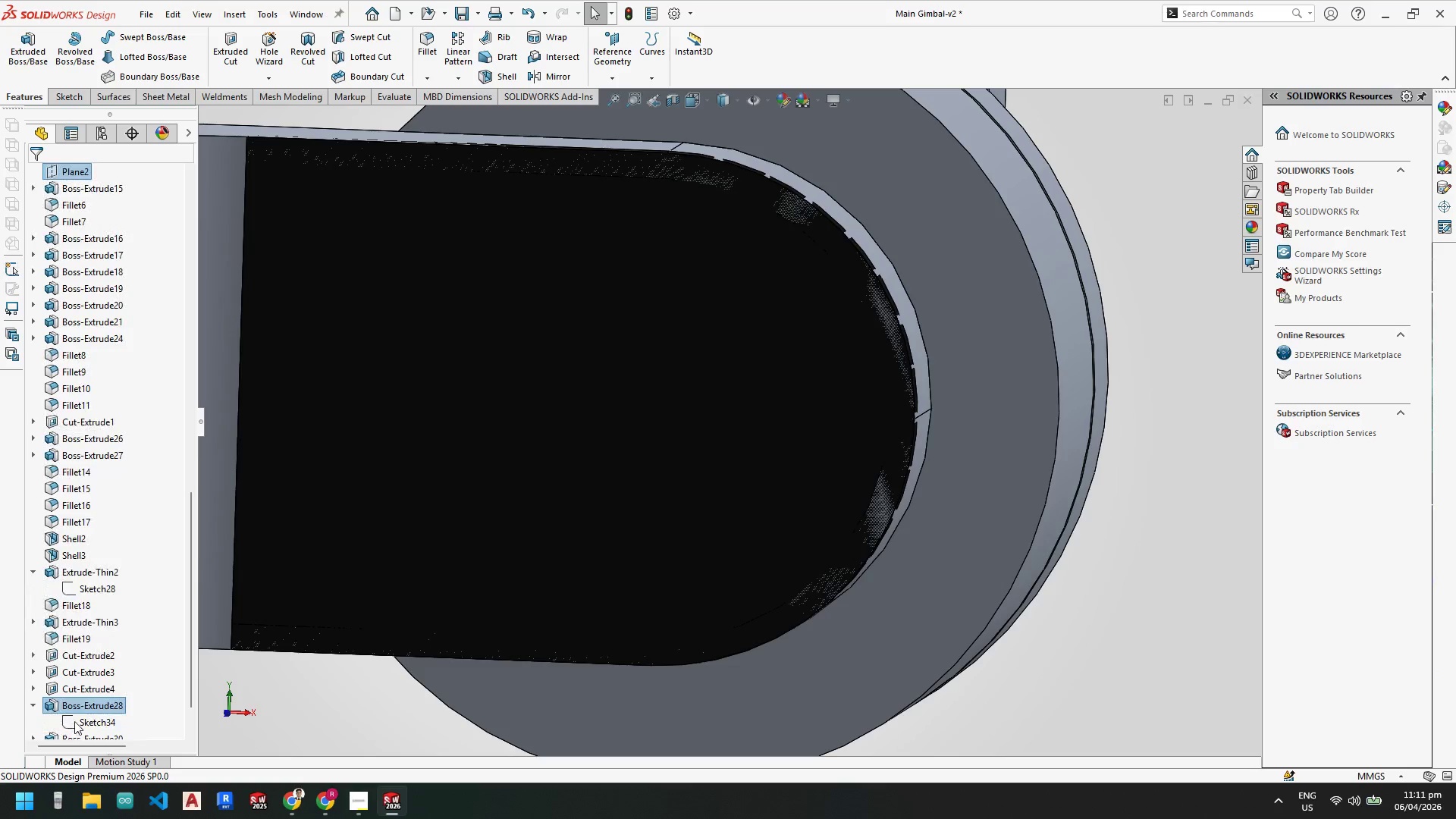 
left_click([74, 721])
 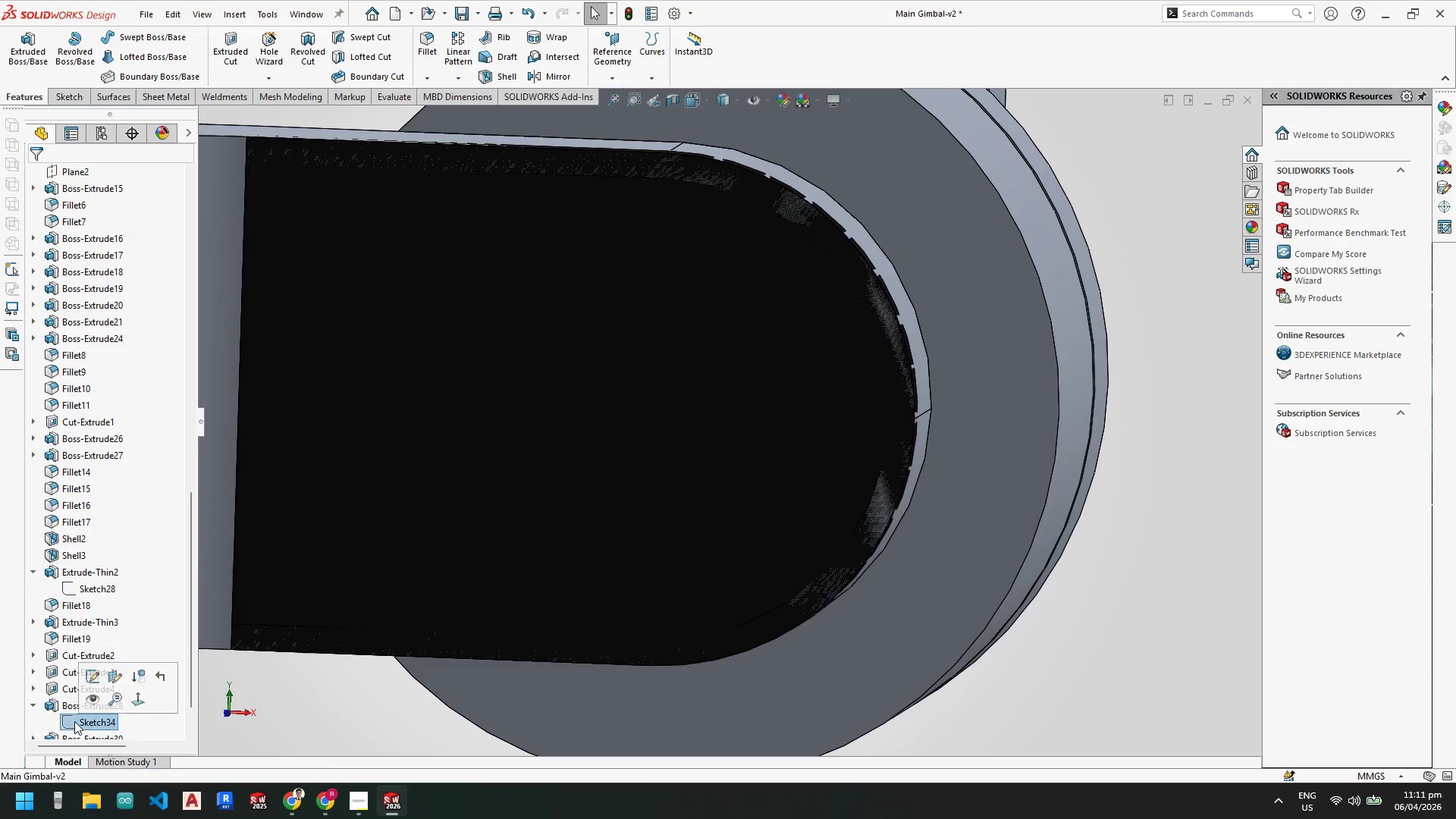 
right_click([75, 721])
 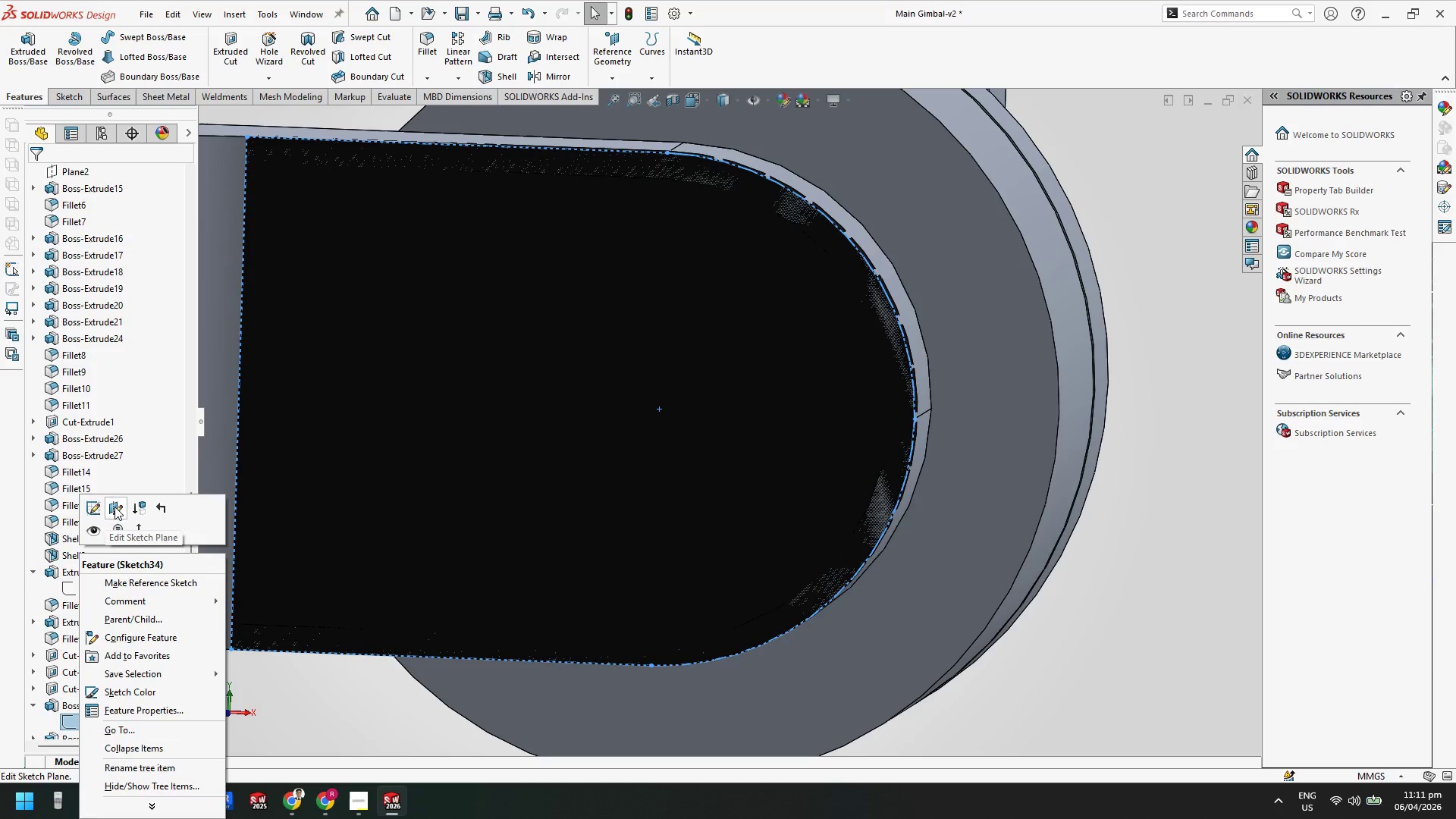 
left_click([93, 507])
 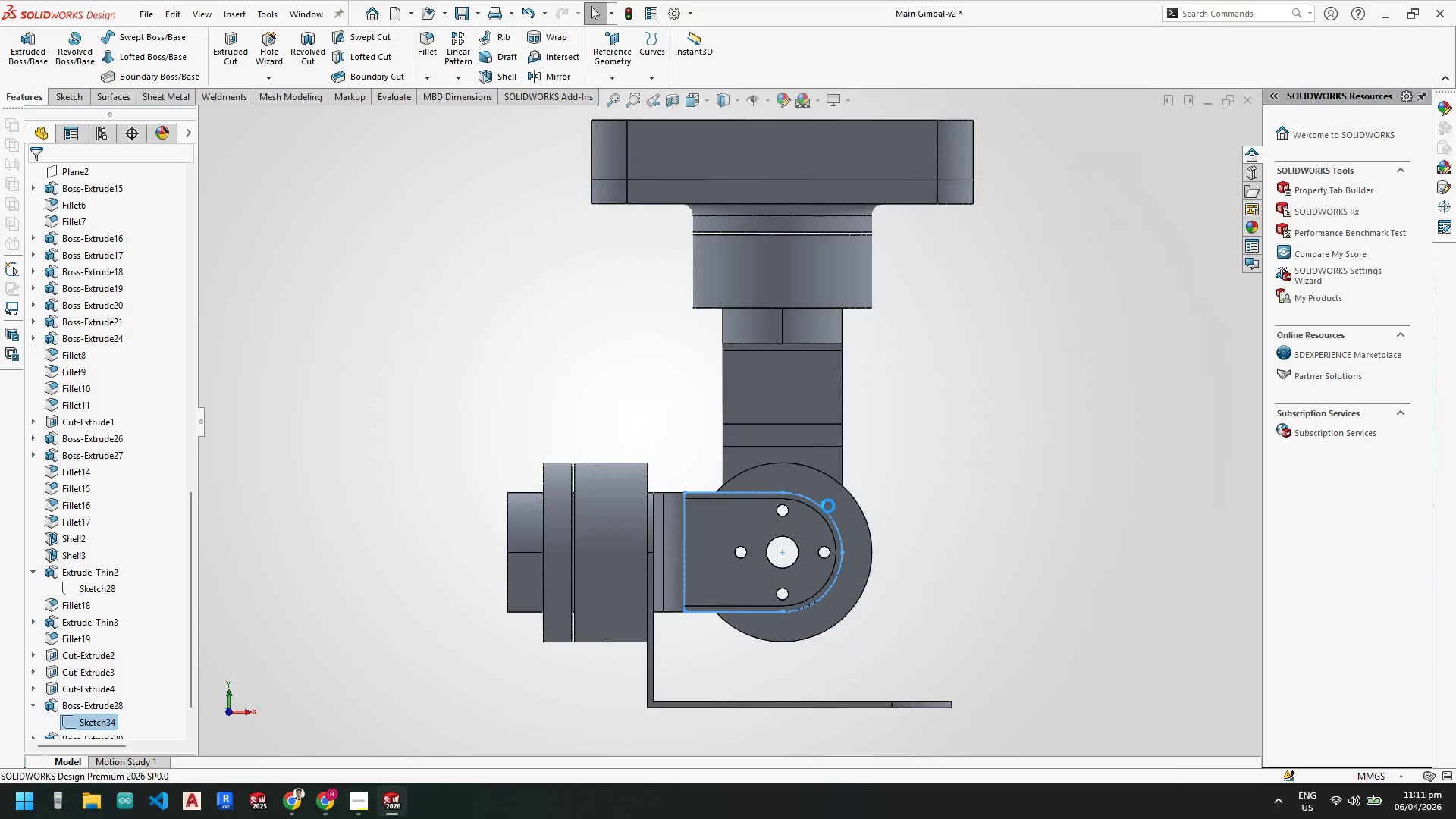 
scroll: coordinate [755, 534], scroll_direction: down, amount: 4.0
 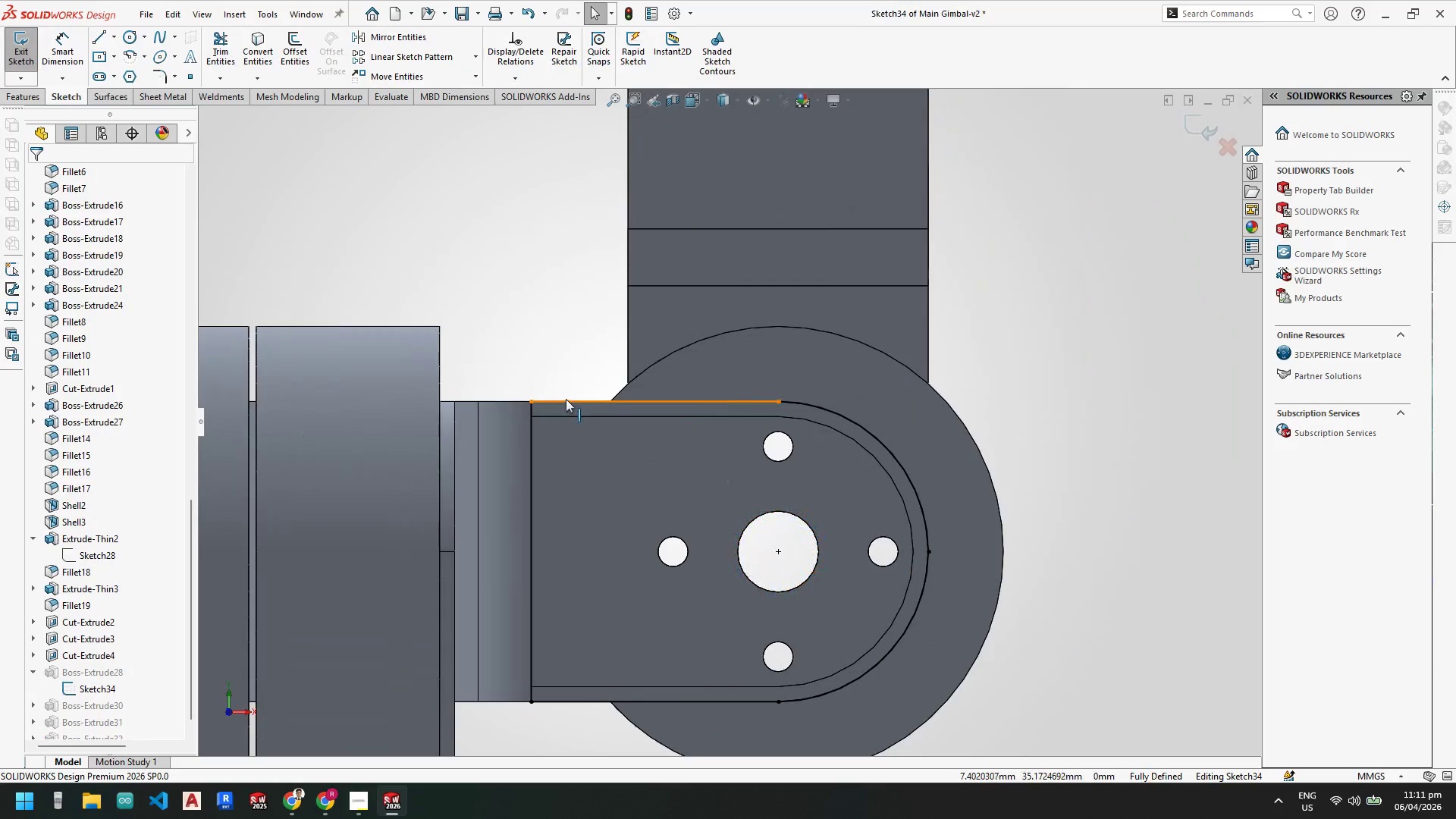 
left_click([566, 398])
 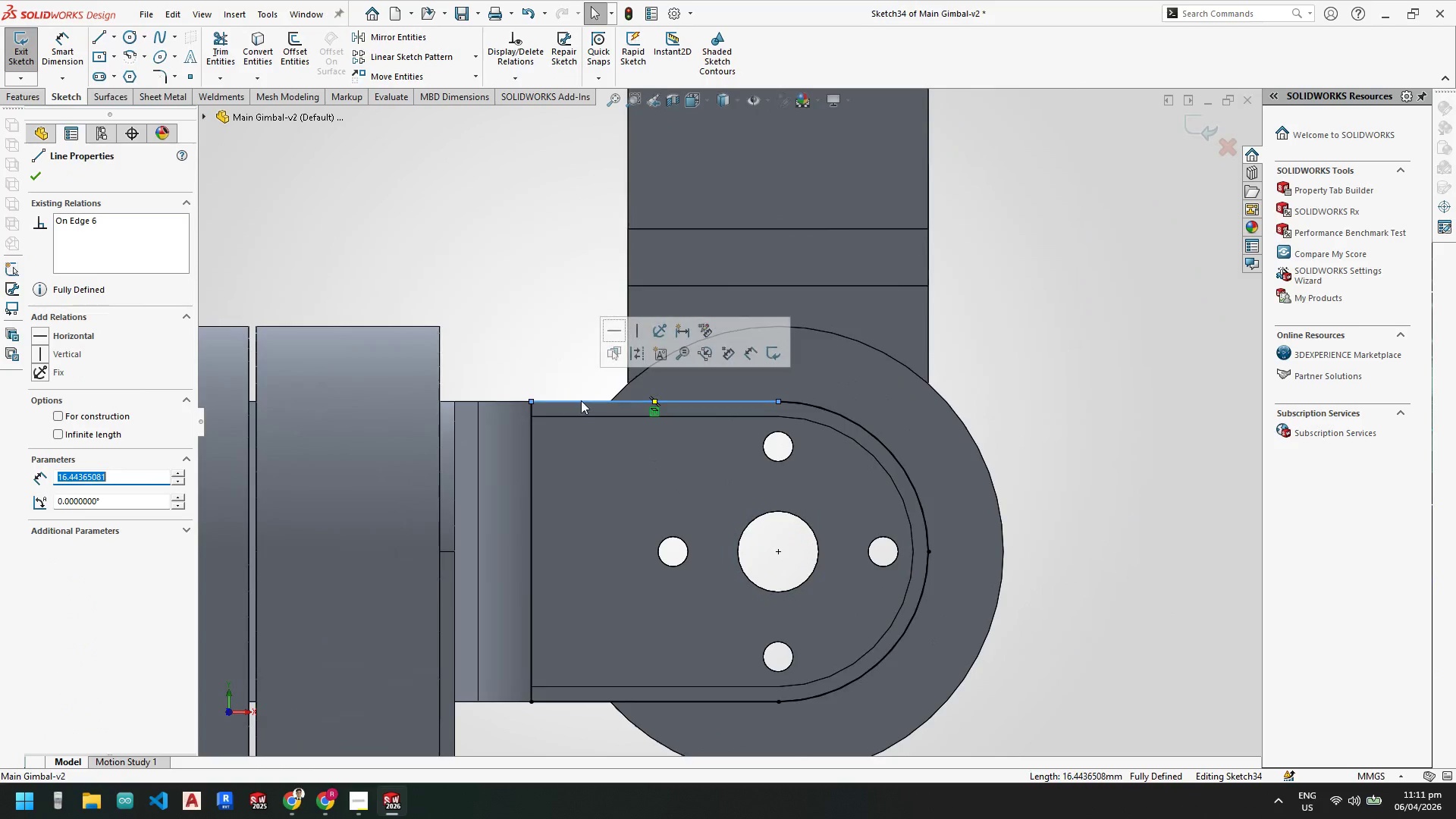 
key(Delete)
 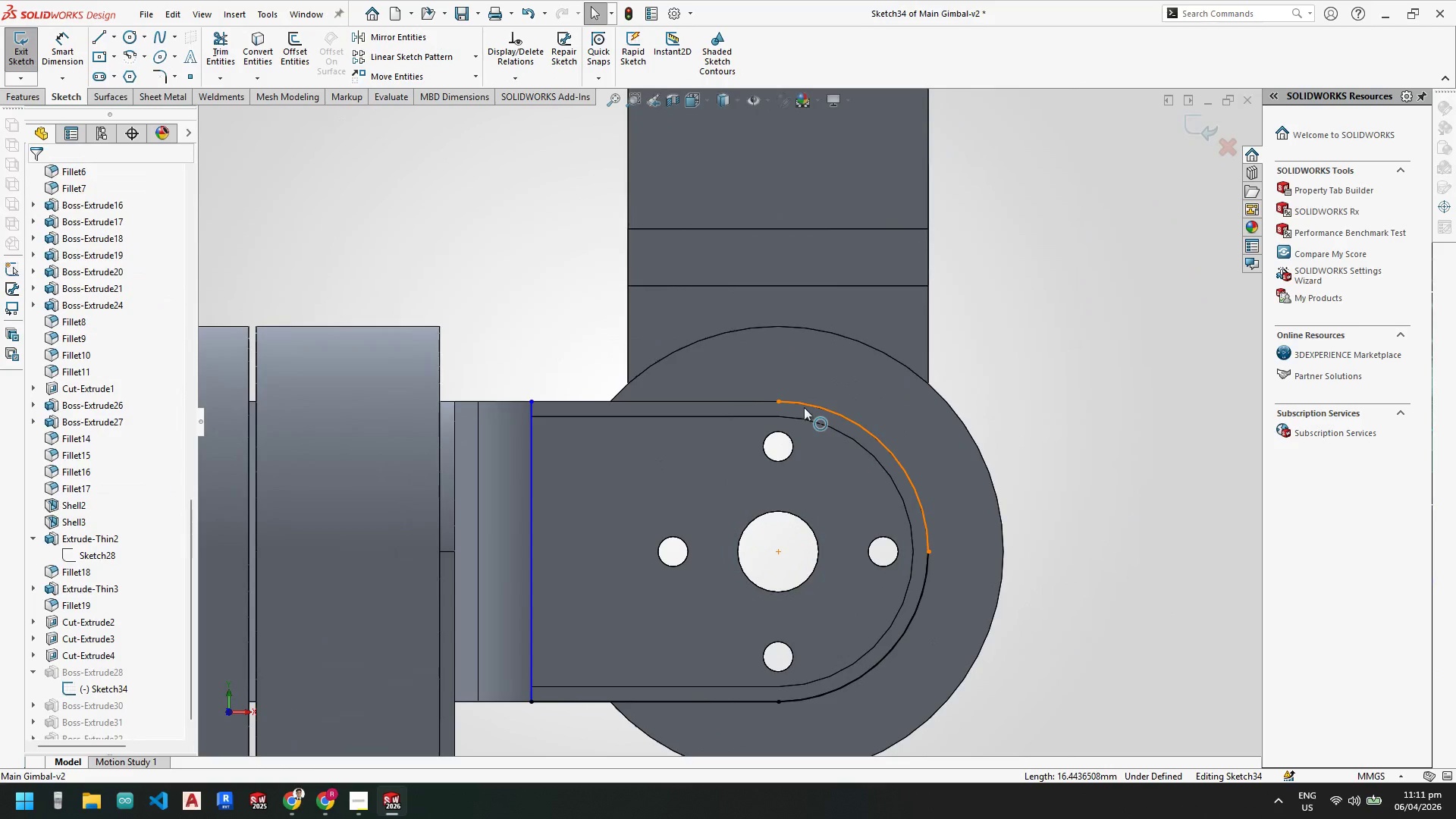 
left_click([806, 403])
 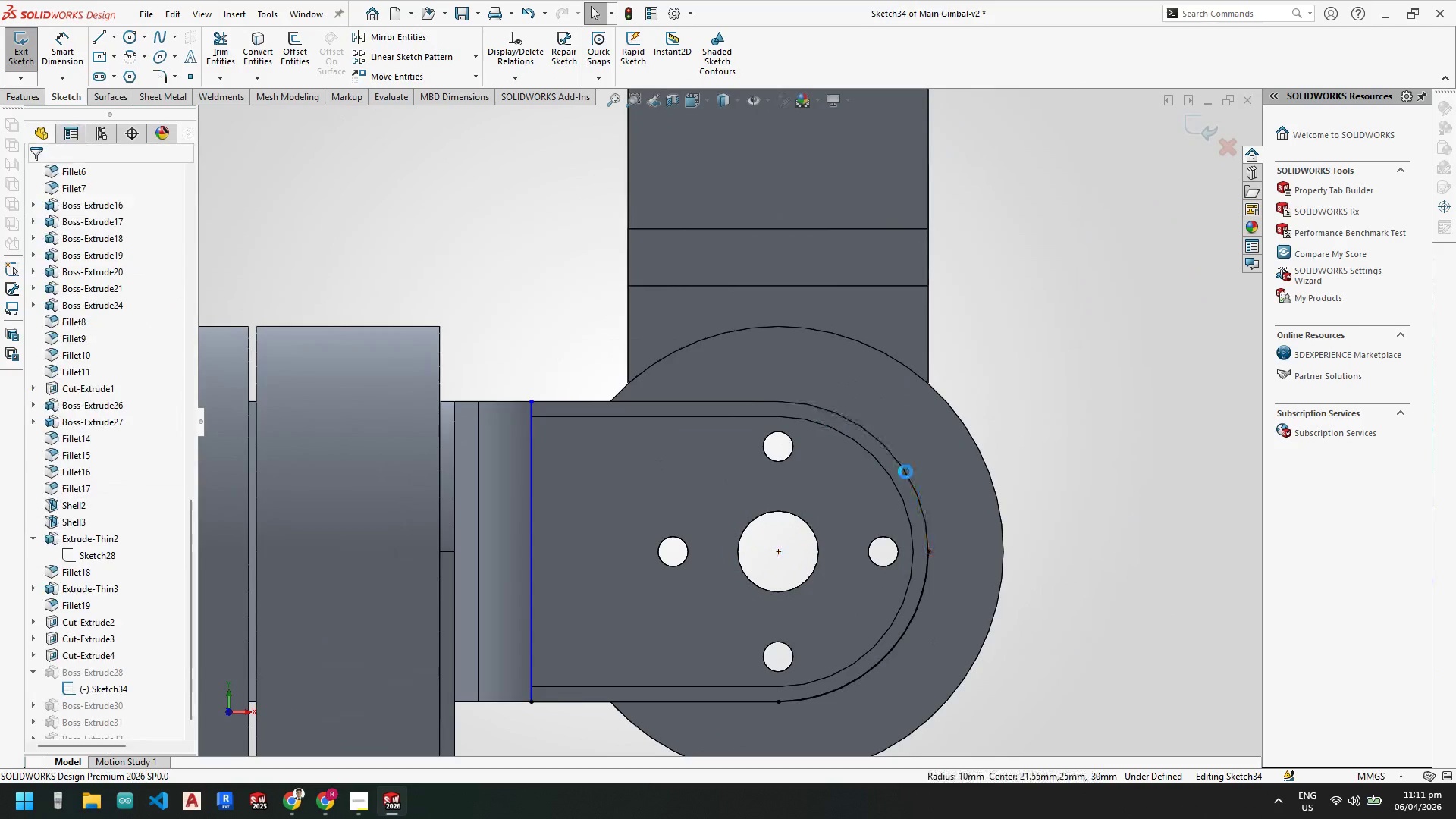 
key(Delete)
 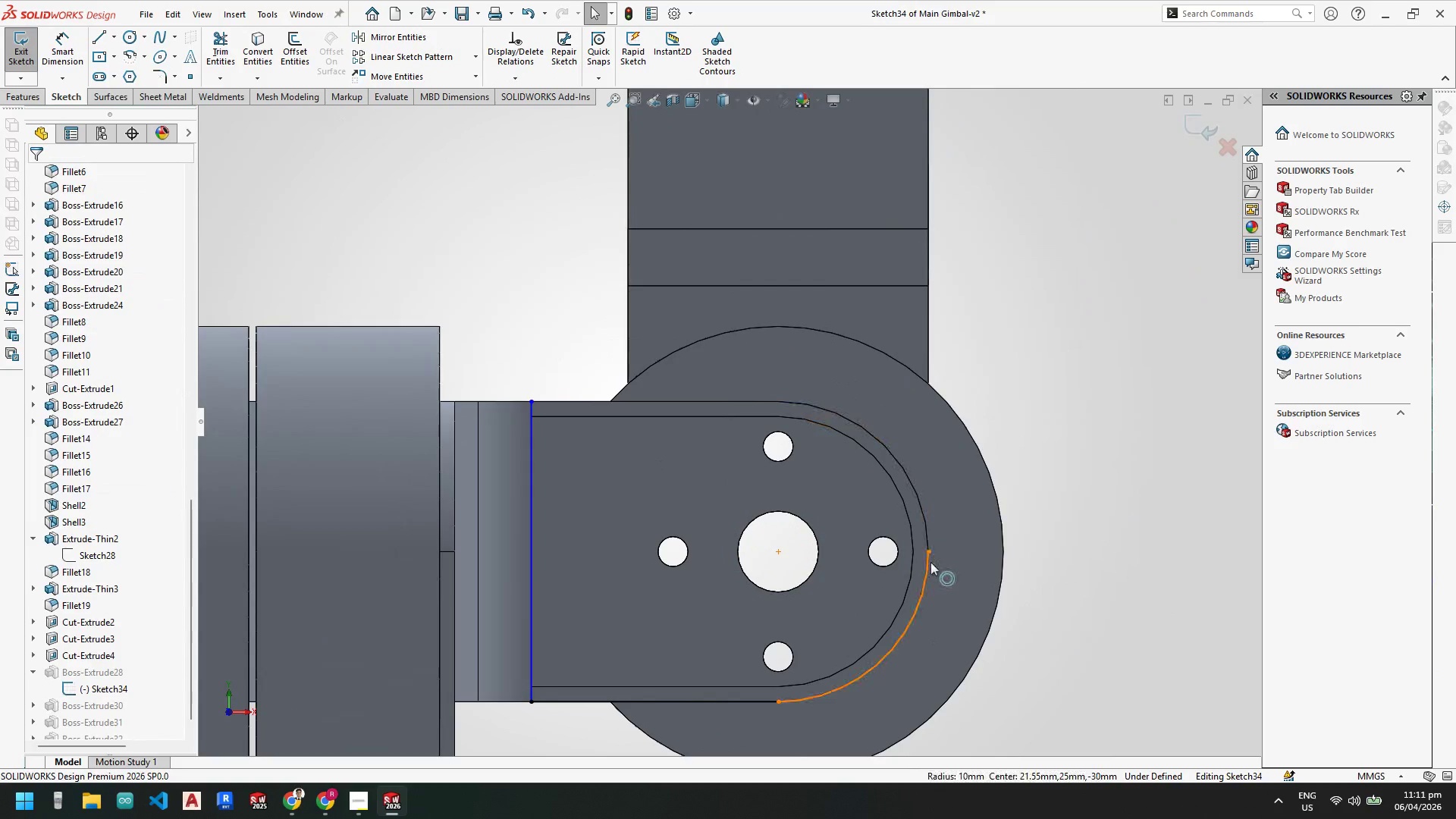 
left_click([930, 563])
 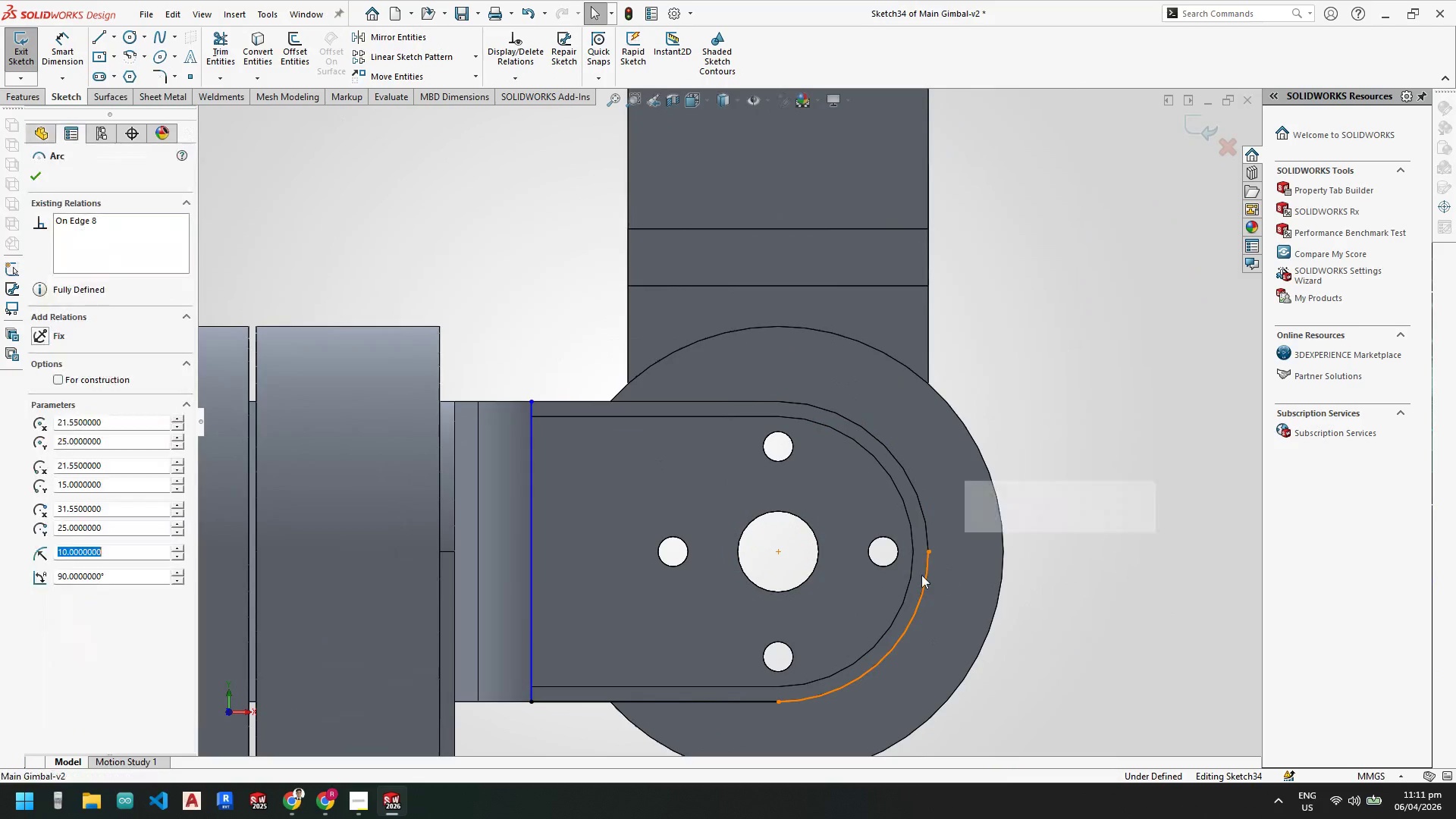 
key(Delete)
 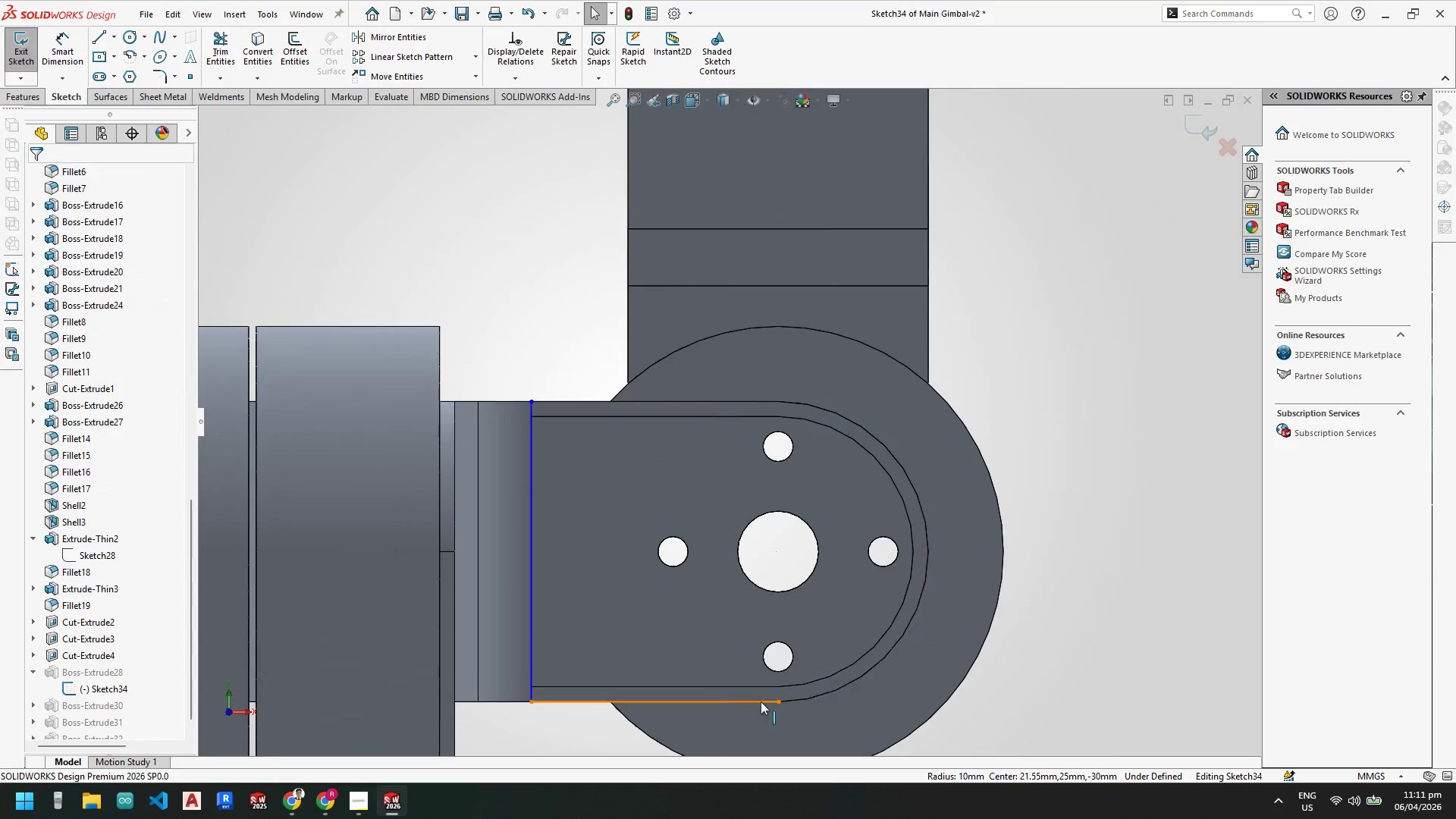 
left_click([760, 701])
 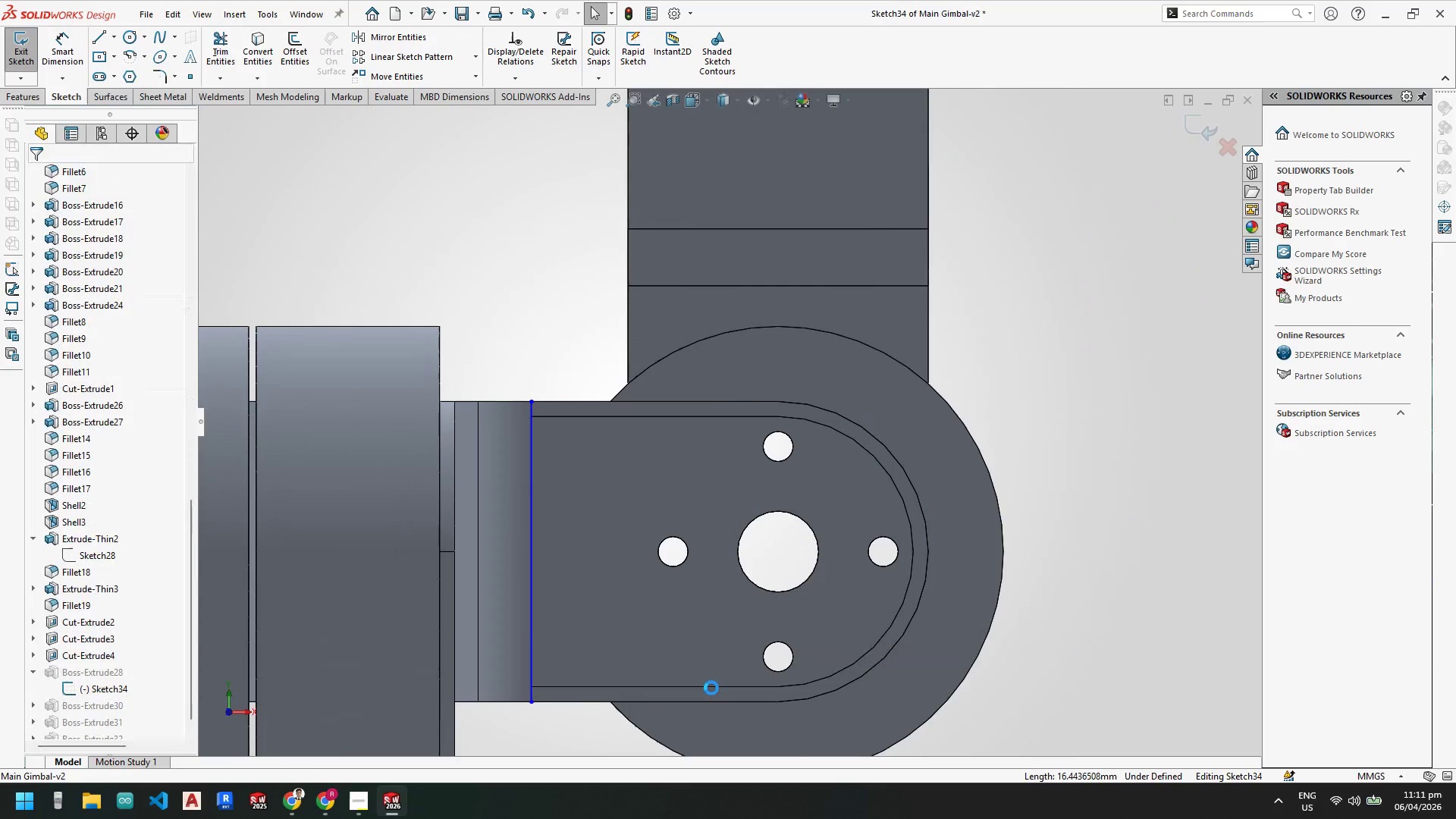 
key(Delete)
 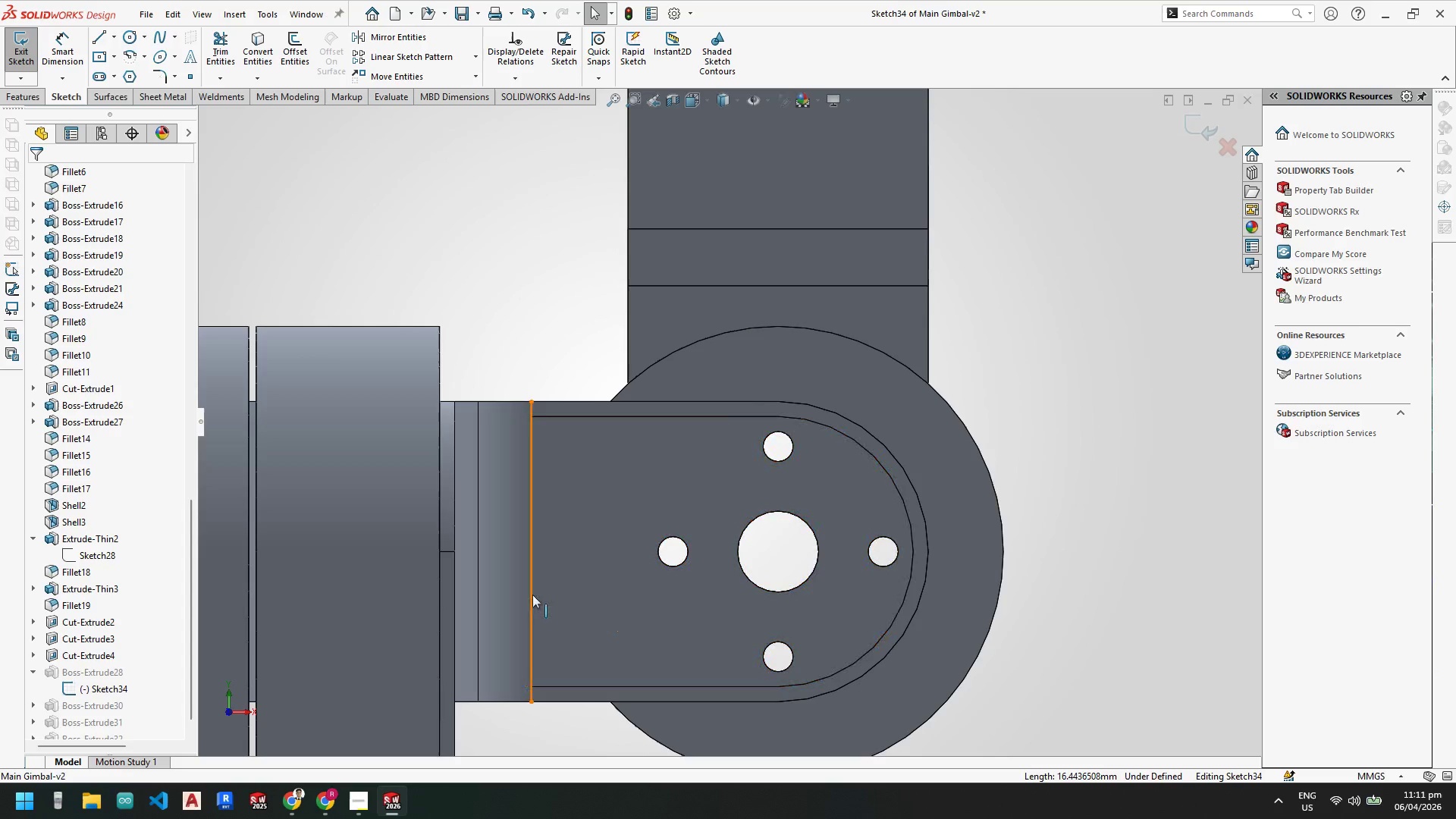 
left_click([532, 595])
 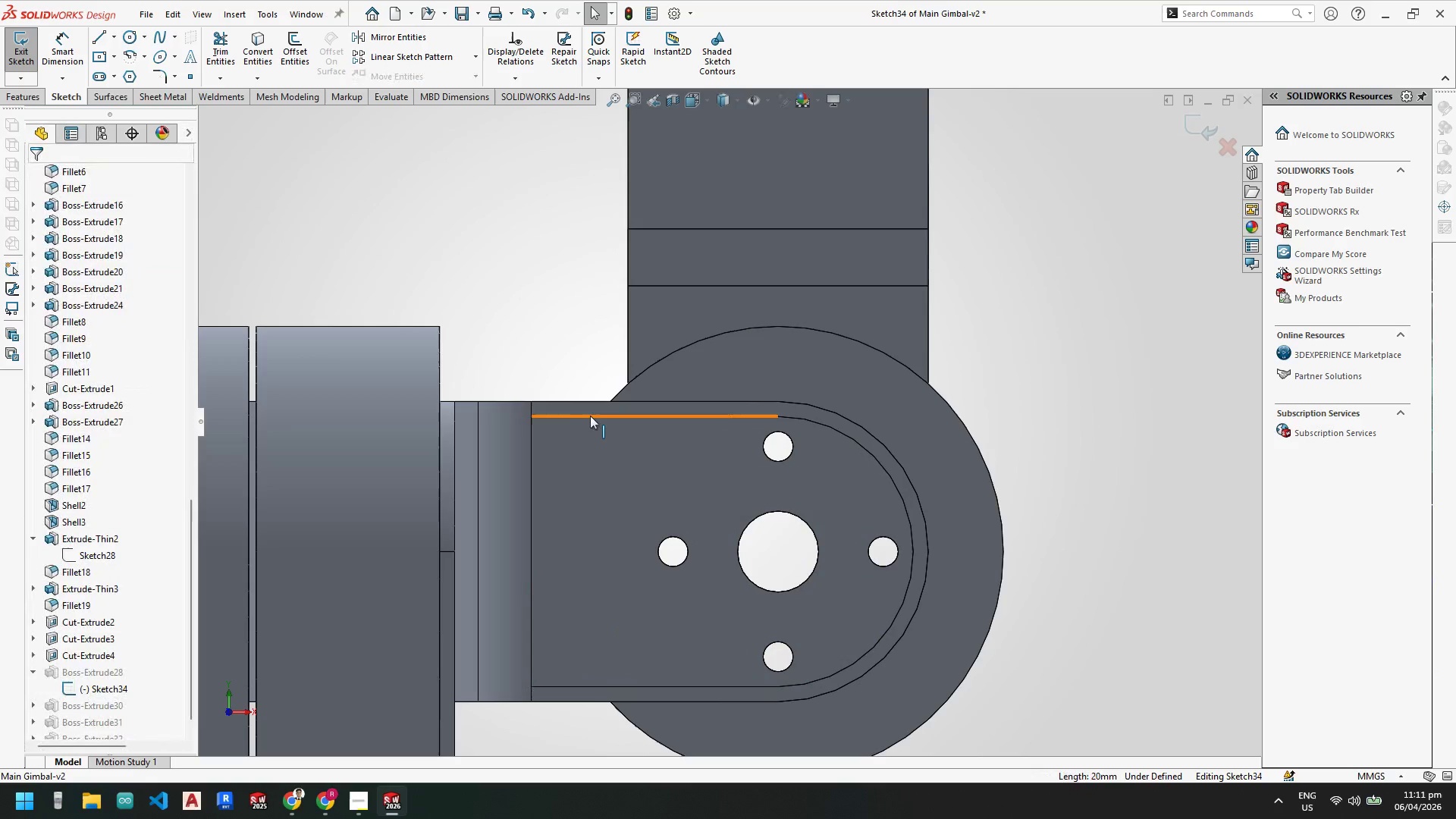 
left_click([591, 416])
 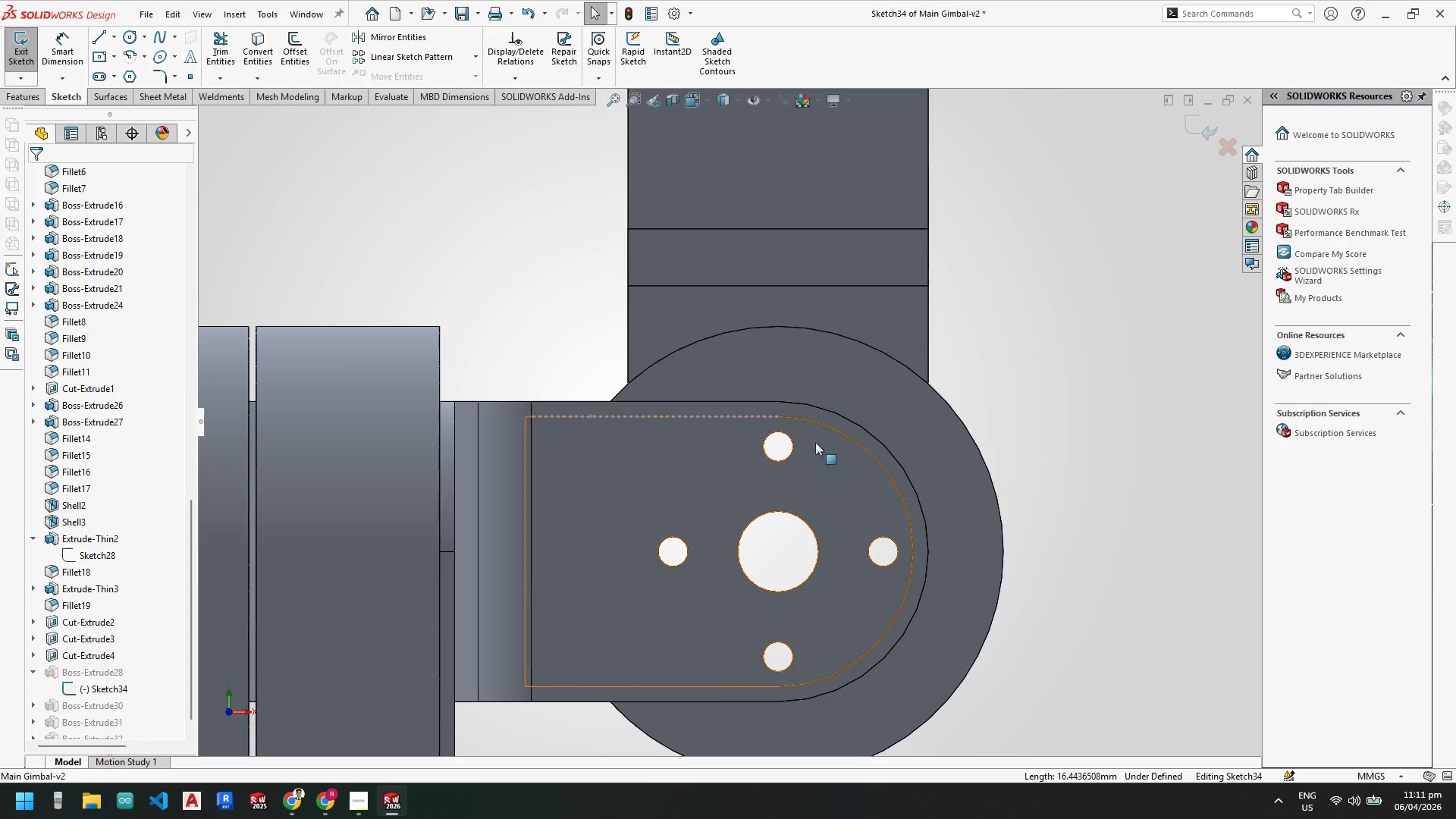 
hold_key(key=ControlLeft, duration=3.47)
left_click([847, 435])
 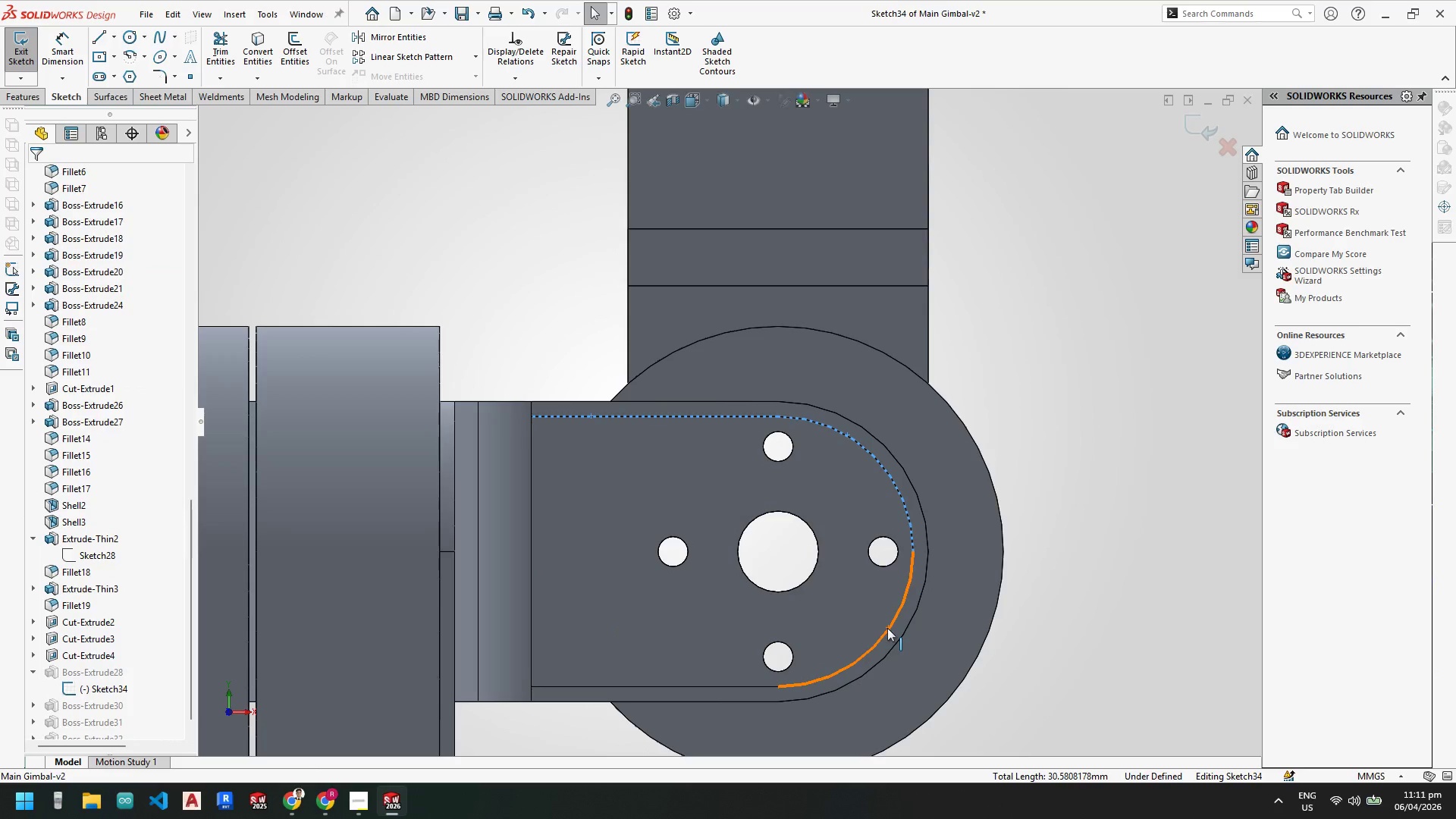 
left_click([887, 628])
 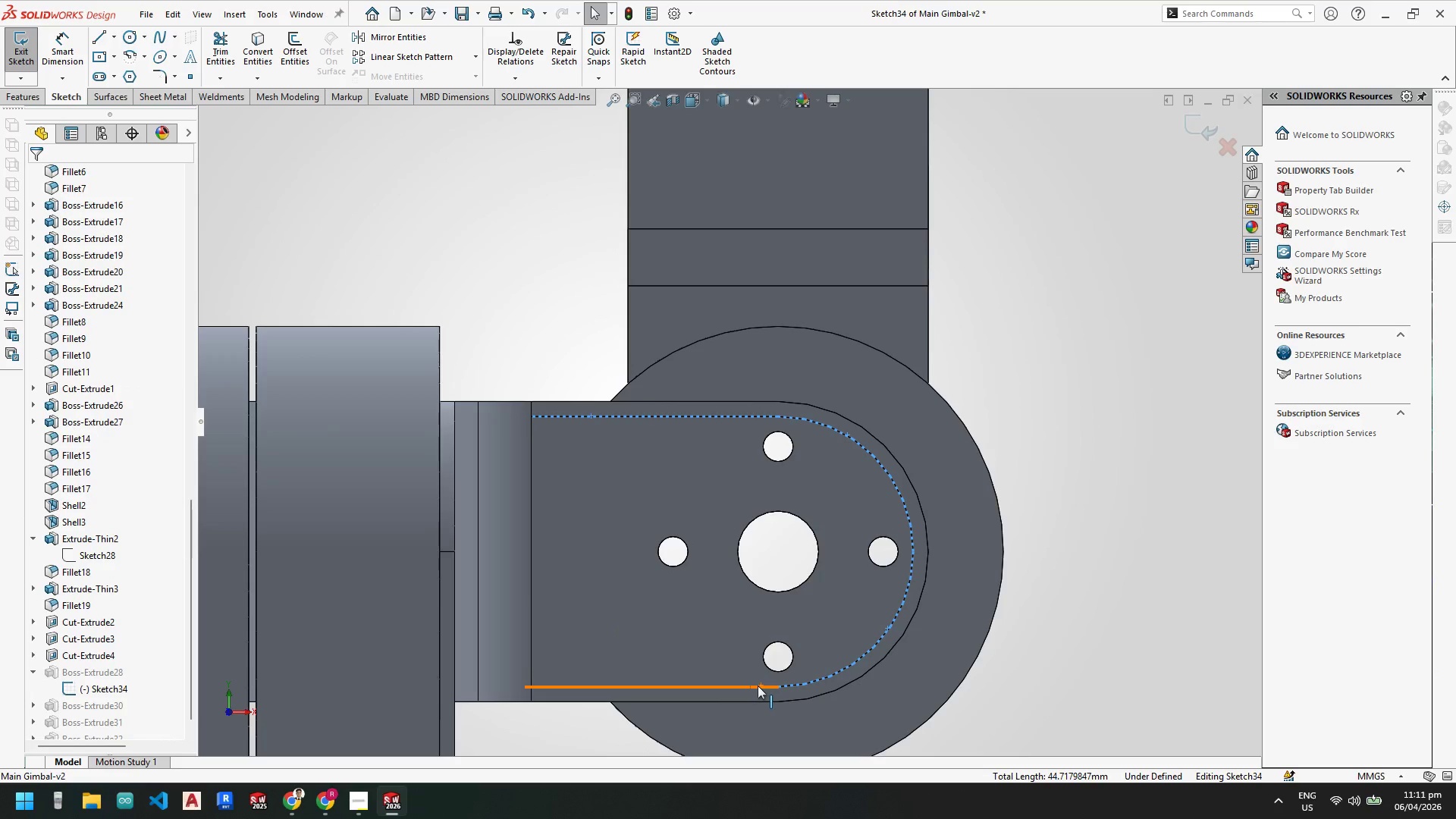 
left_click([758, 686])
 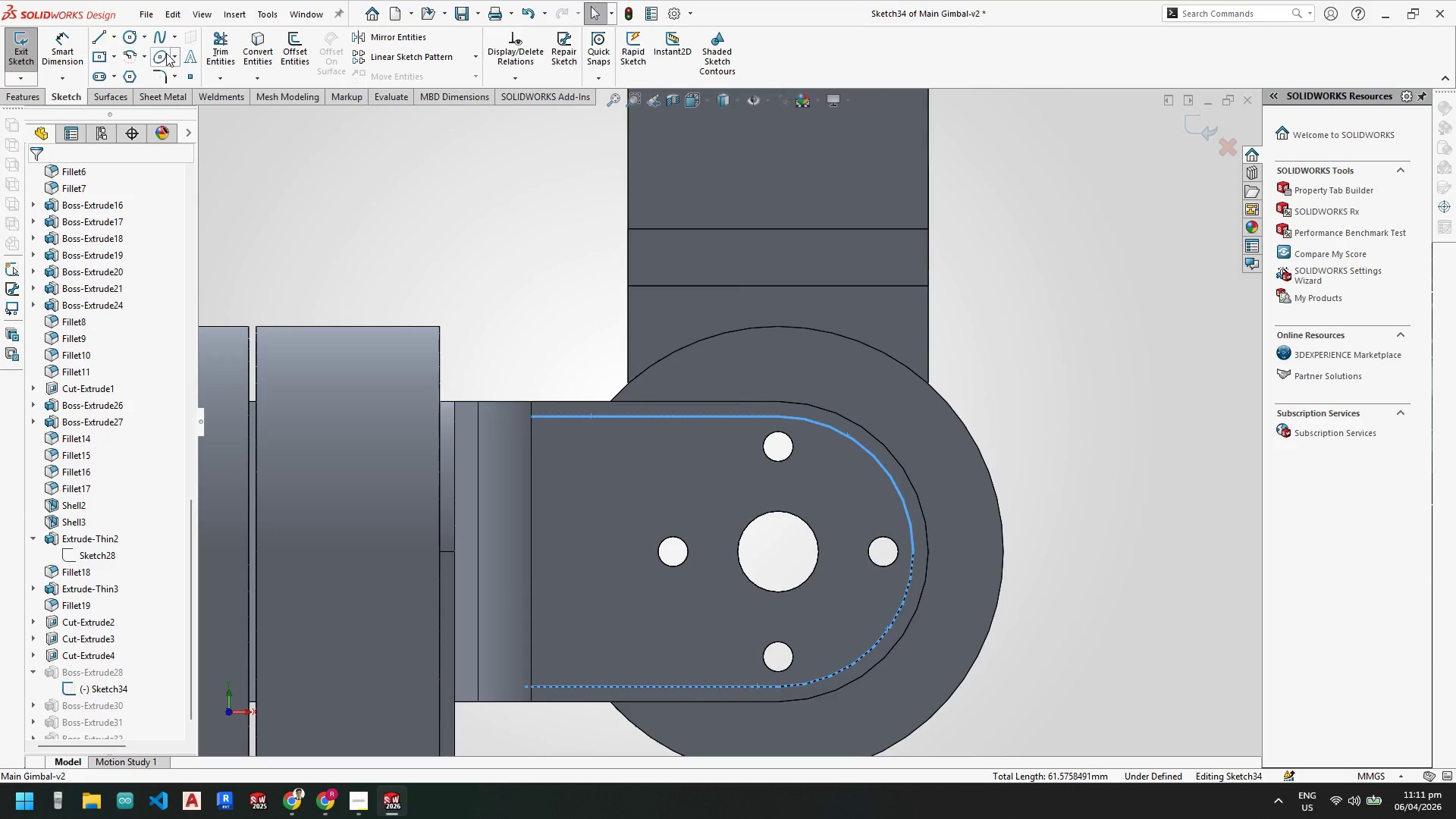 
left_click([256, 50])
 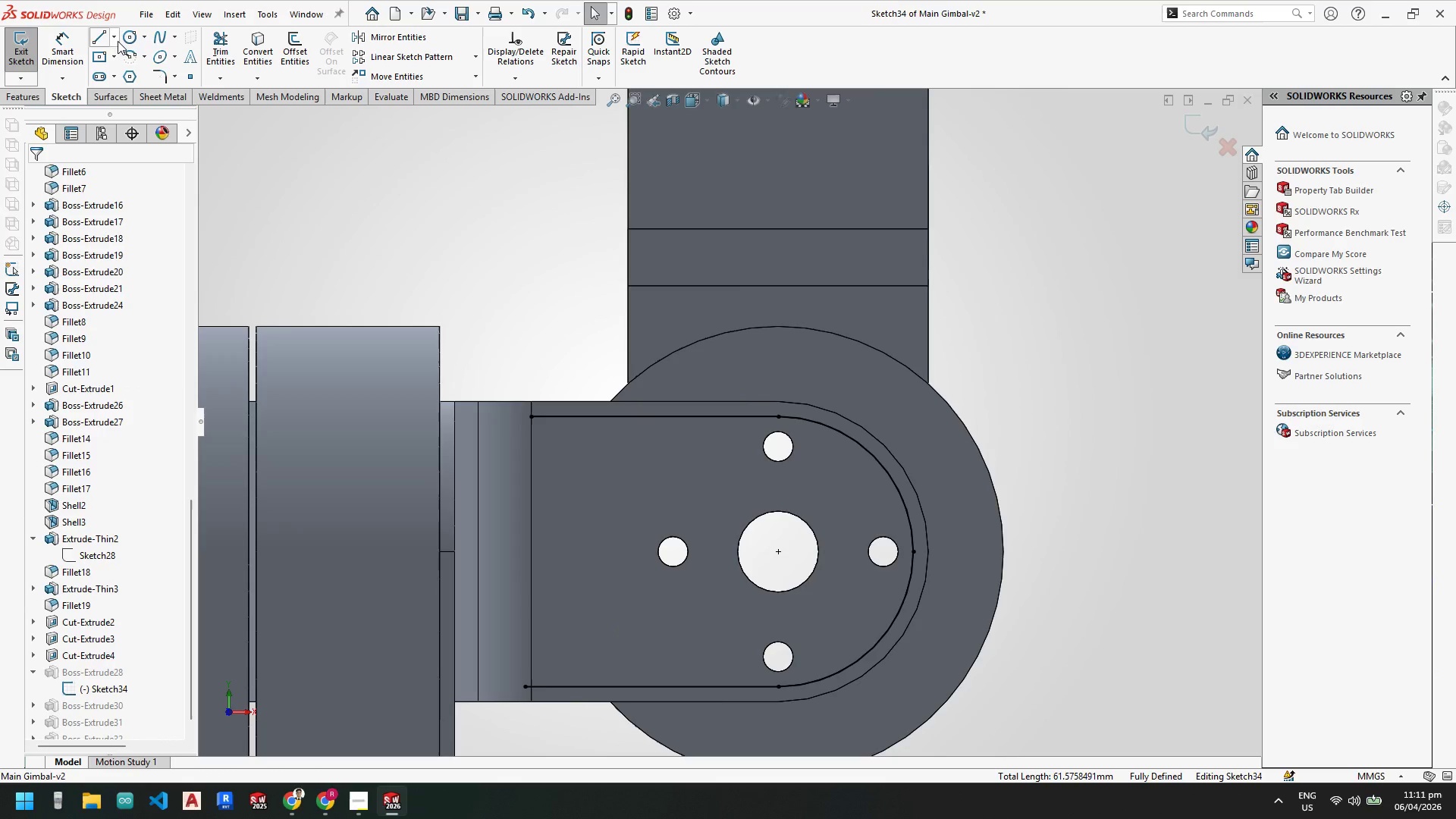 
left_click([105, 41])
 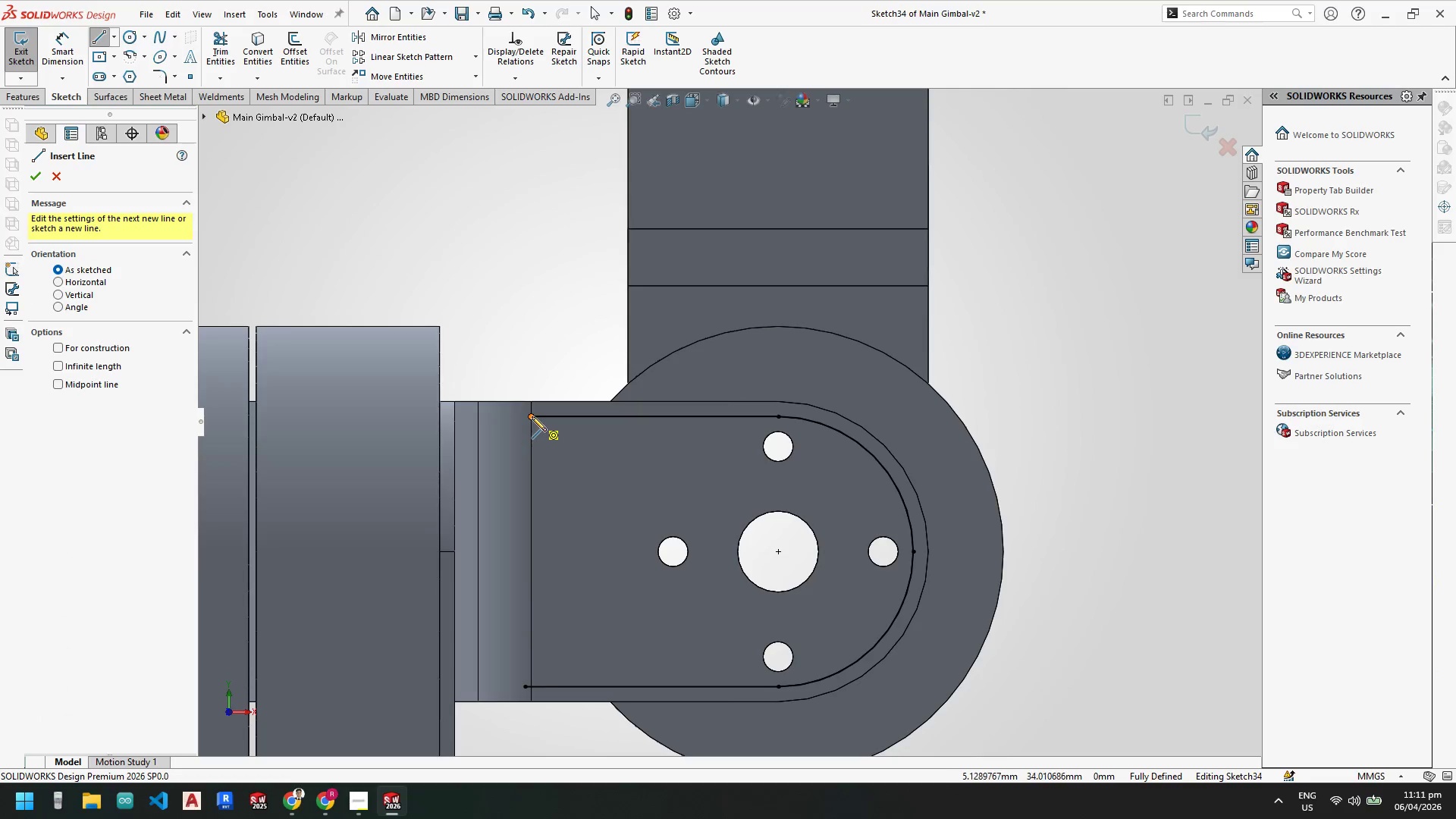 
left_click_drag(start_coordinate=[532, 416], to_coordinate=[532, 420])
 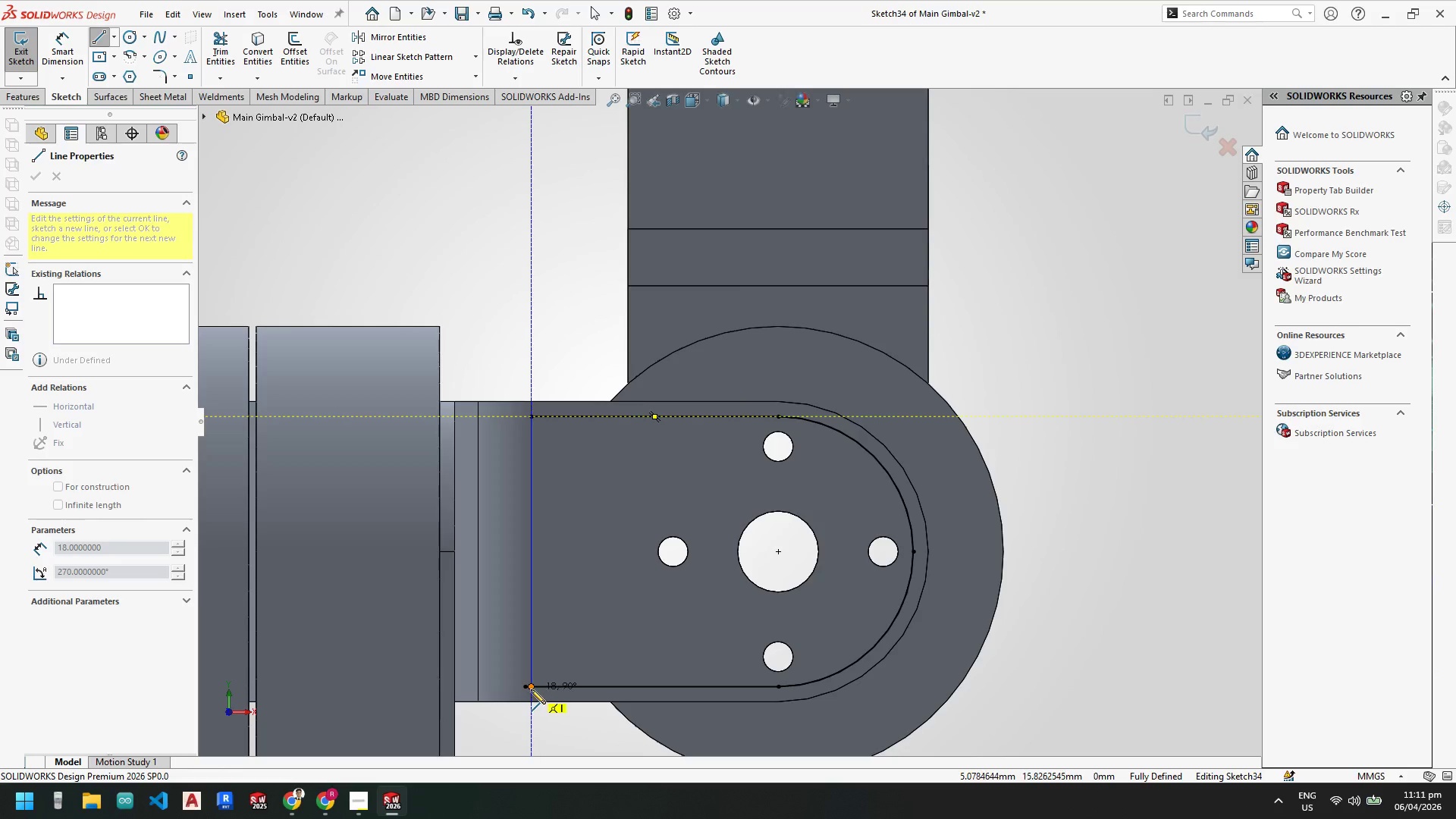 
left_click([531, 690])
 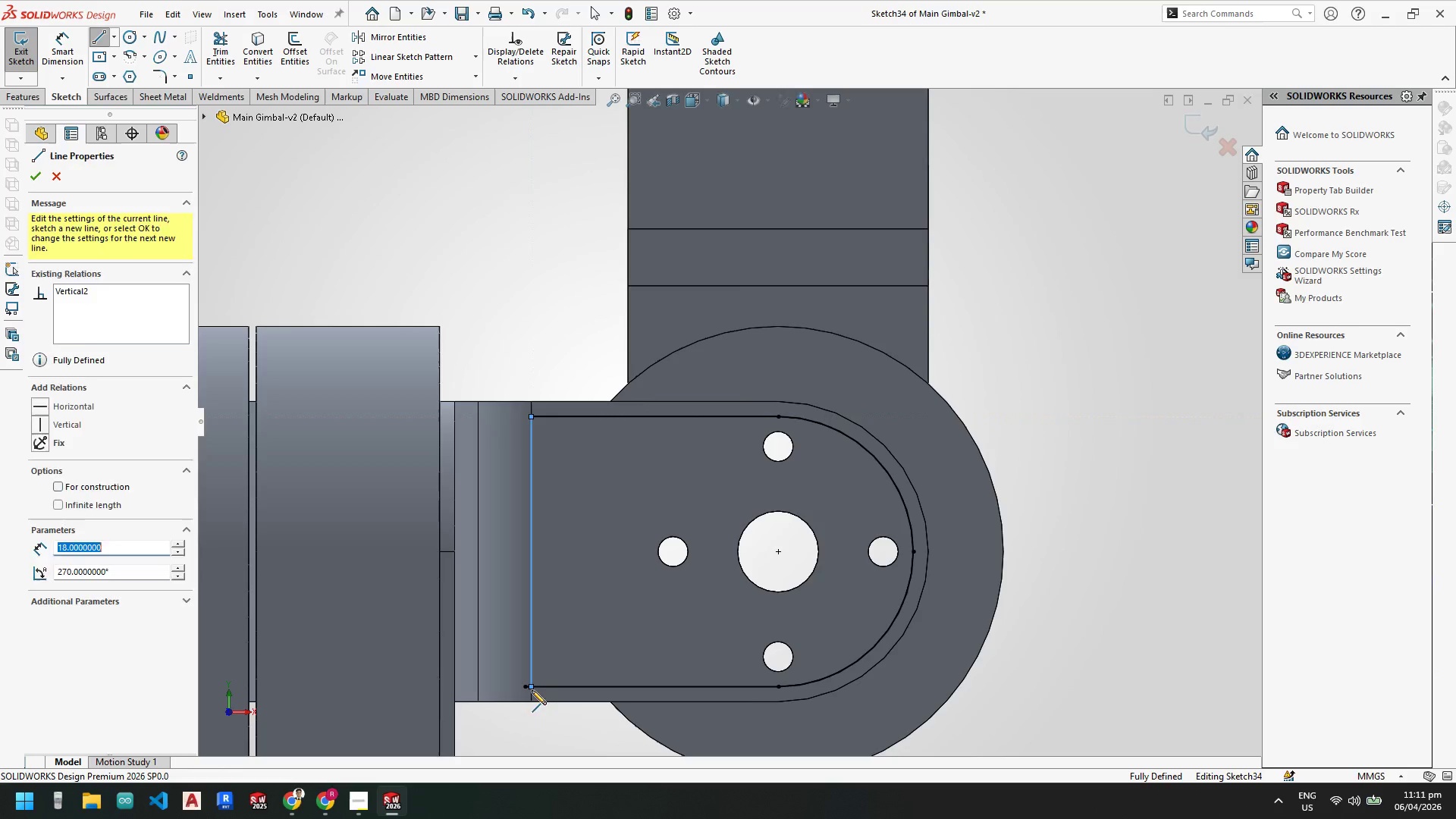 
key(Escape)
 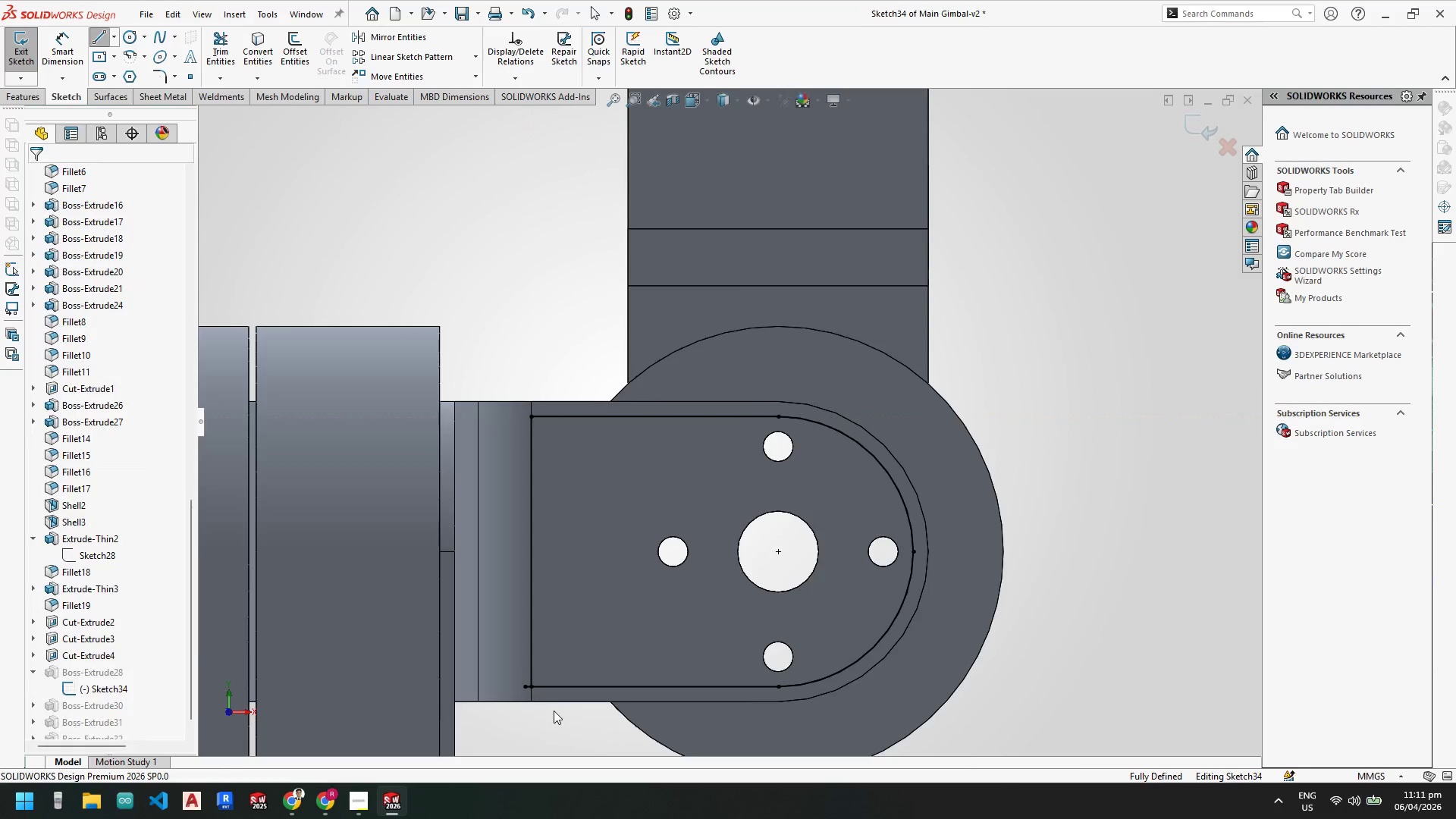 
key(Escape)
 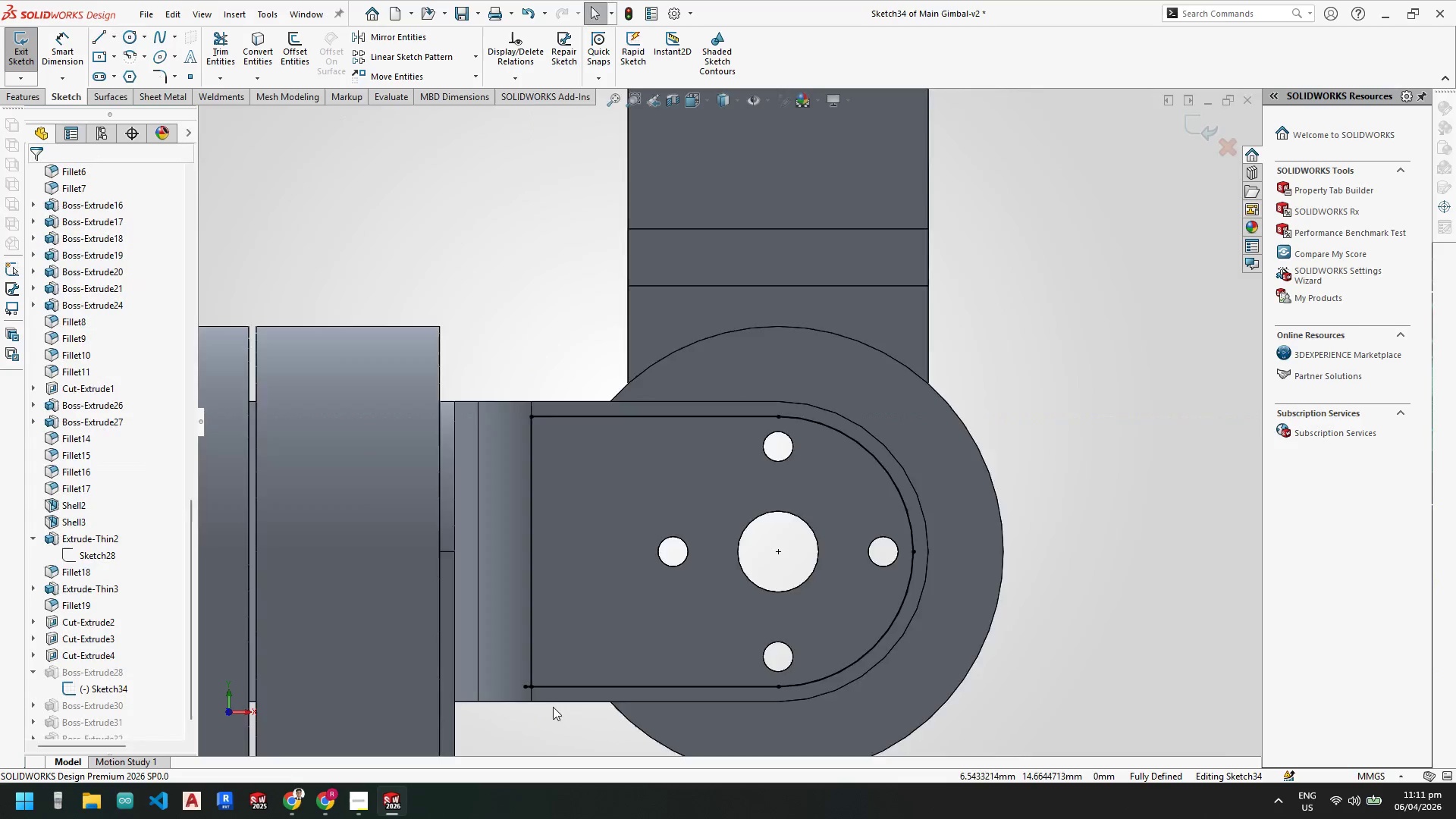 
scroll: coordinate [555, 705], scroll_direction: down, amount: 5.0
 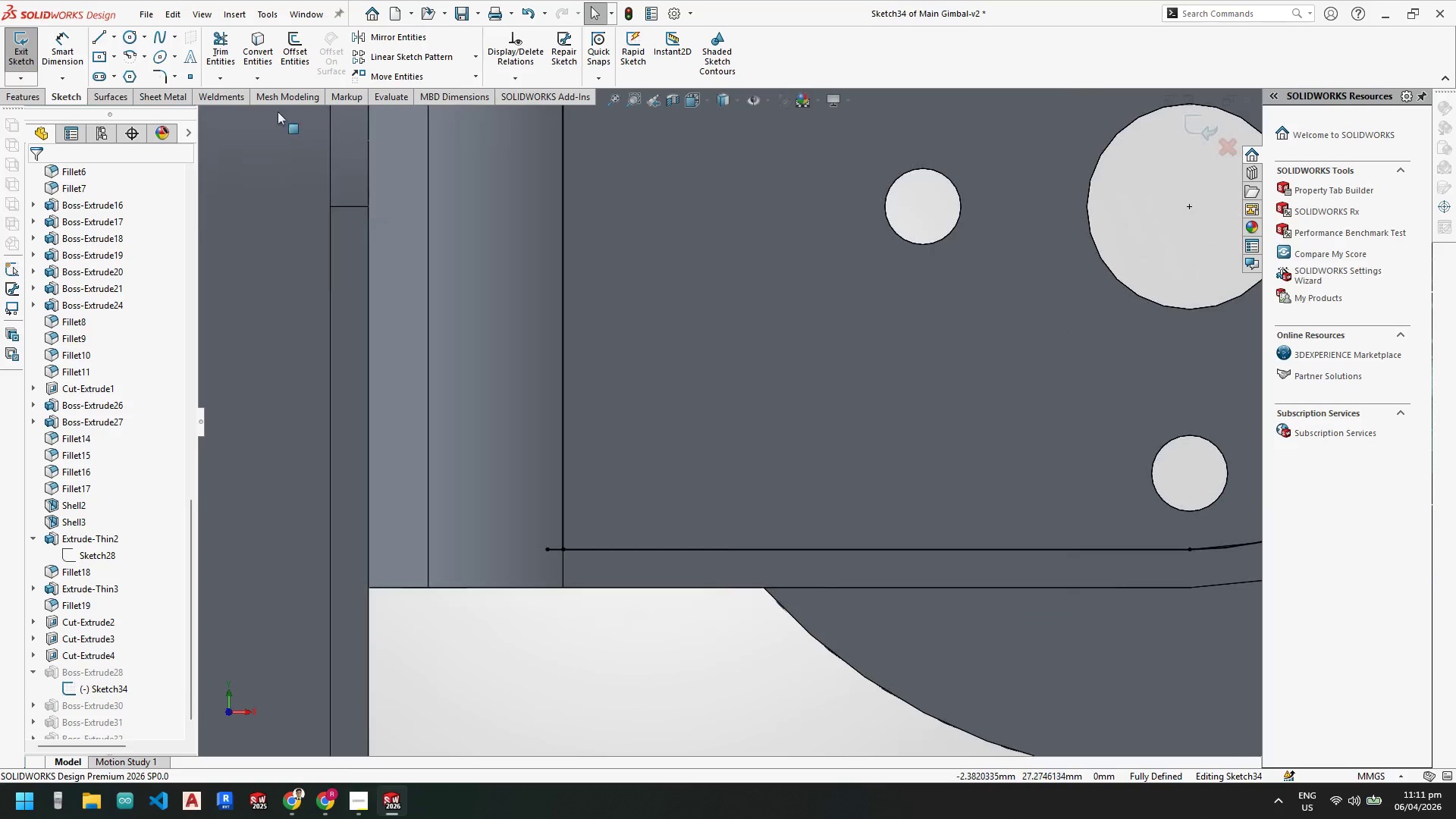 
key(Escape)
 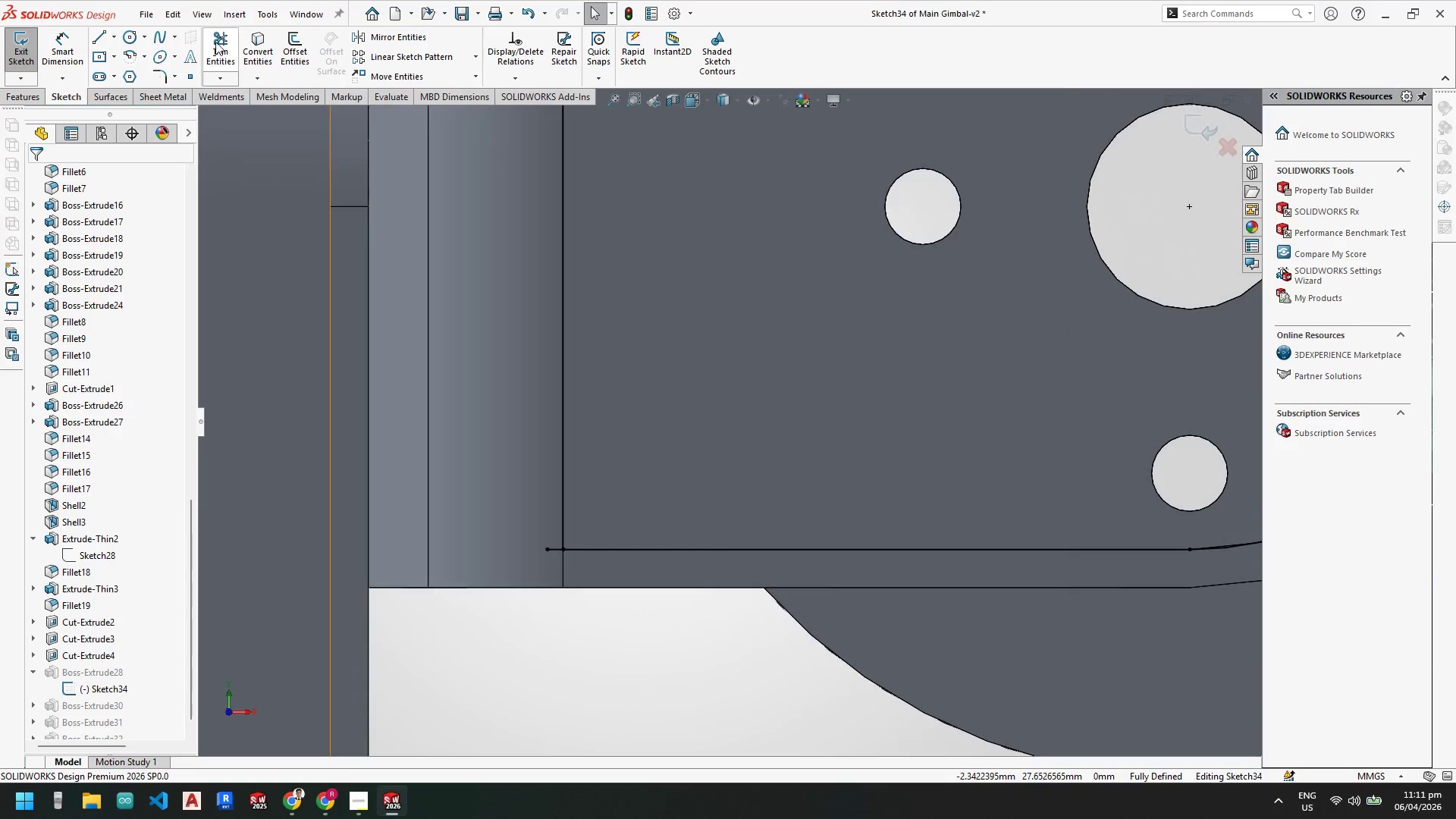 
left_click_drag(start_coordinate=[215, 42], to_coordinate=[221, 50])
 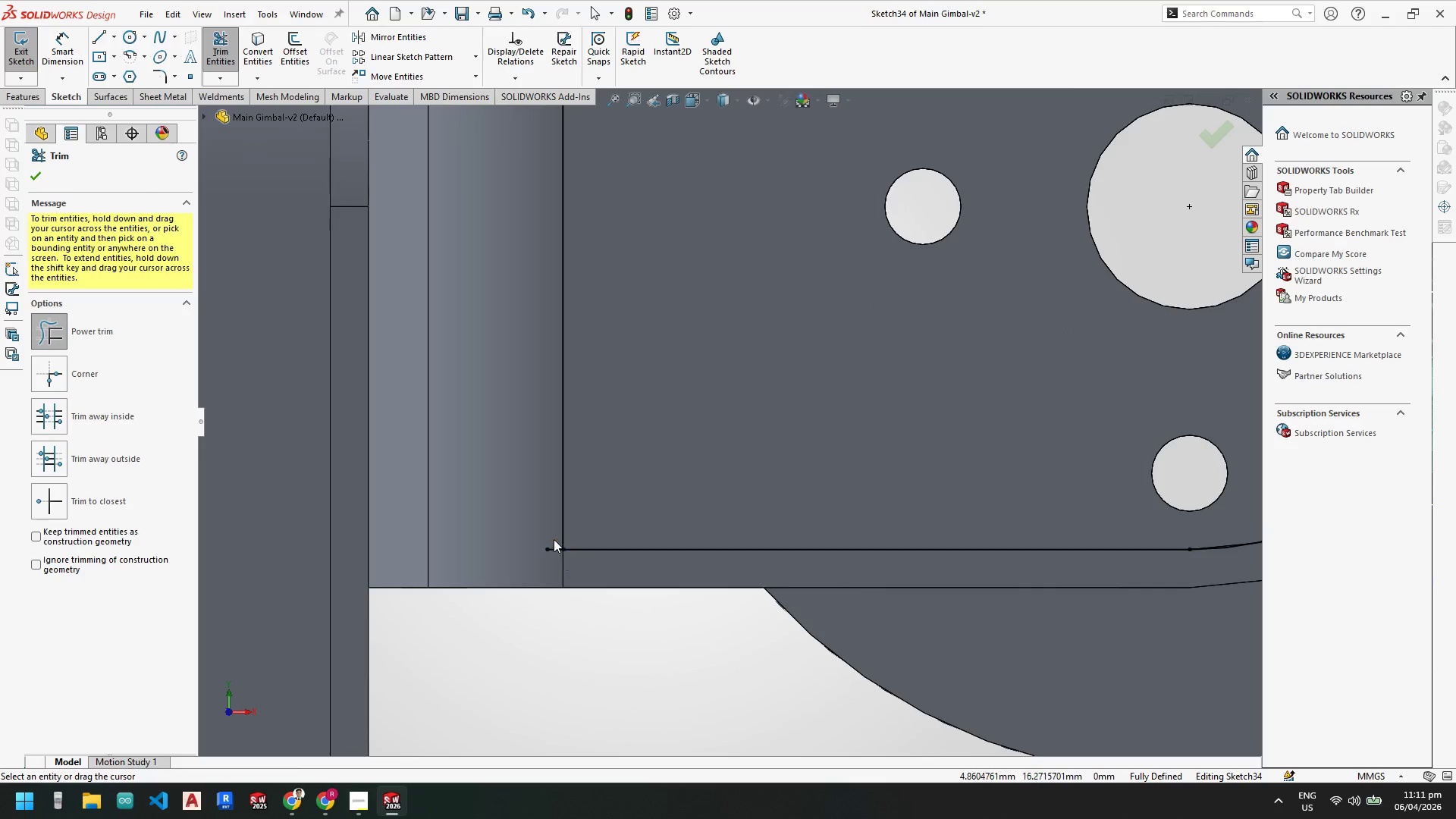 
left_click_drag(start_coordinate=[554, 538], to_coordinate=[555, 563])
 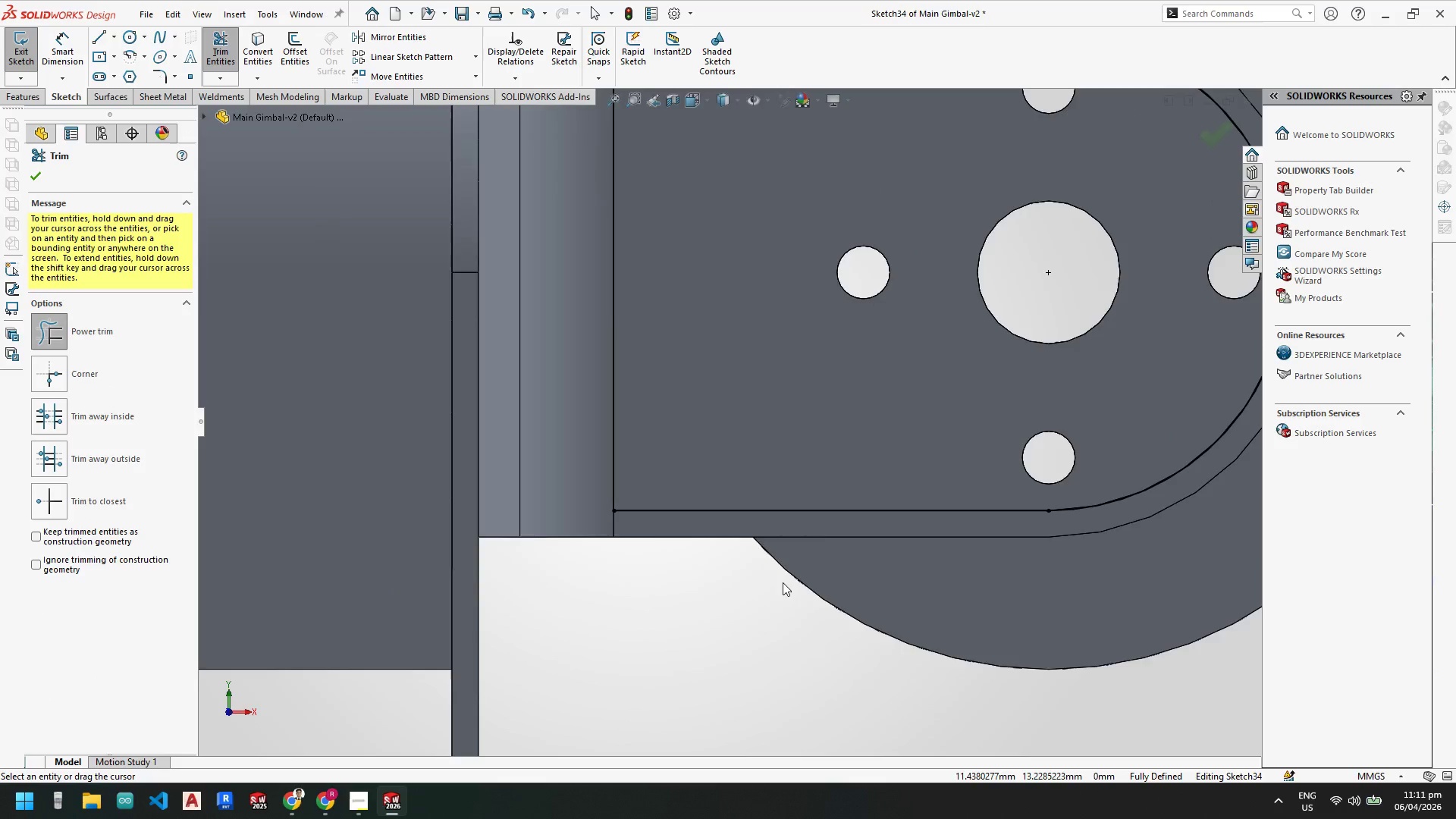 
scroll: coordinate [899, 391], scroll_direction: up, amount: 7.0
 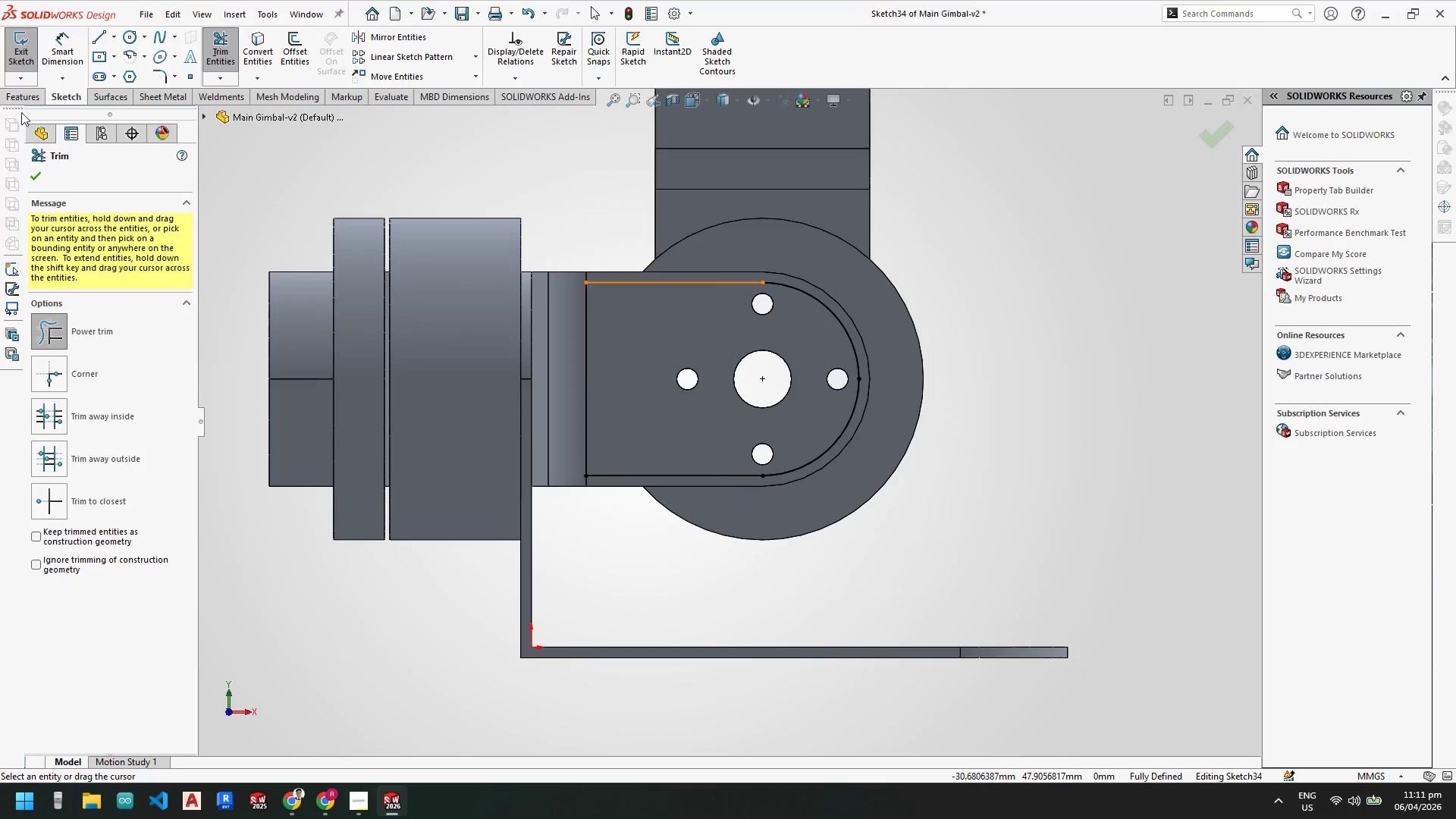 
left_click([30, 180])
 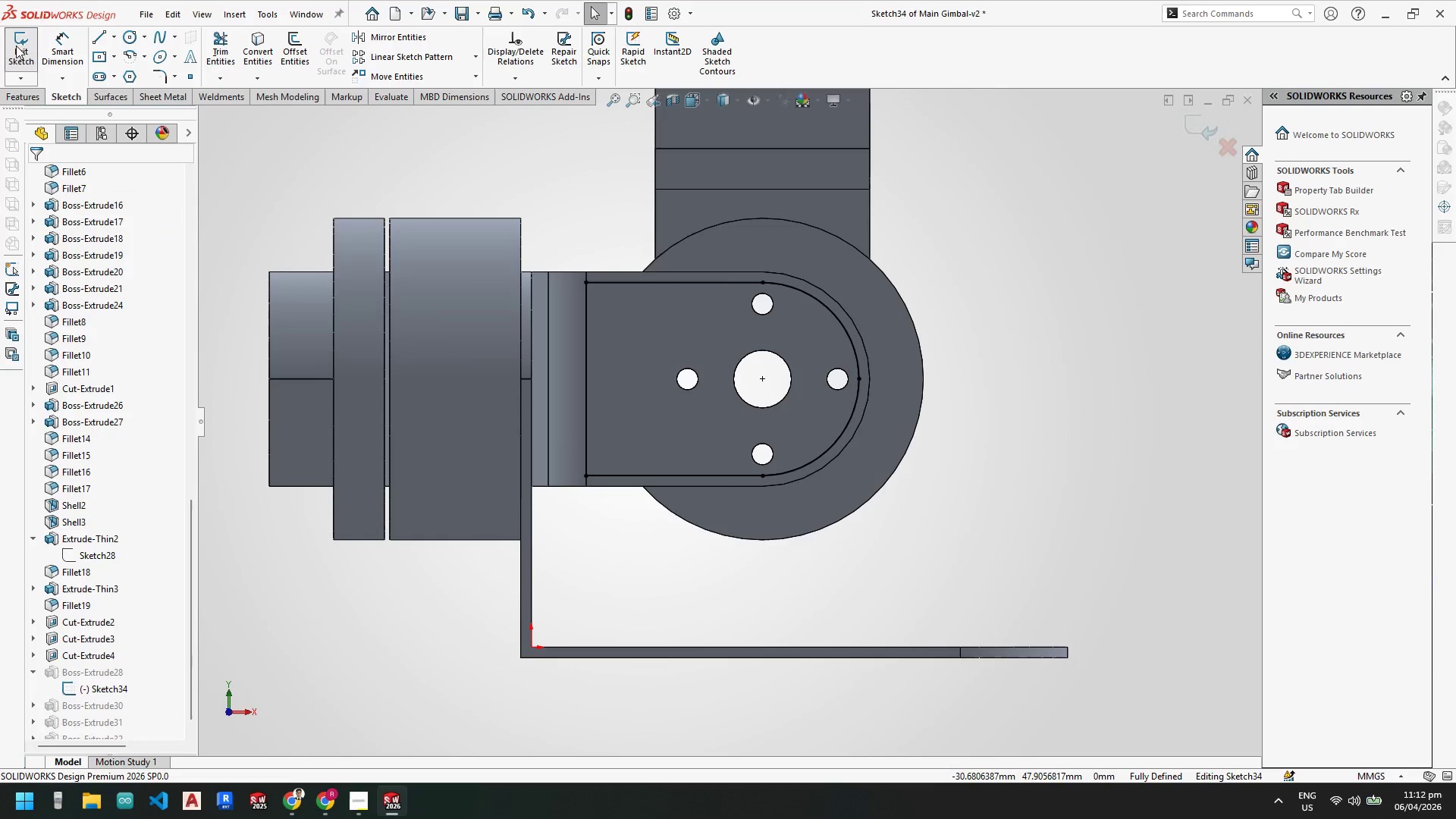 
left_click([16, 46])
 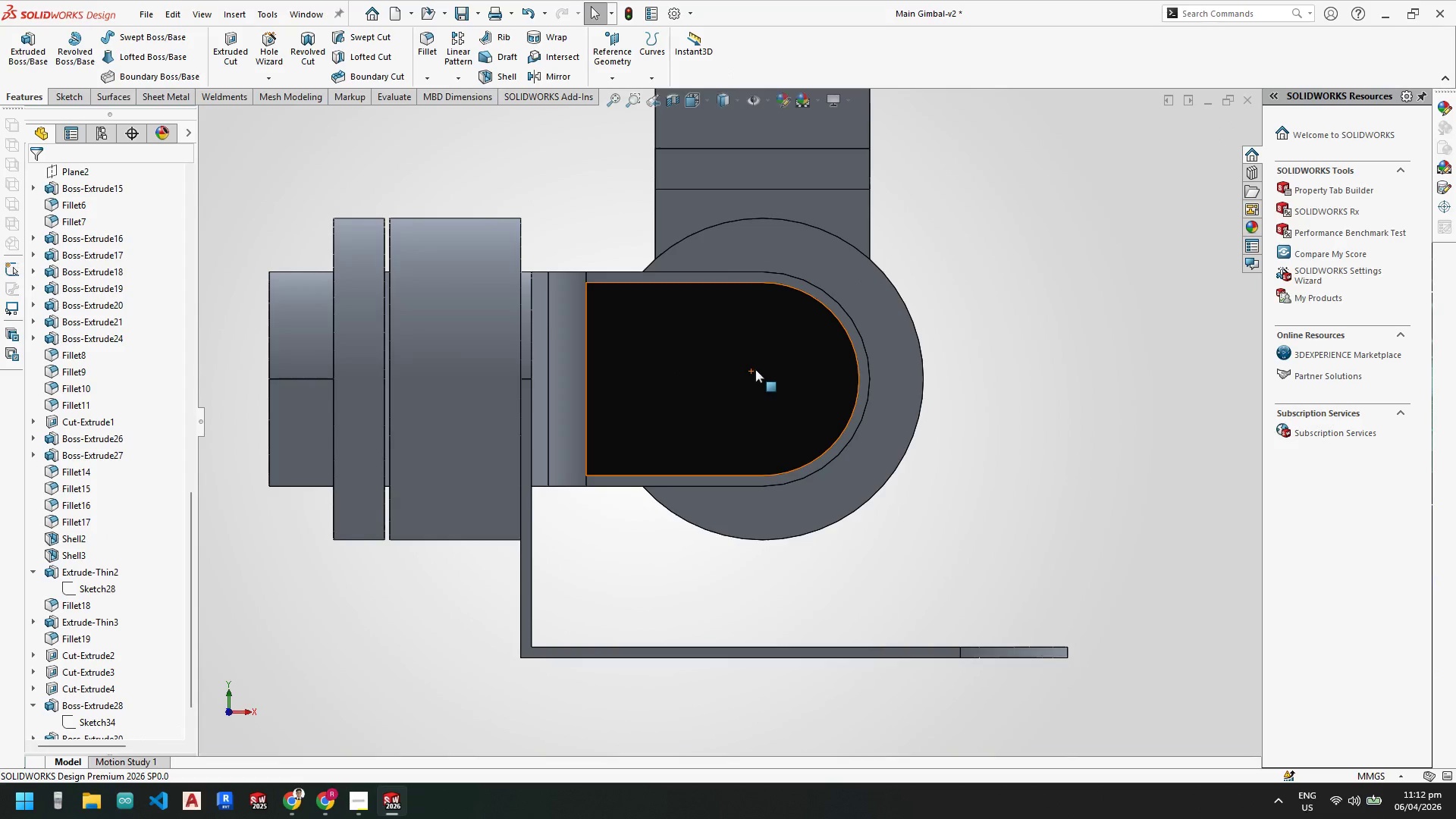 
scroll: coordinate [739, 340], scroll_direction: down, amount: 3.0
 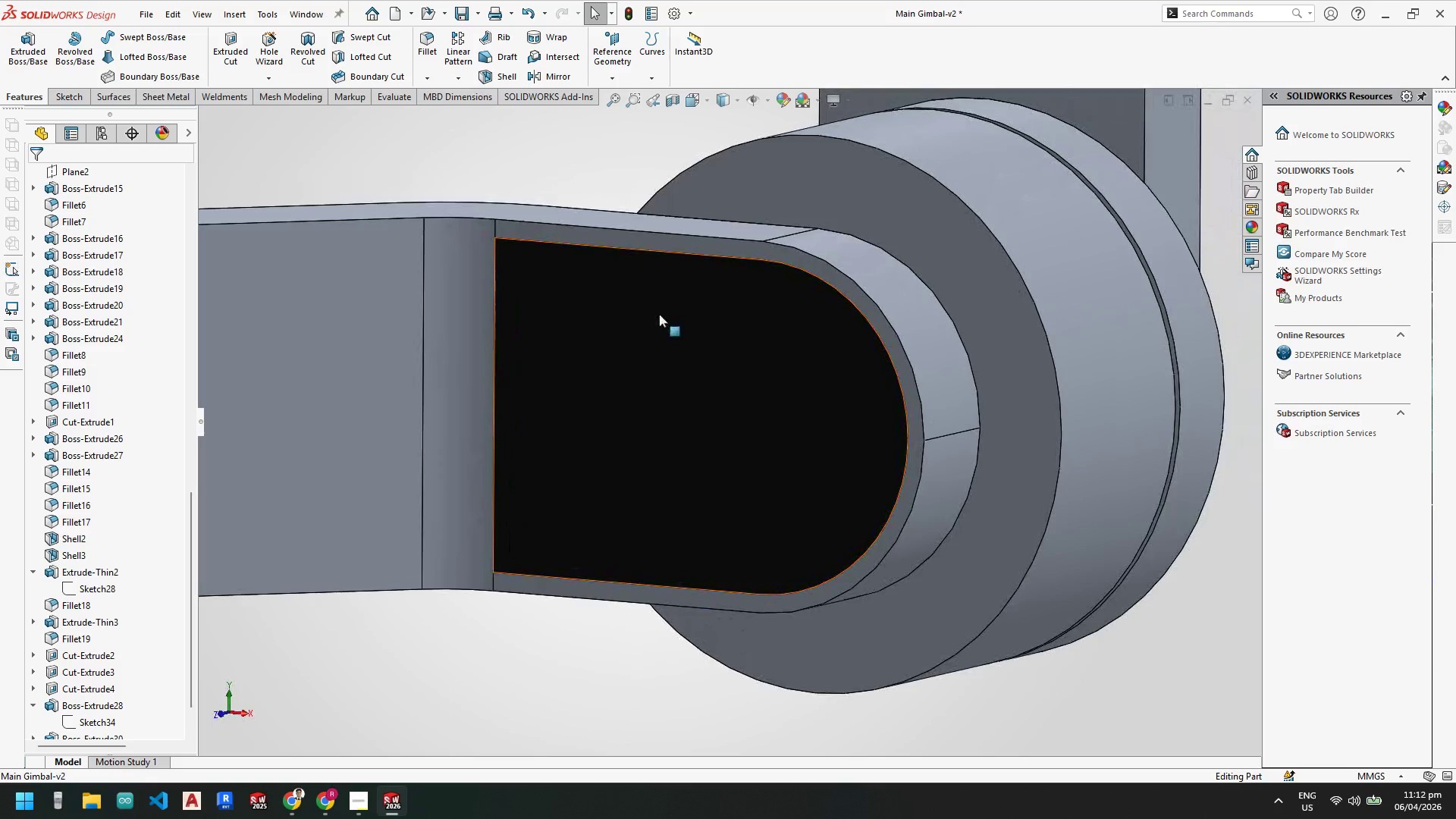 
right_click([659, 314])
 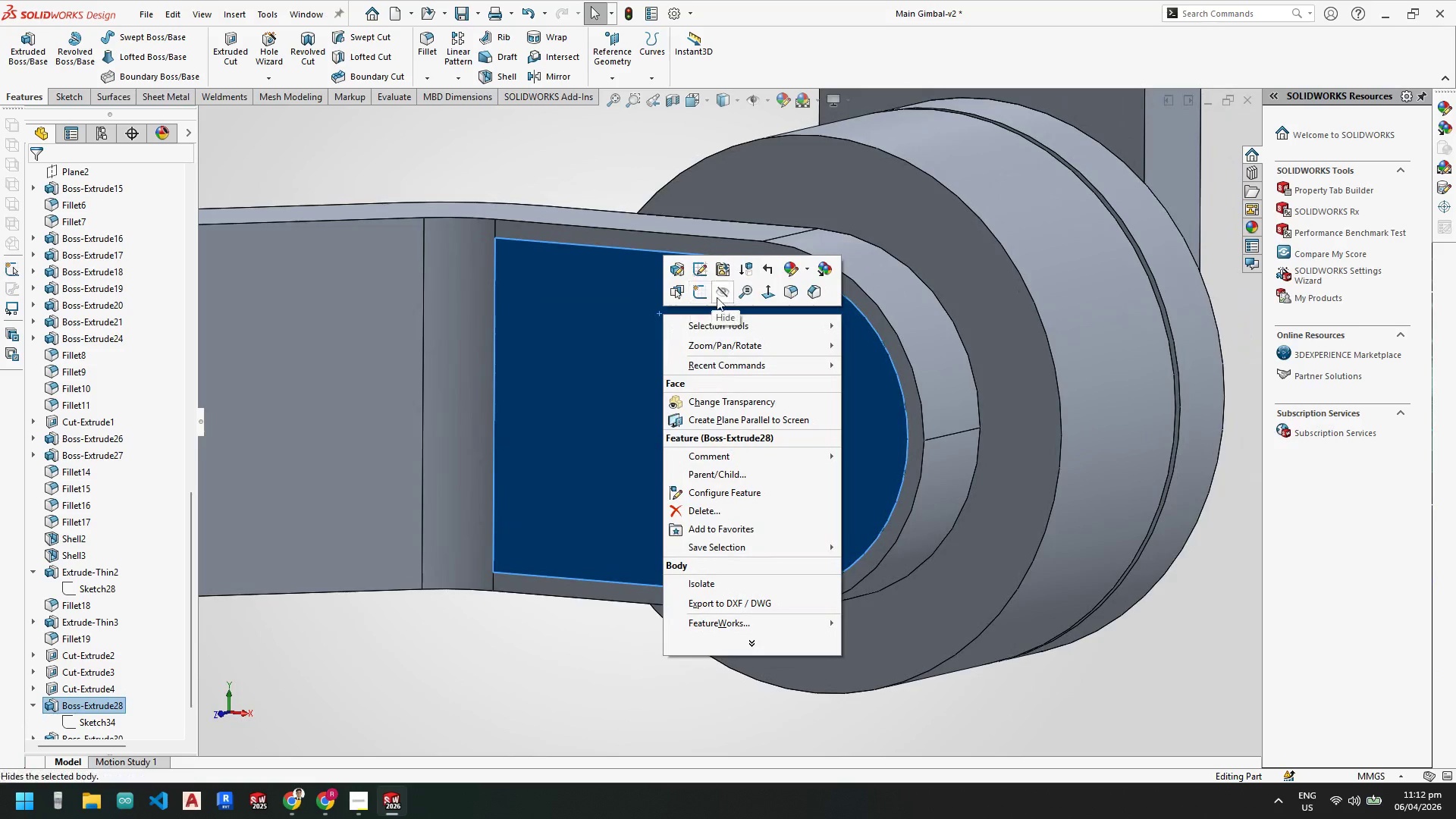 
left_click([720, 295])
 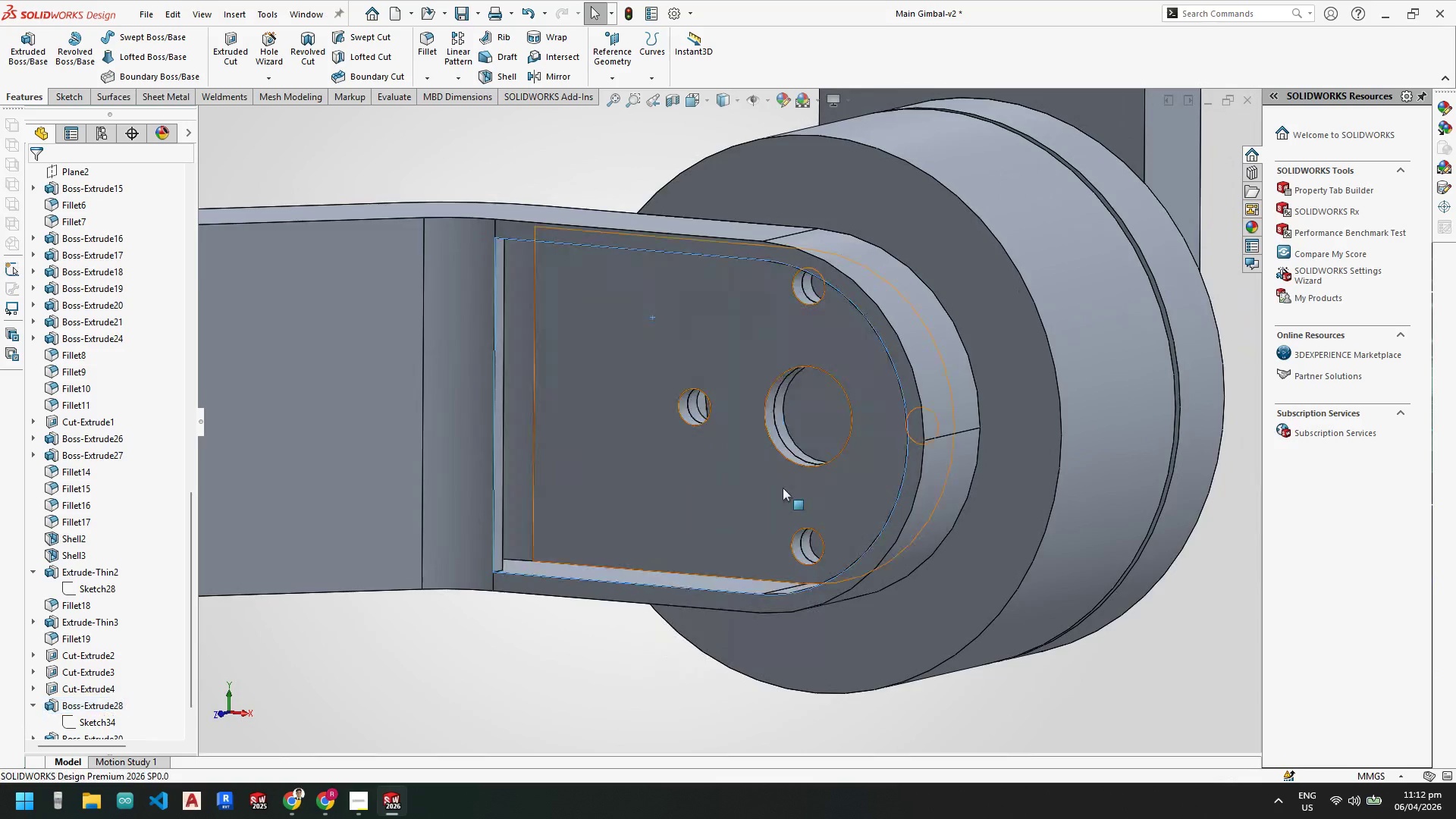 
scroll: coordinate [782, 488], scroll_direction: up, amount: 4.0
 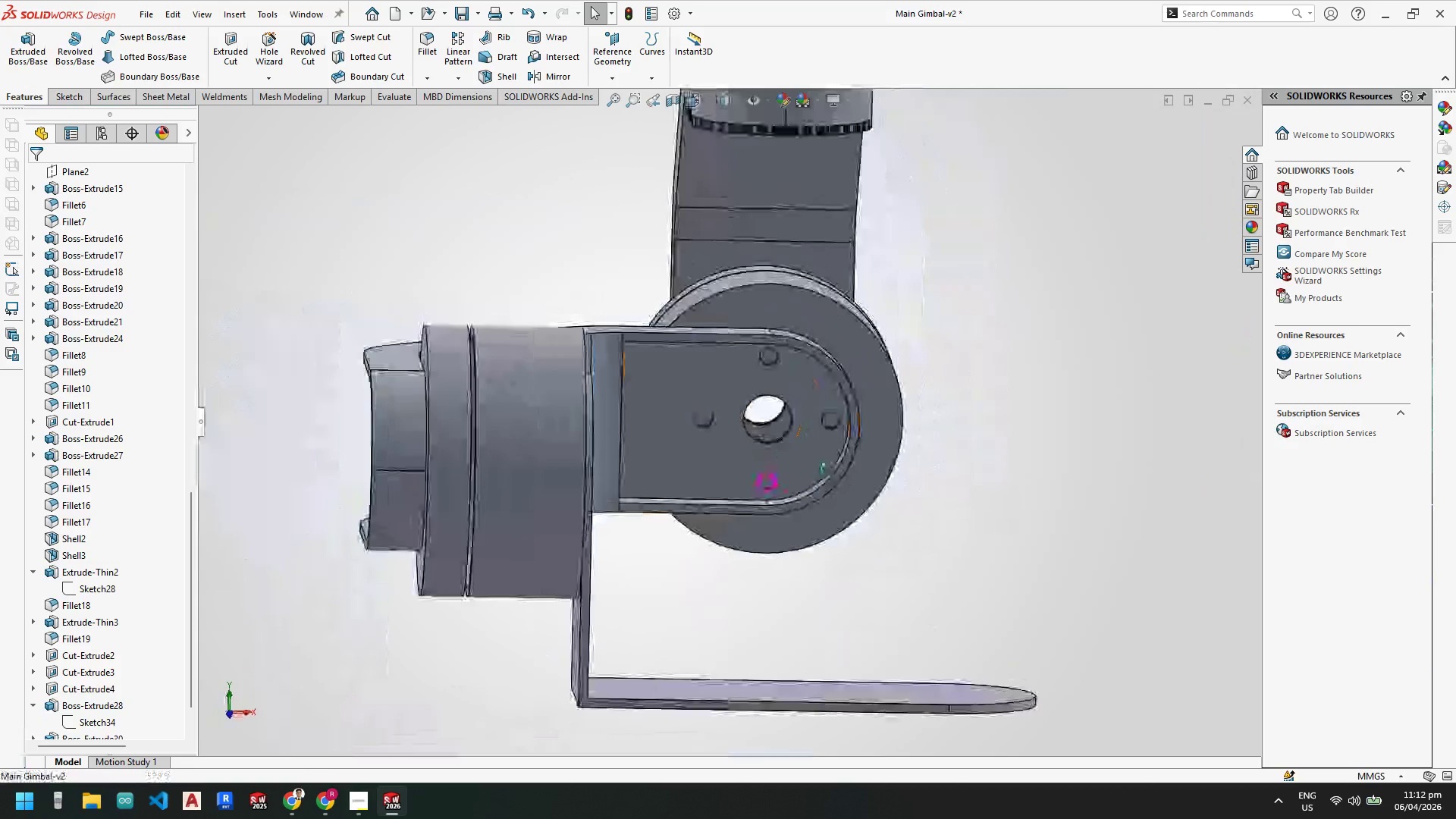 
key(Space)
 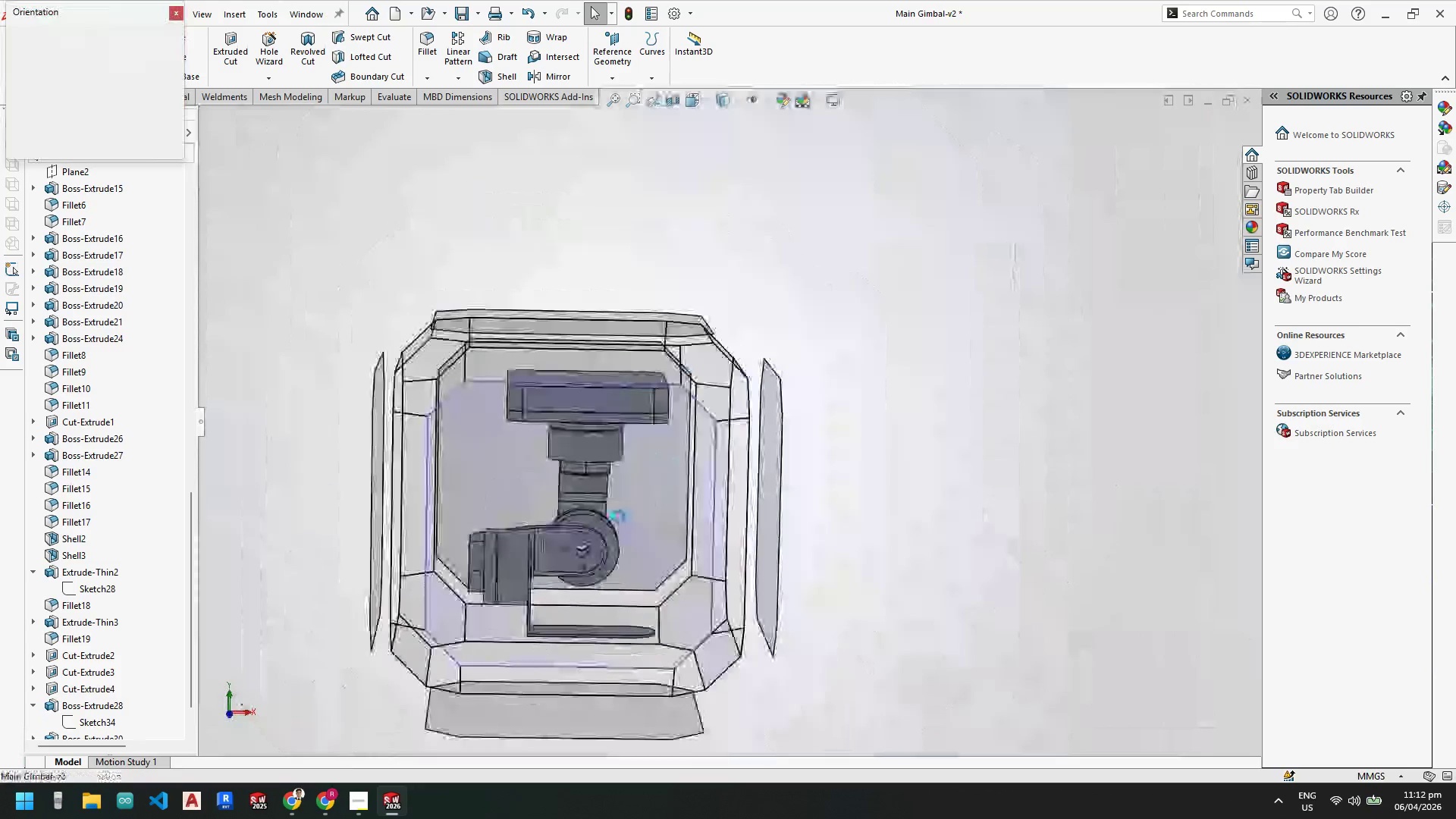 
key(Escape)
 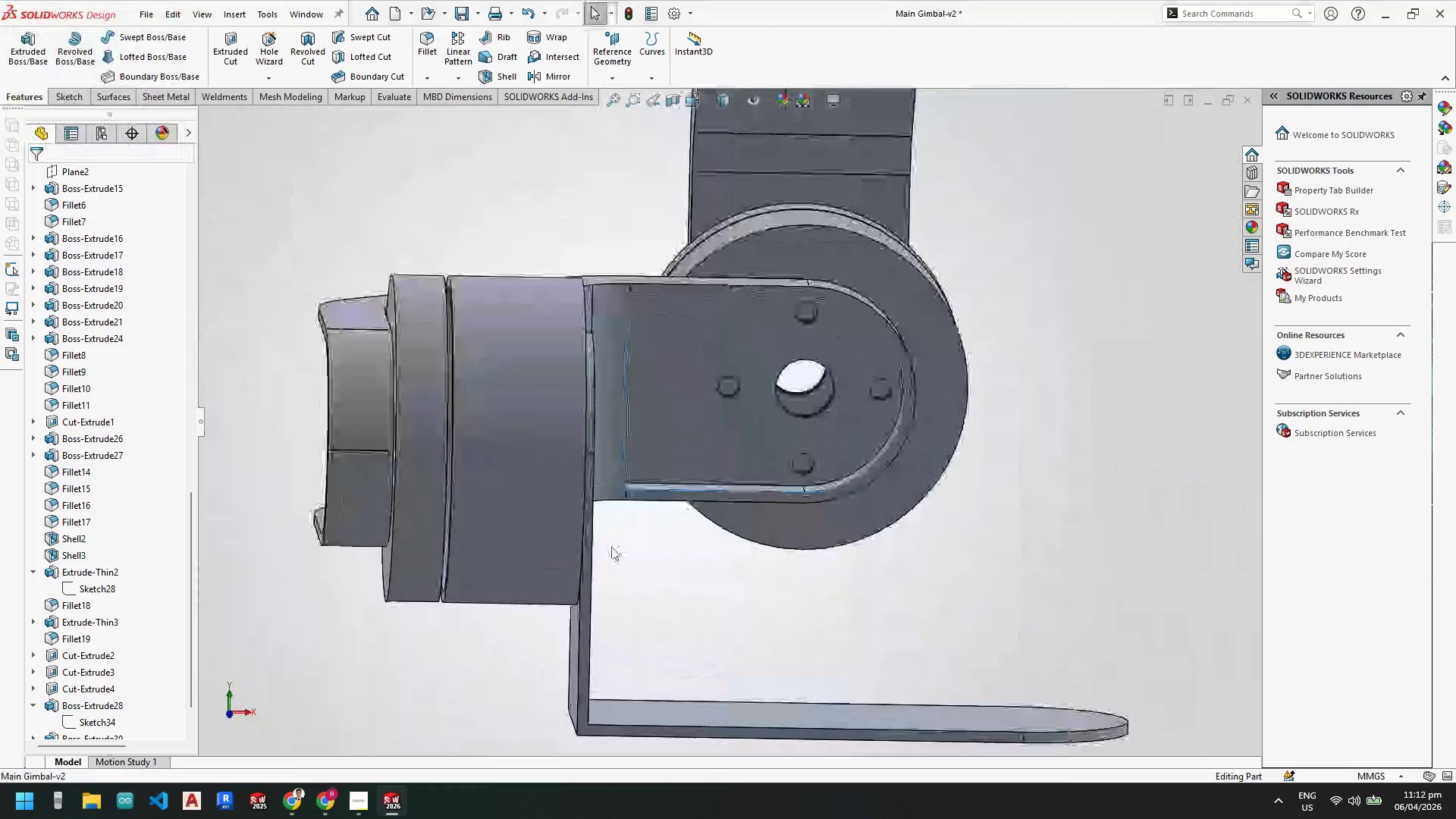 
key(Escape)
 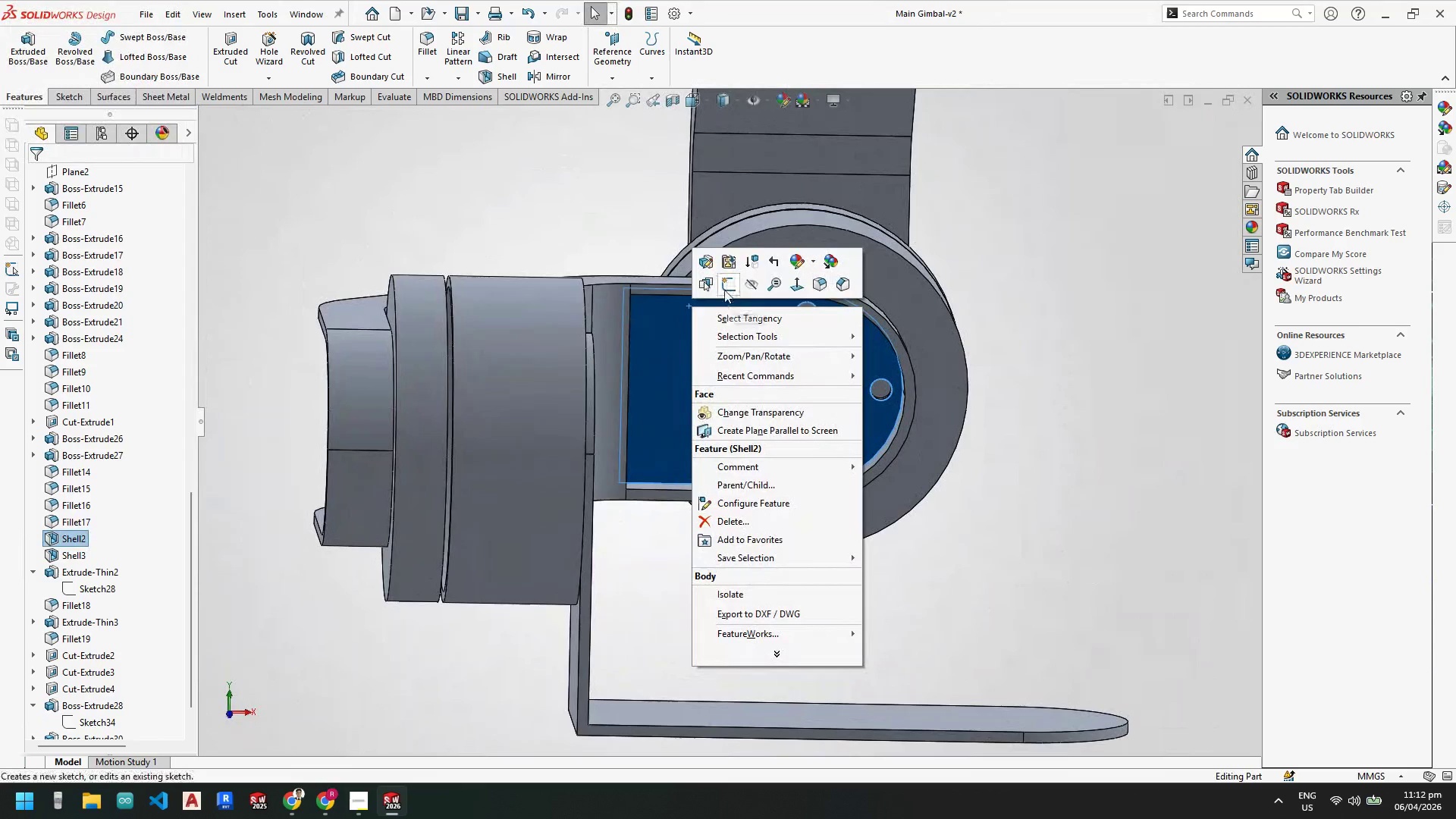 
scroll: coordinate [613, 541], scroll_direction: down, amount: 1.0
 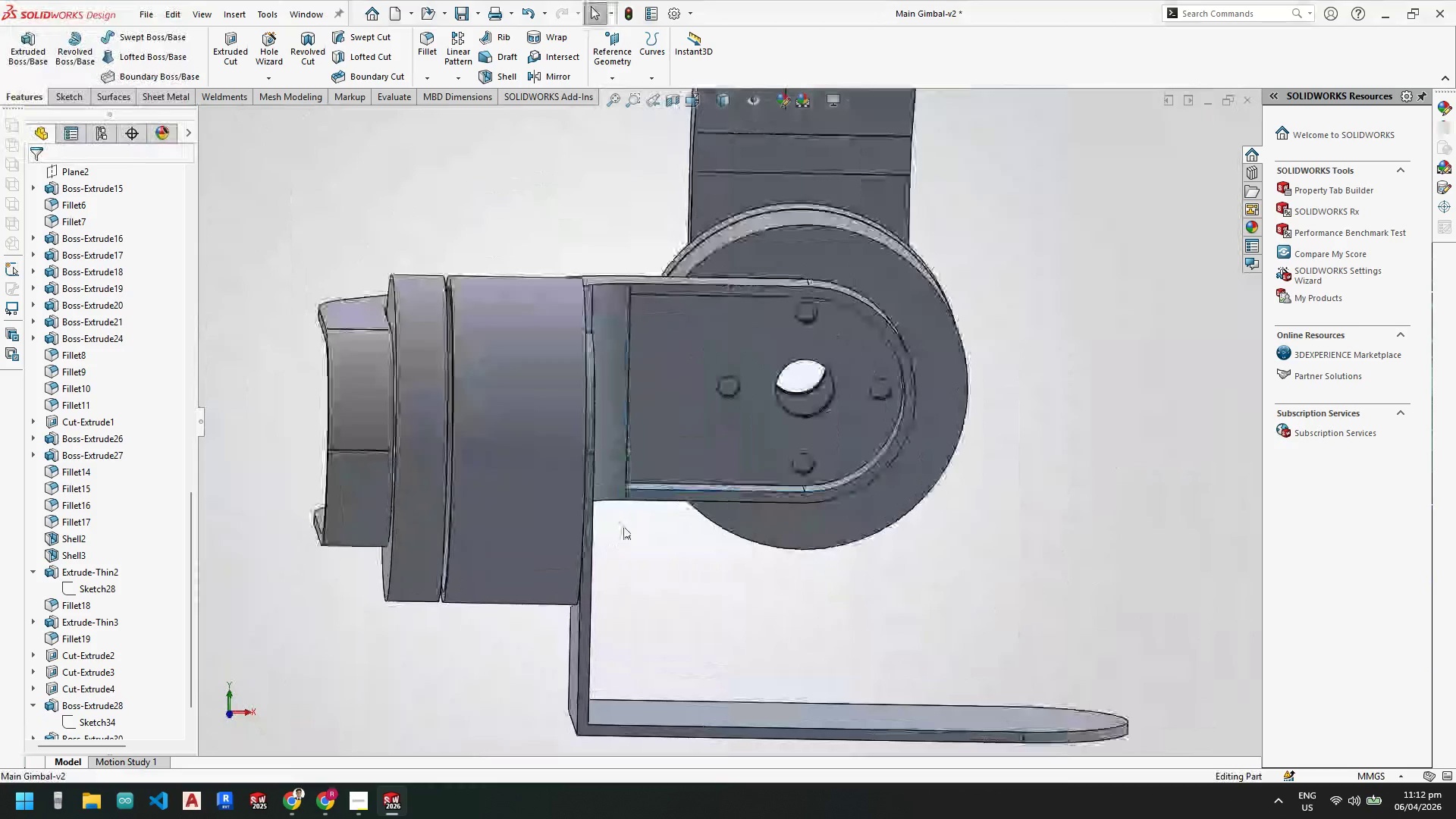 
left_click([724, 290])
 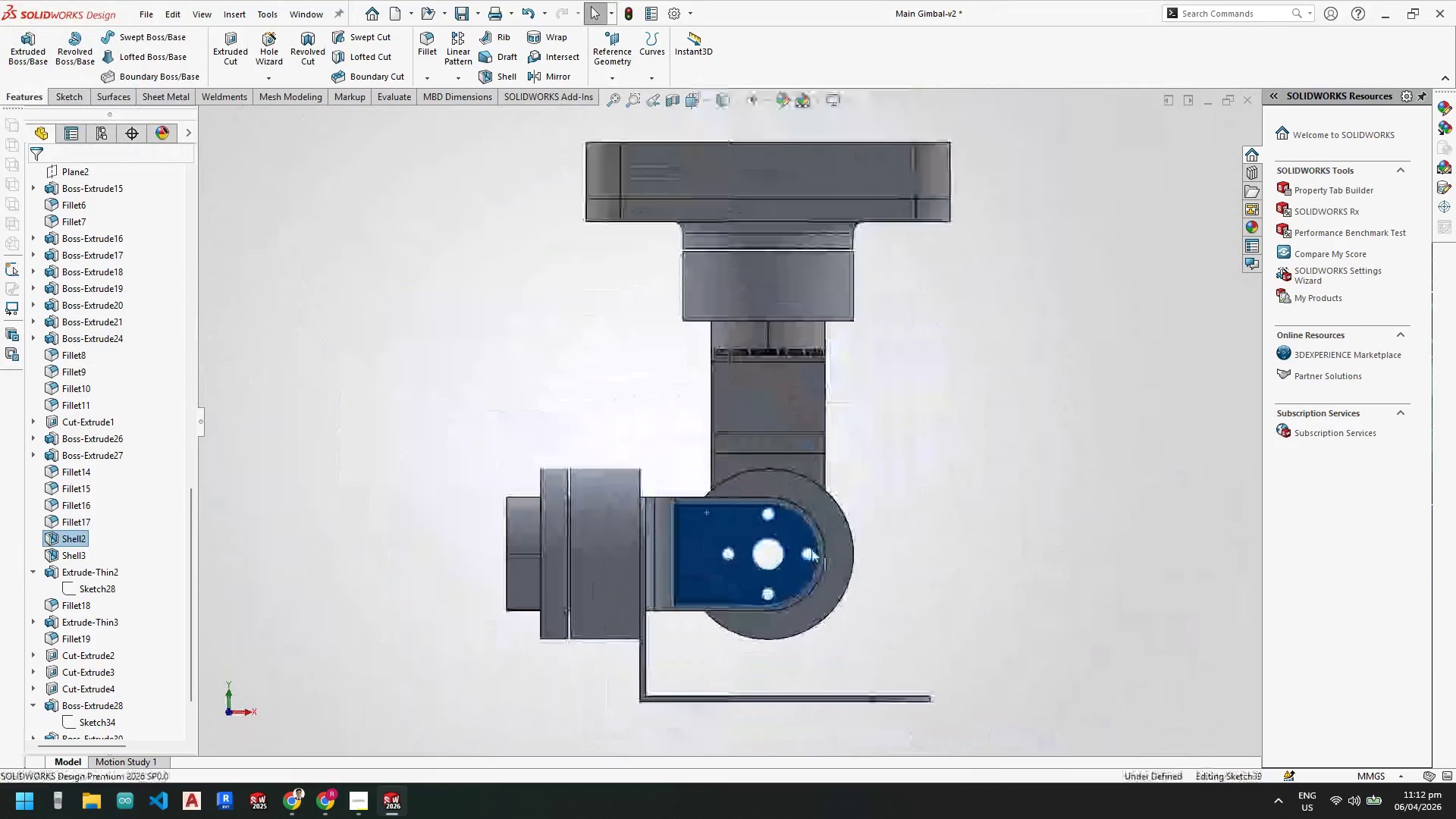 
scroll: coordinate [580, 463], scroll_direction: down, amount: 6.0
 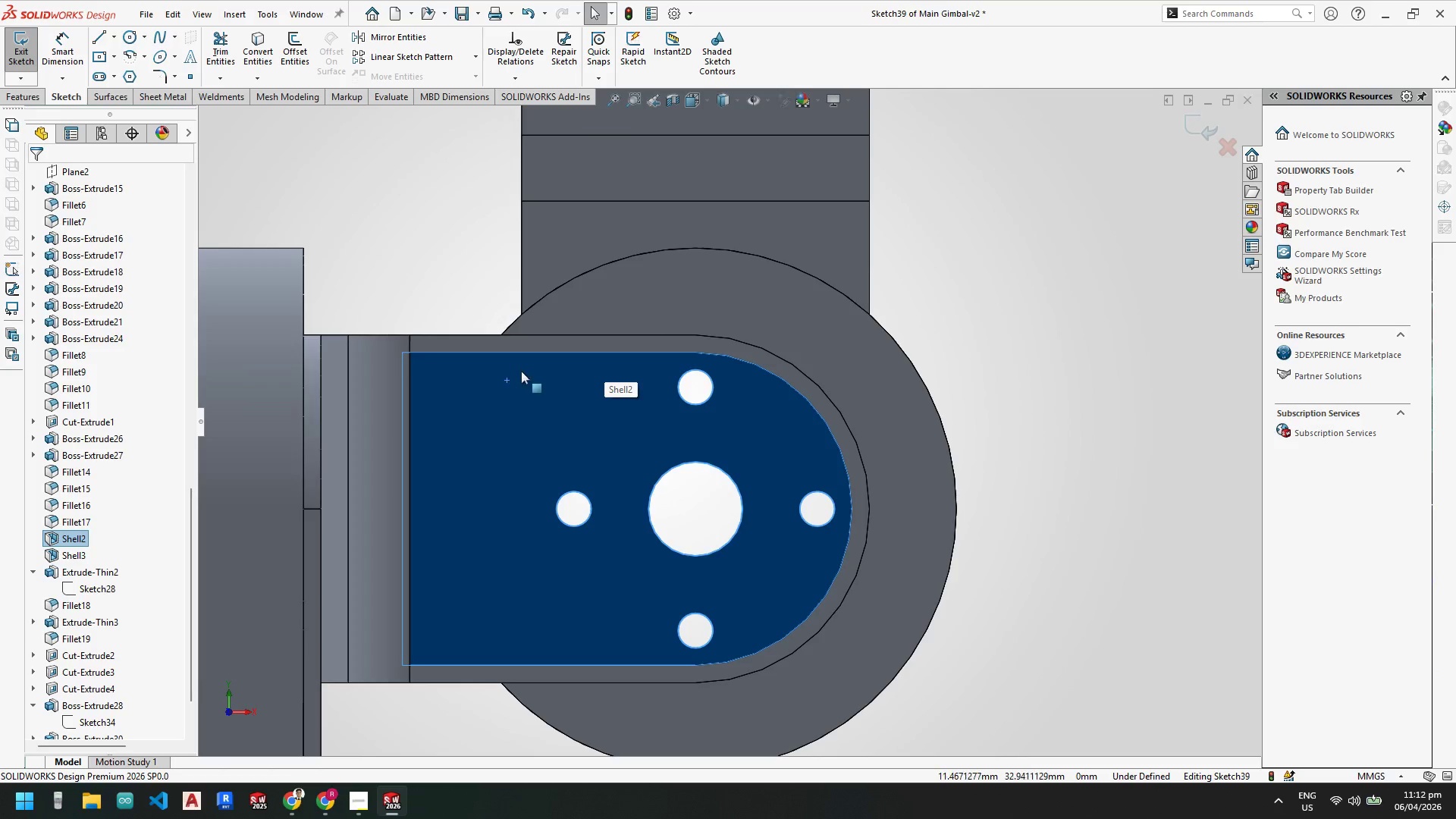 
wait(9.33)
 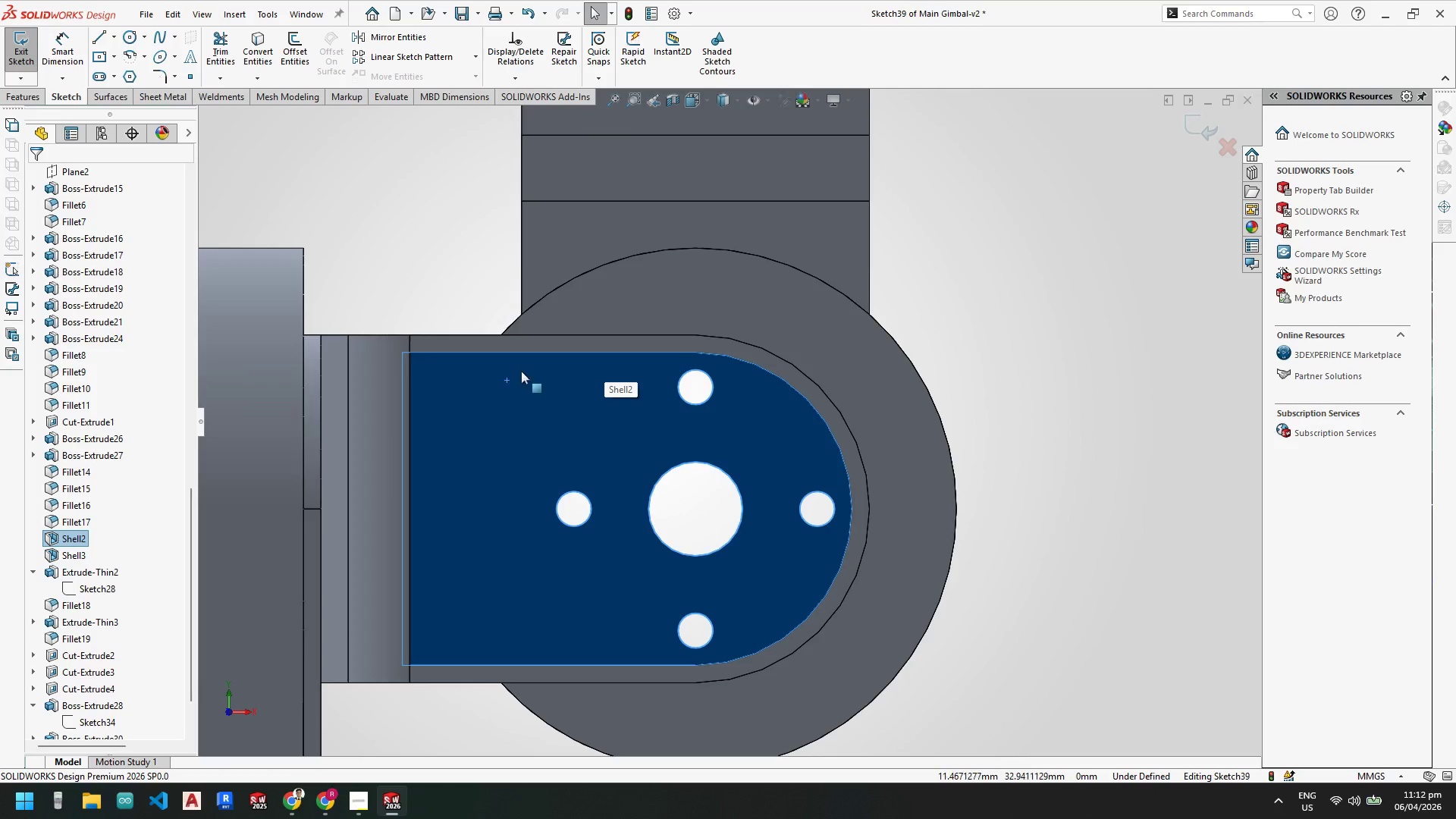 
scroll: coordinate [829, 479], scroll_direction: down, amount: 3.0
 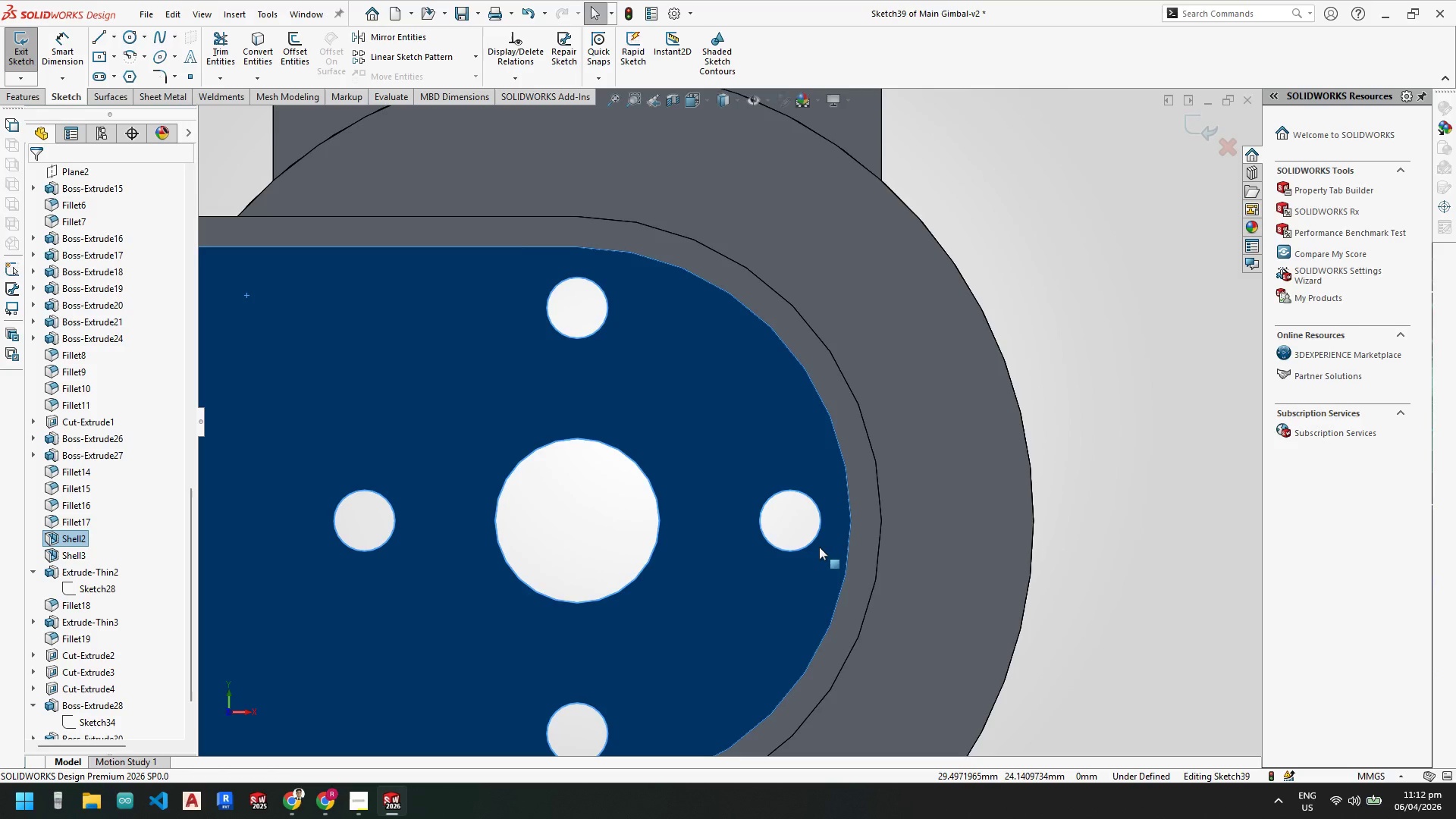 
scroll: coordinate [781, 532], scroll_direction: up, amount: 7.0
 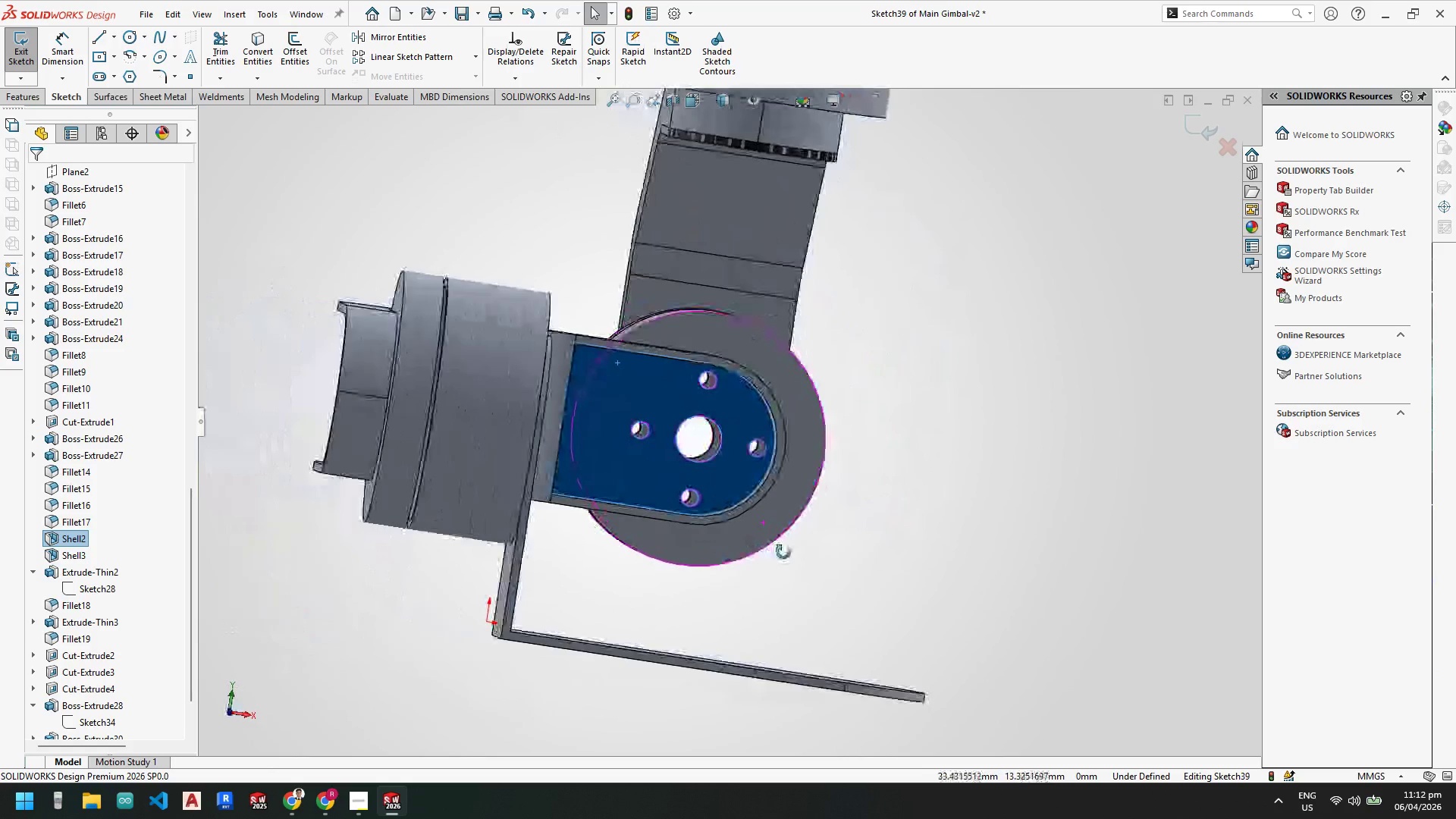 
key(Escape)
 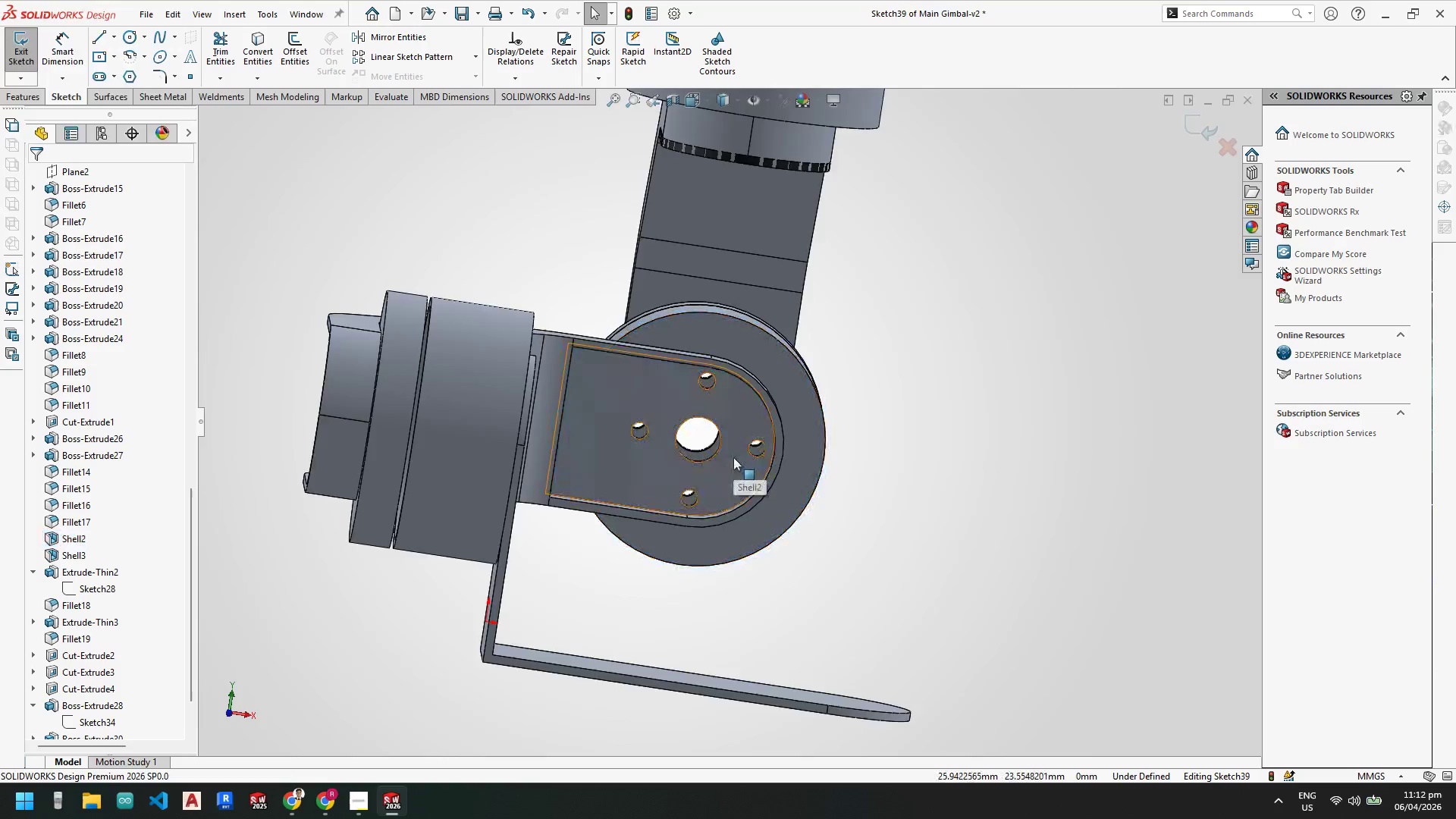 
key(Space)
 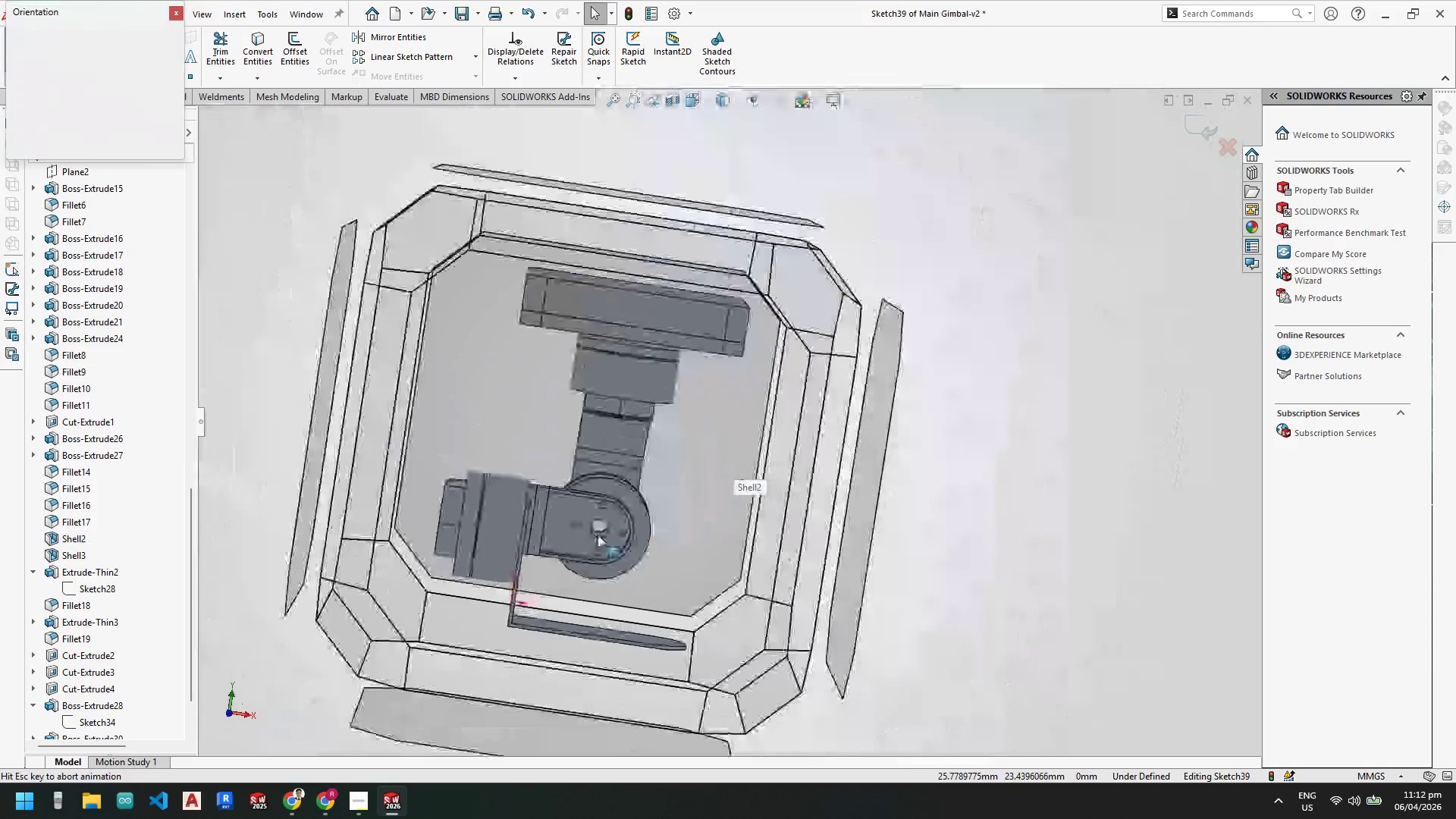 
left_click([596, 535])
 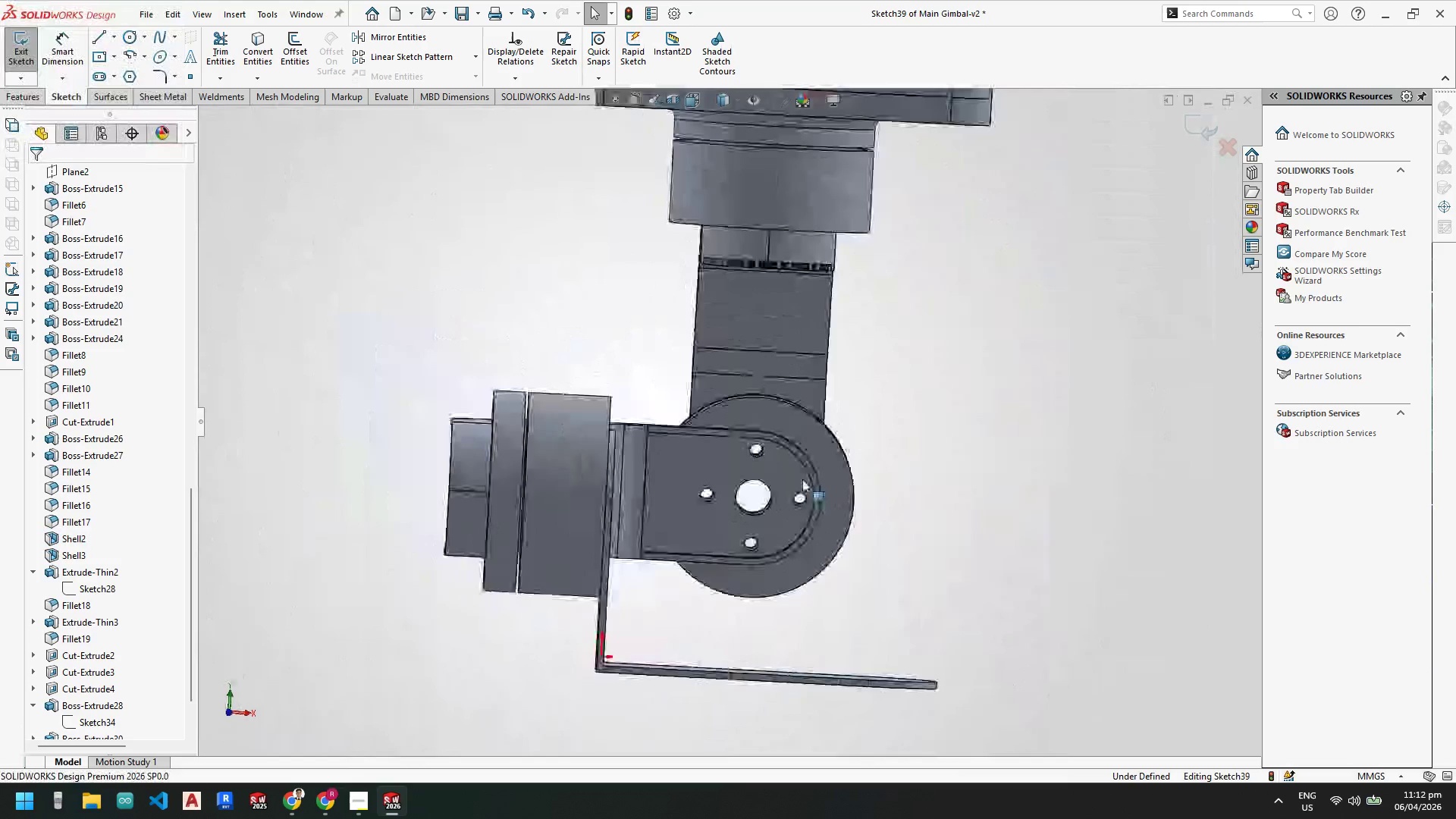 
scroll: coordinate [787, 504], scroll_direction: down, amount: 5.0
 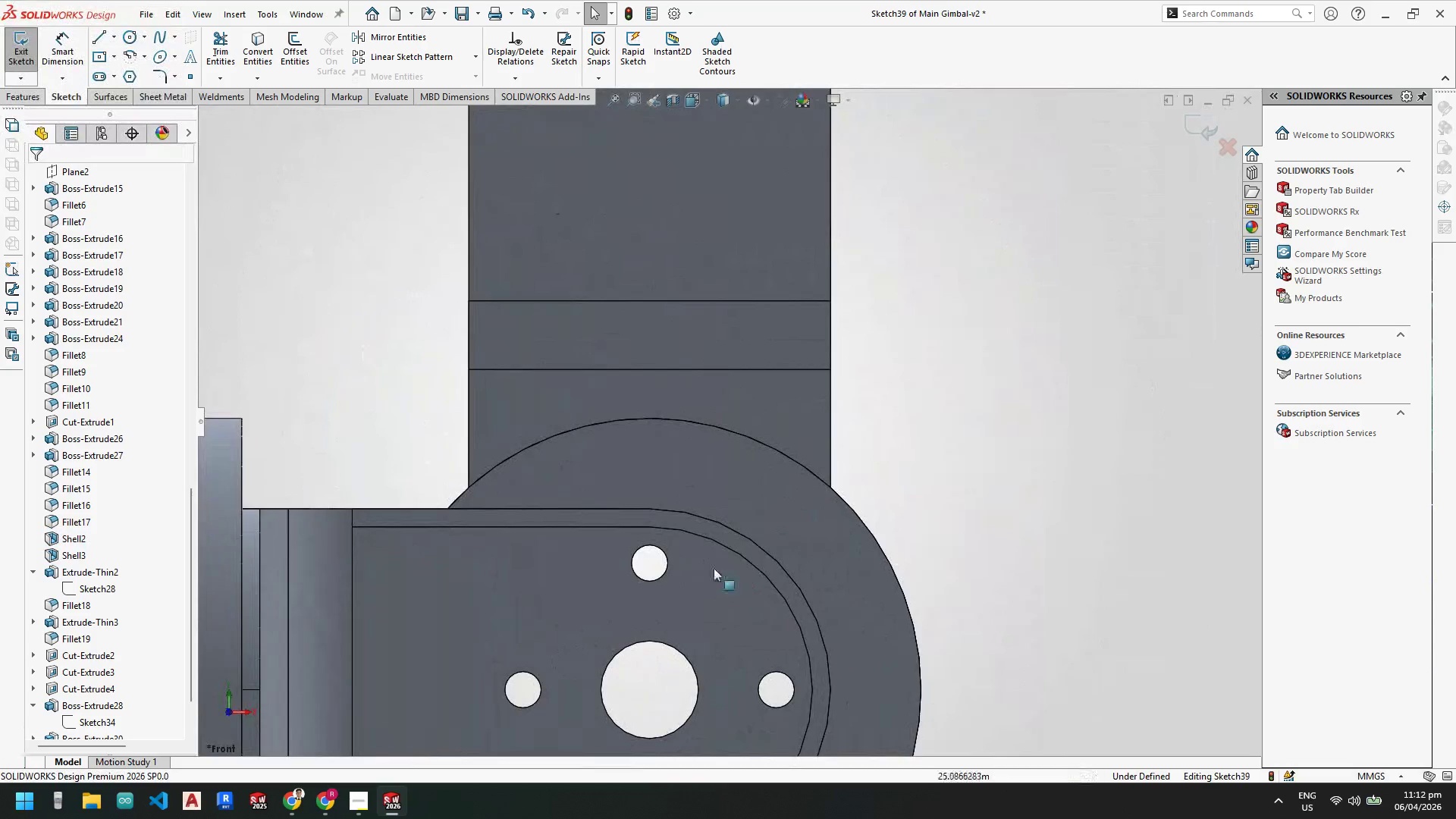 
scroll: coordinate [714, 560], scroll_direction: up, amount: 2.0
 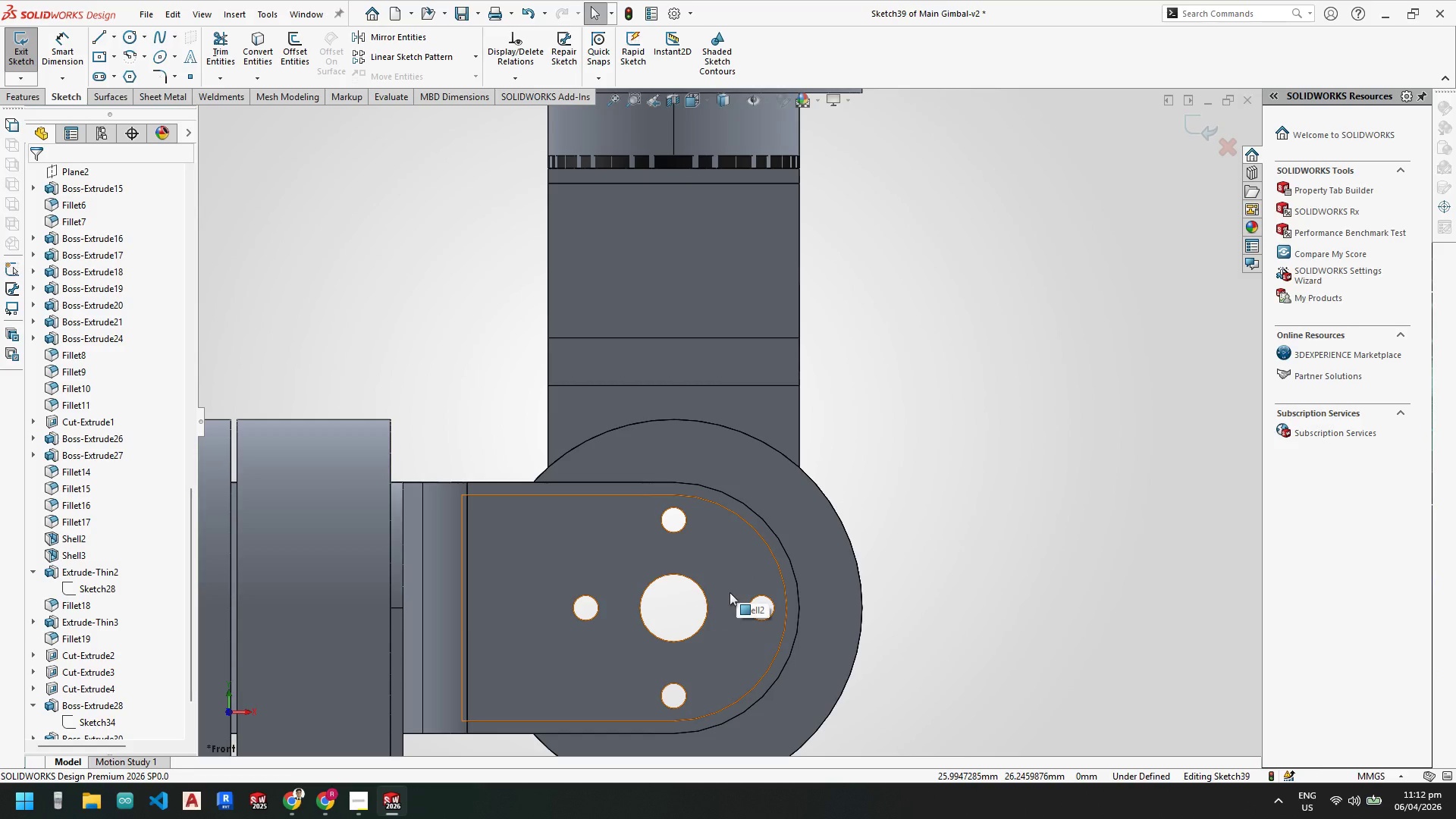 
wait(22.1)
 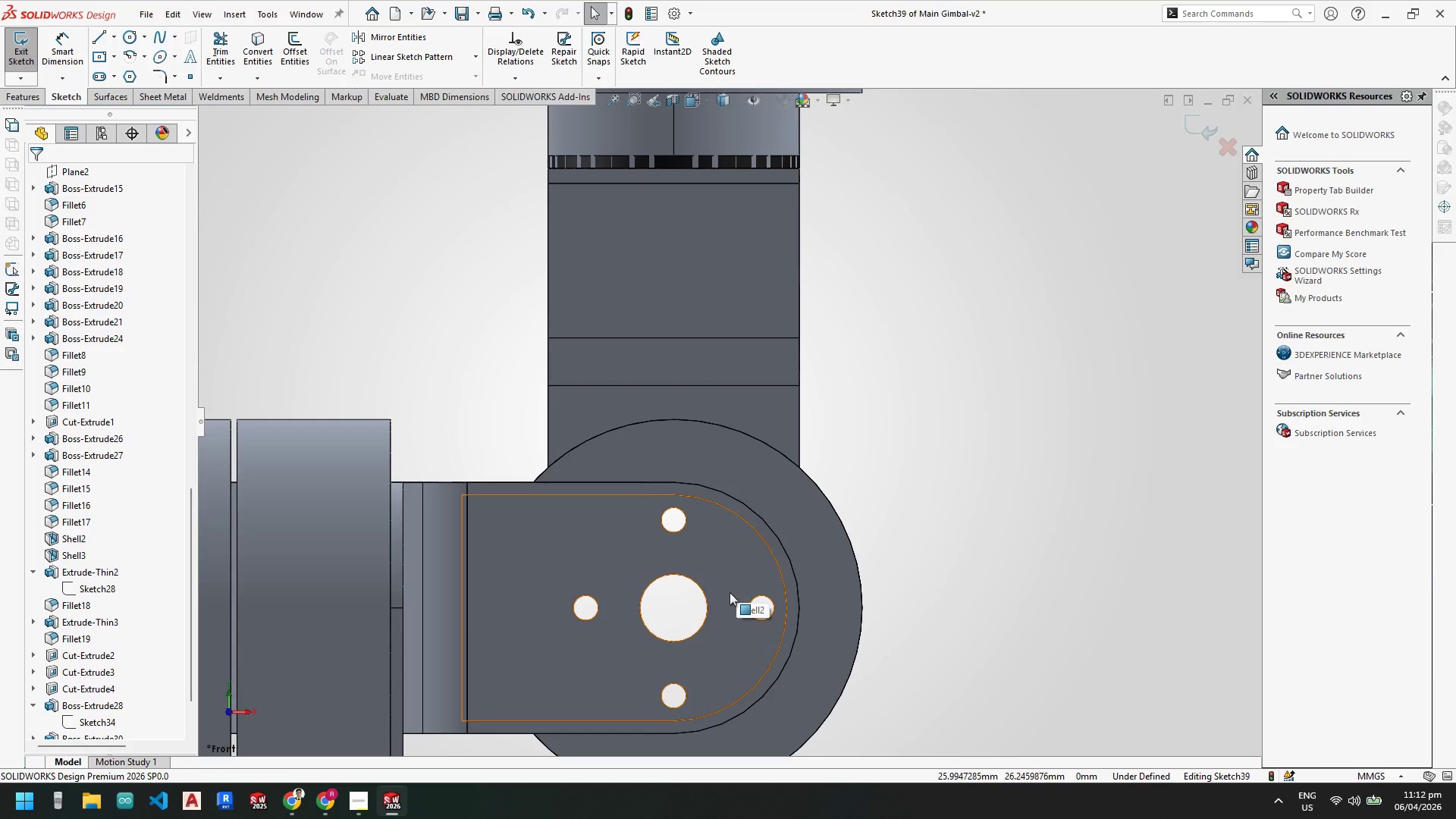 
scroll: coordinate [633, 565], scroll_direction: up, amount: 6.0
 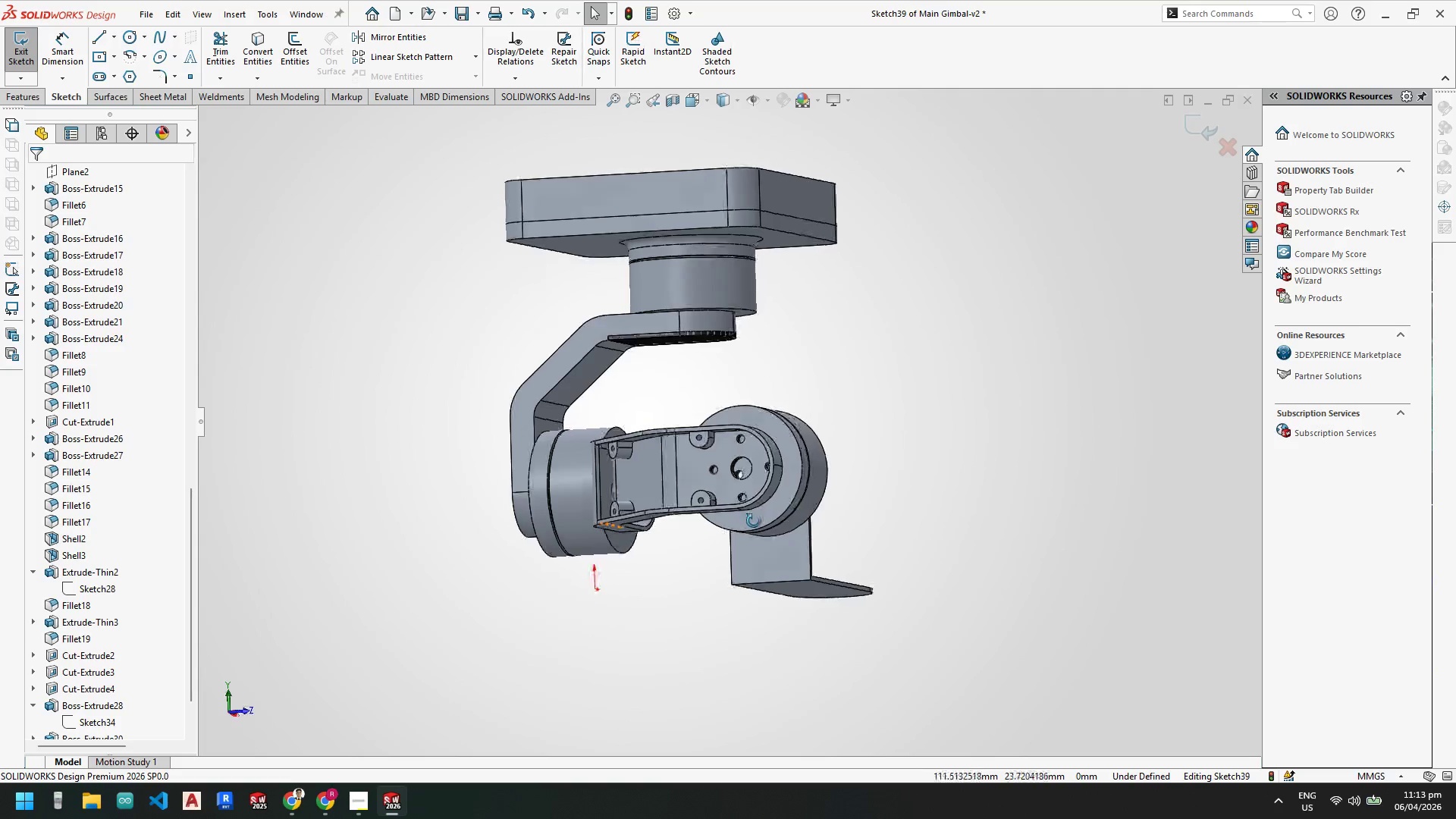 
wait(8.09)
 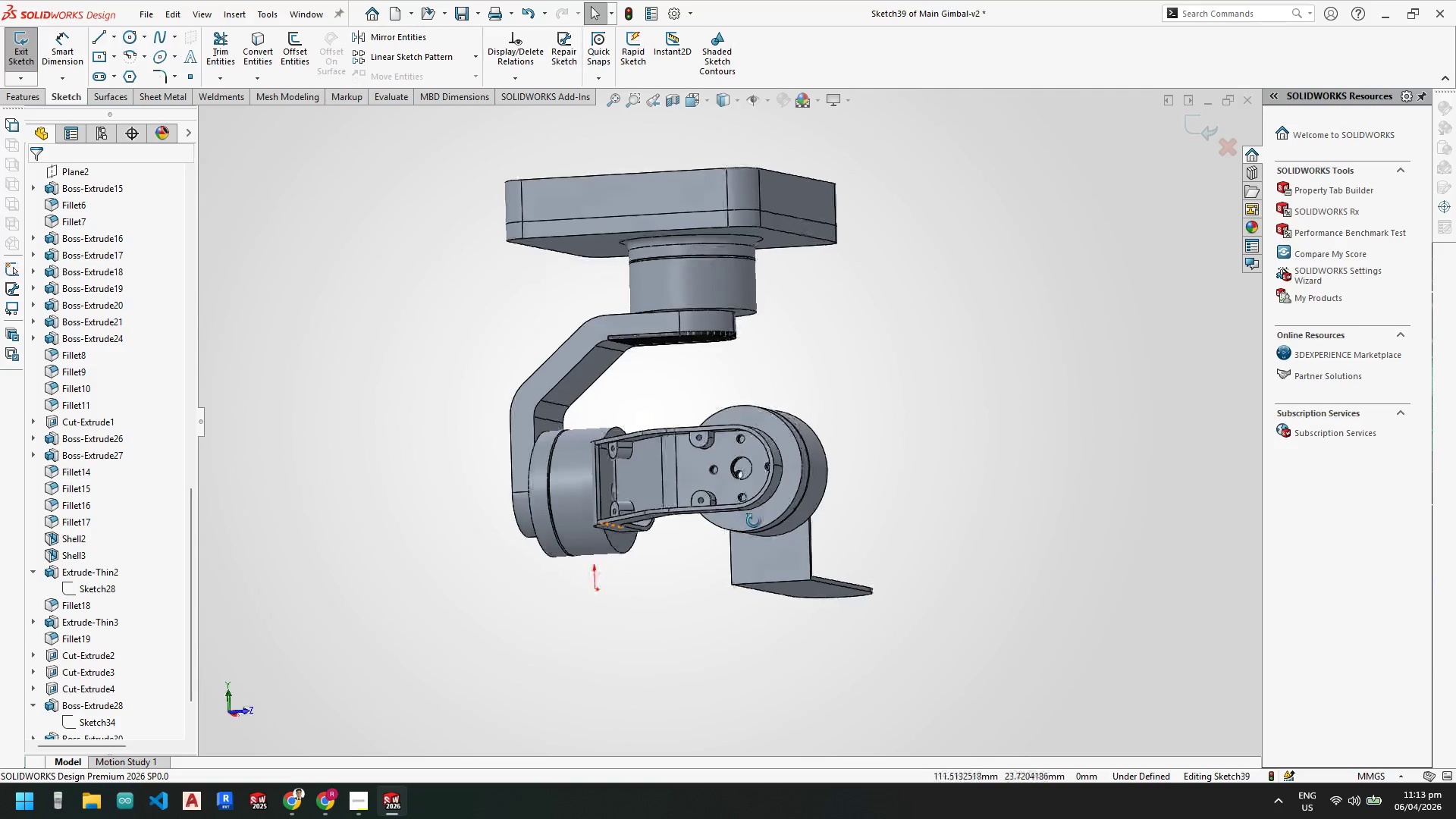 
scroll: coordinate [665, 449], scroll_direction: down, amount: 8.0
 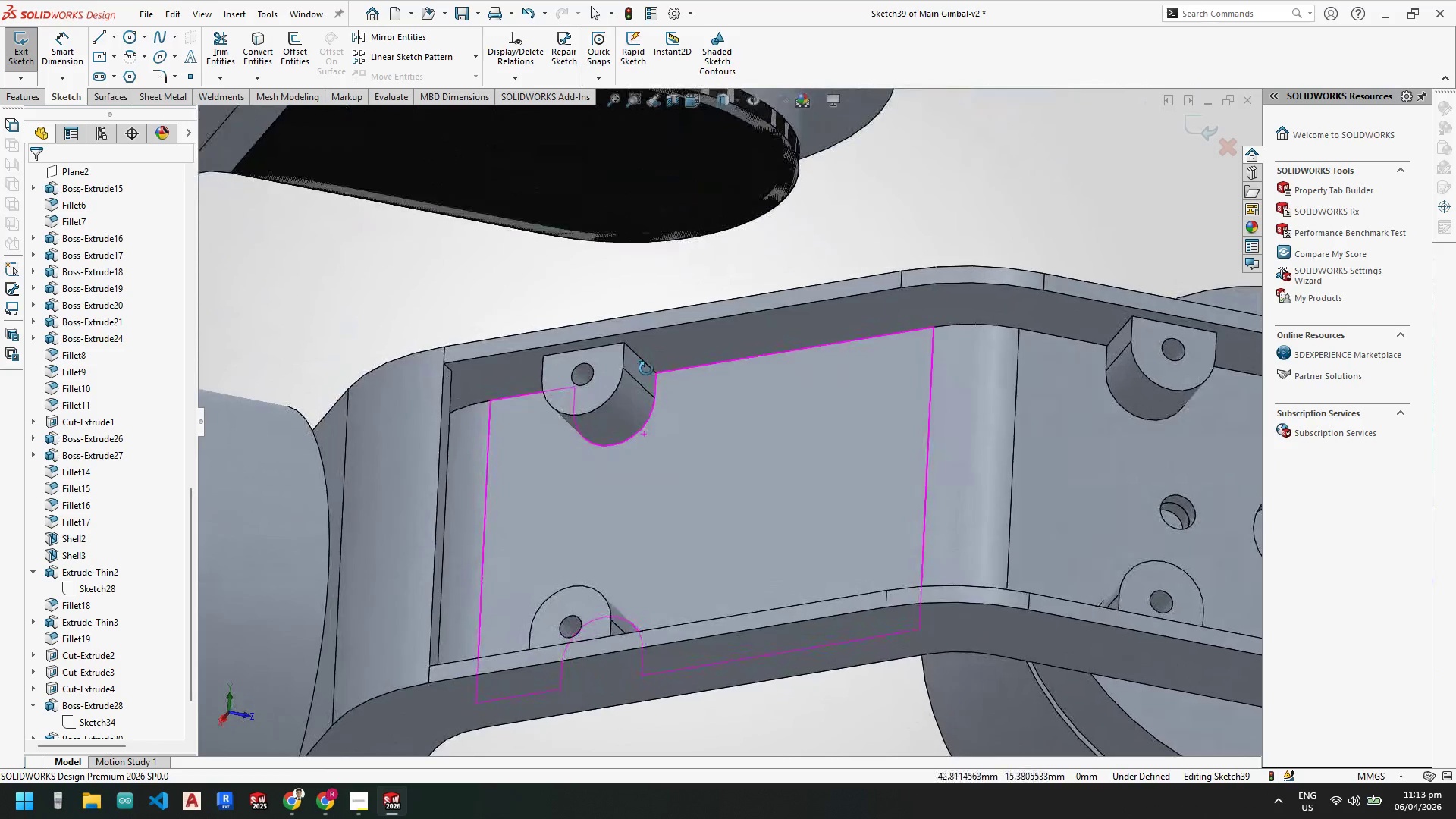 
wait(5.46)
 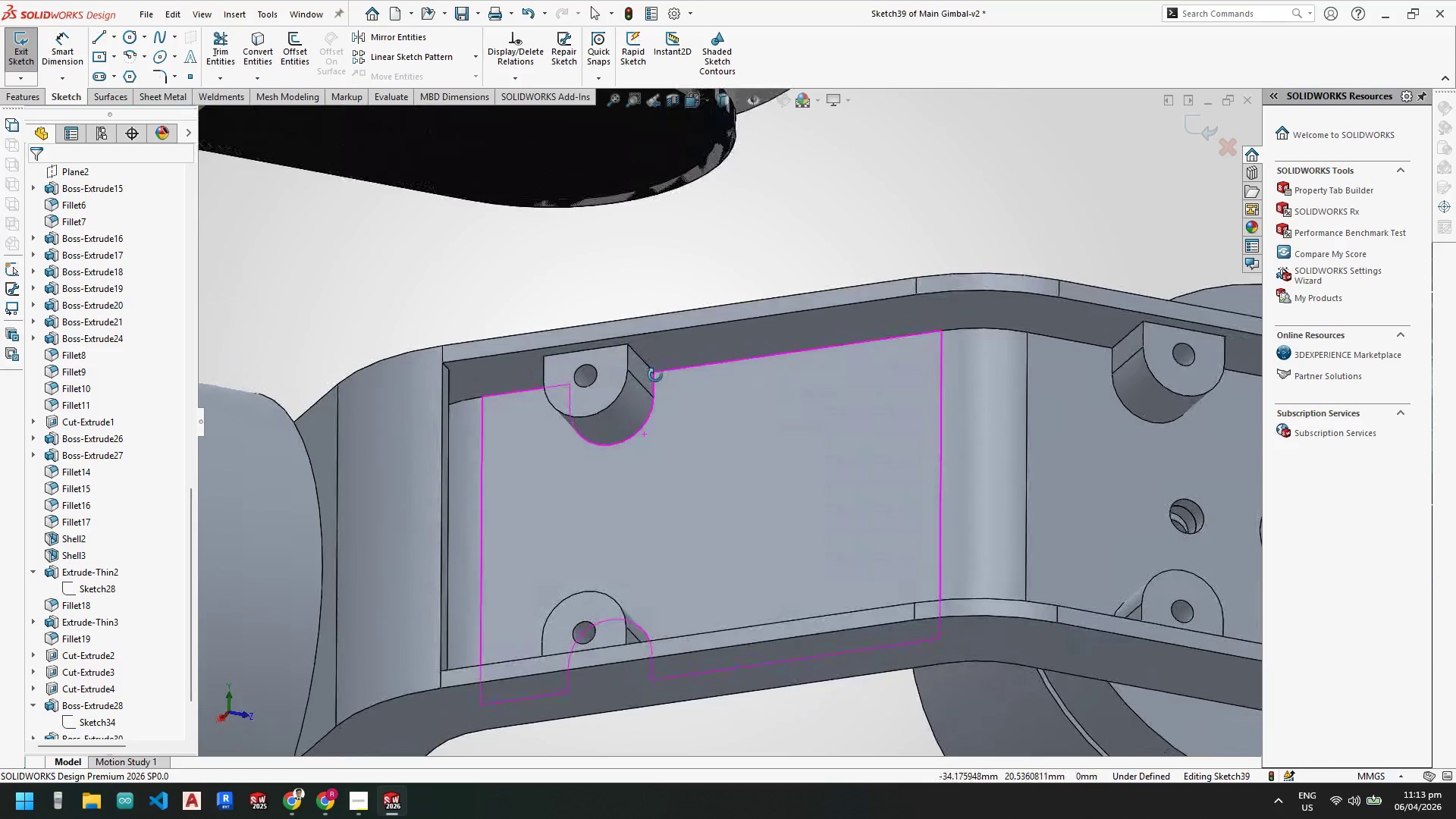 
mouse_move([643, 363])
 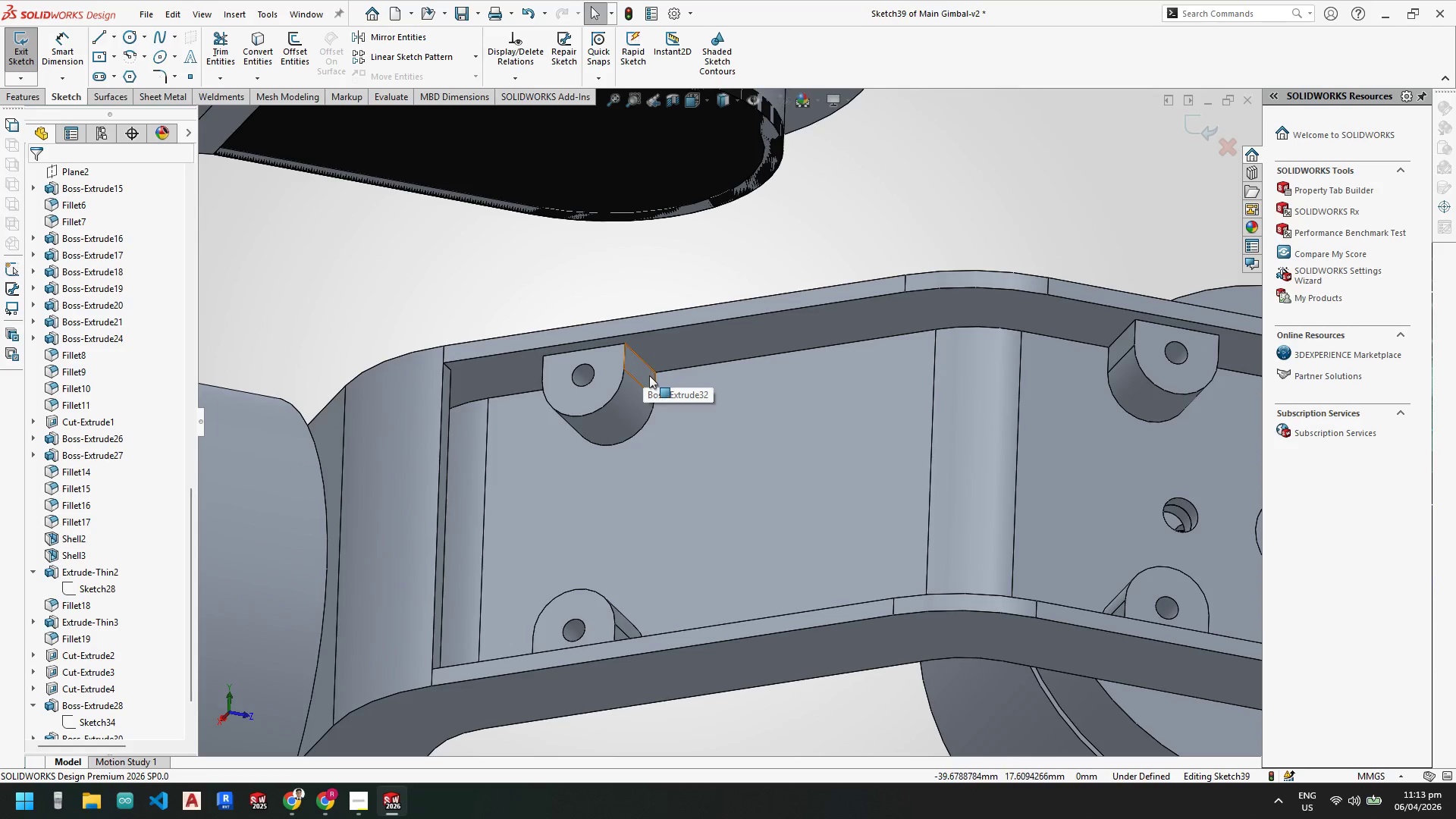 
scroll: coordinate [748, 498], scroll_direction: up, amount: 9.0
 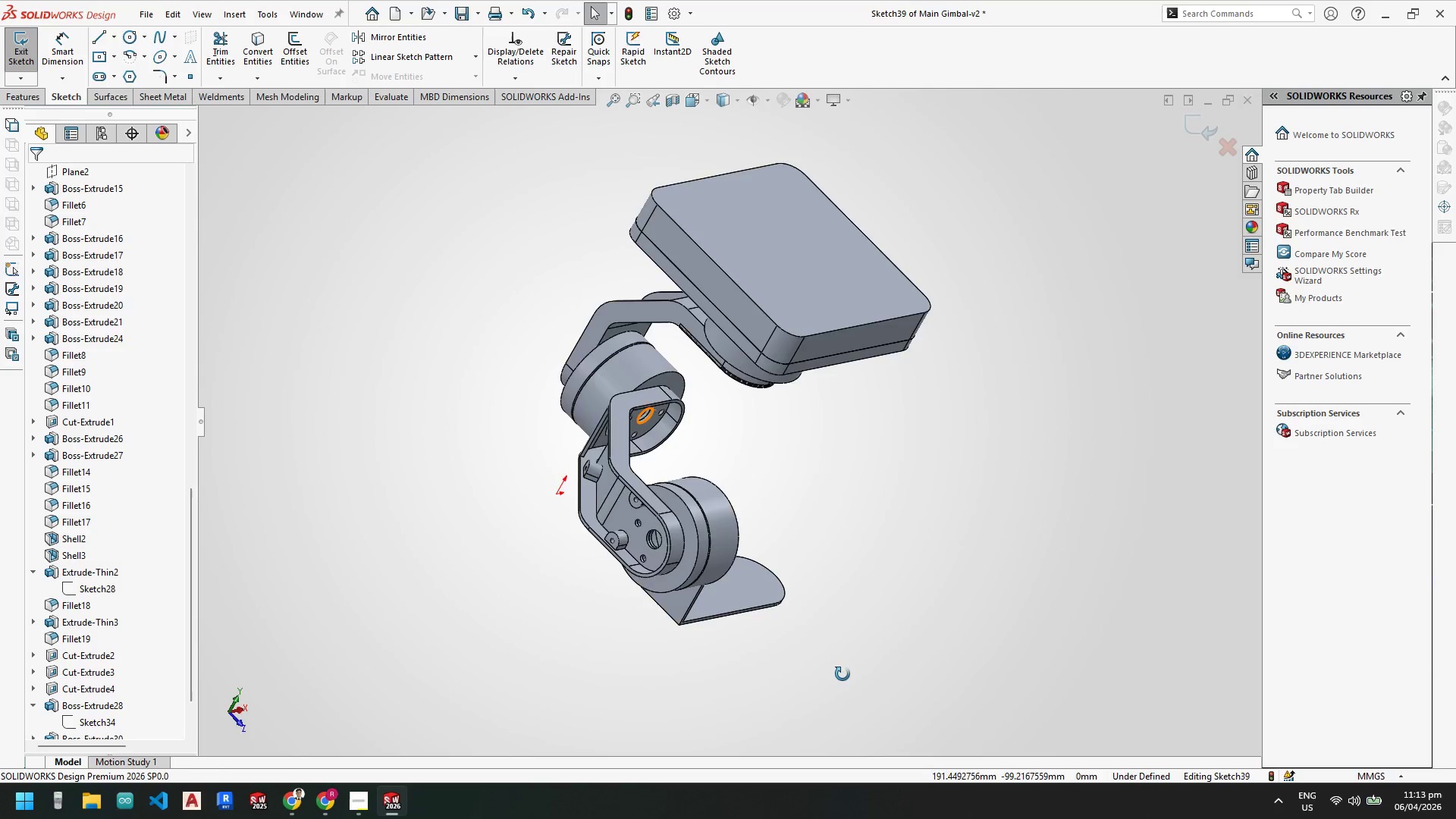 
wait(14.14)
 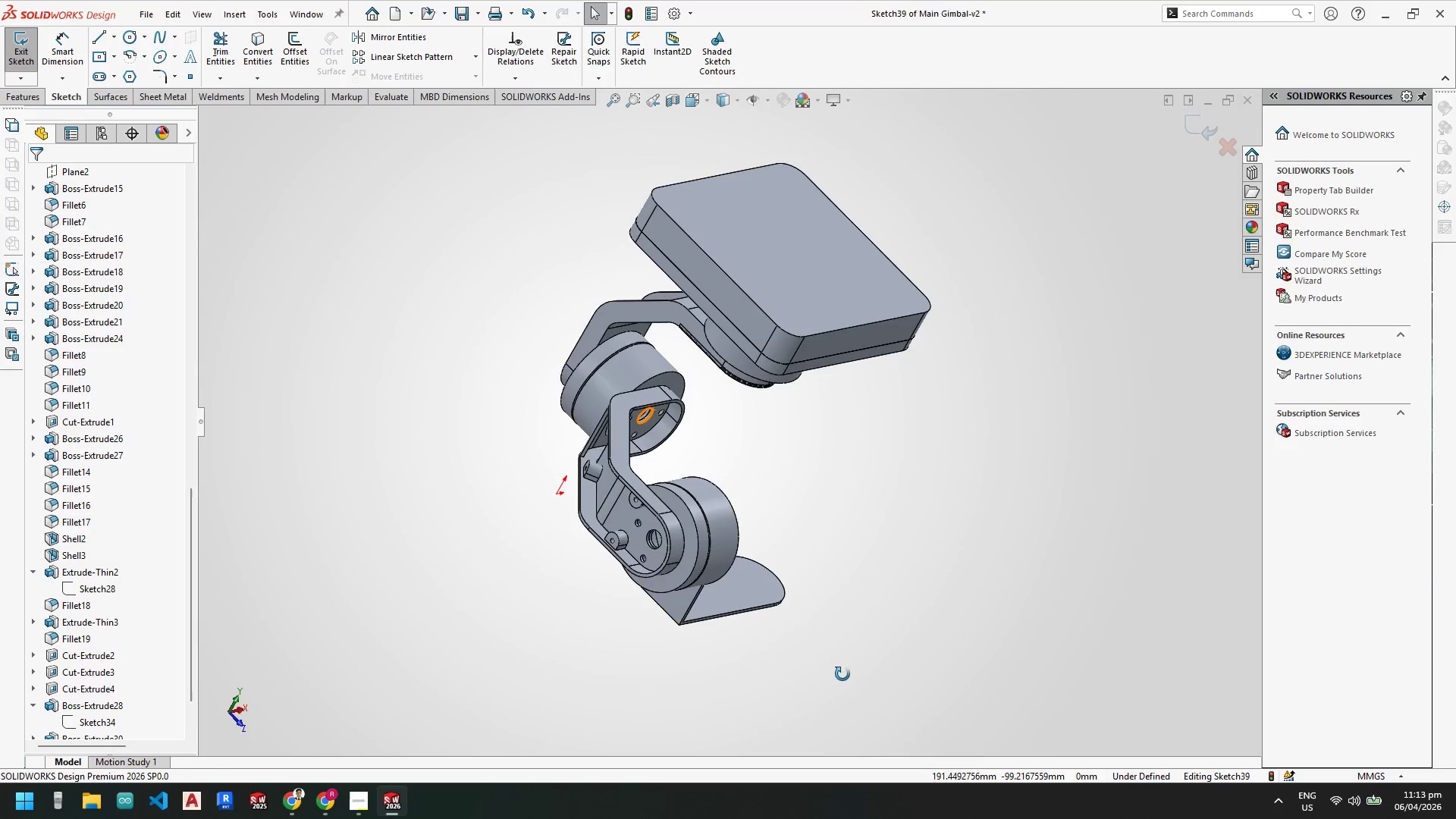 
scroll: coordinate [700, 428], scroll_direction: down, amount: 5.0
 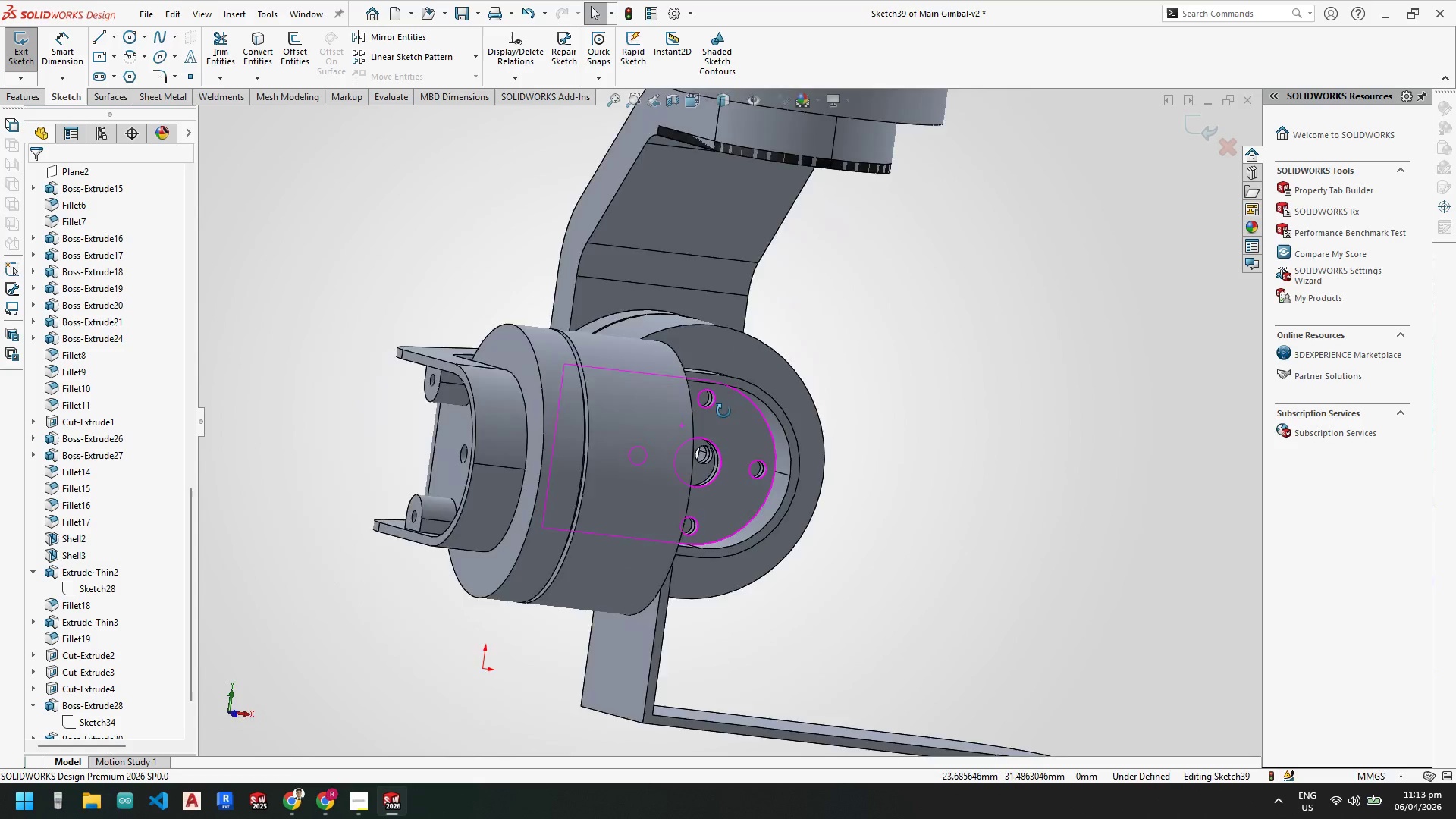 
key(Space)
 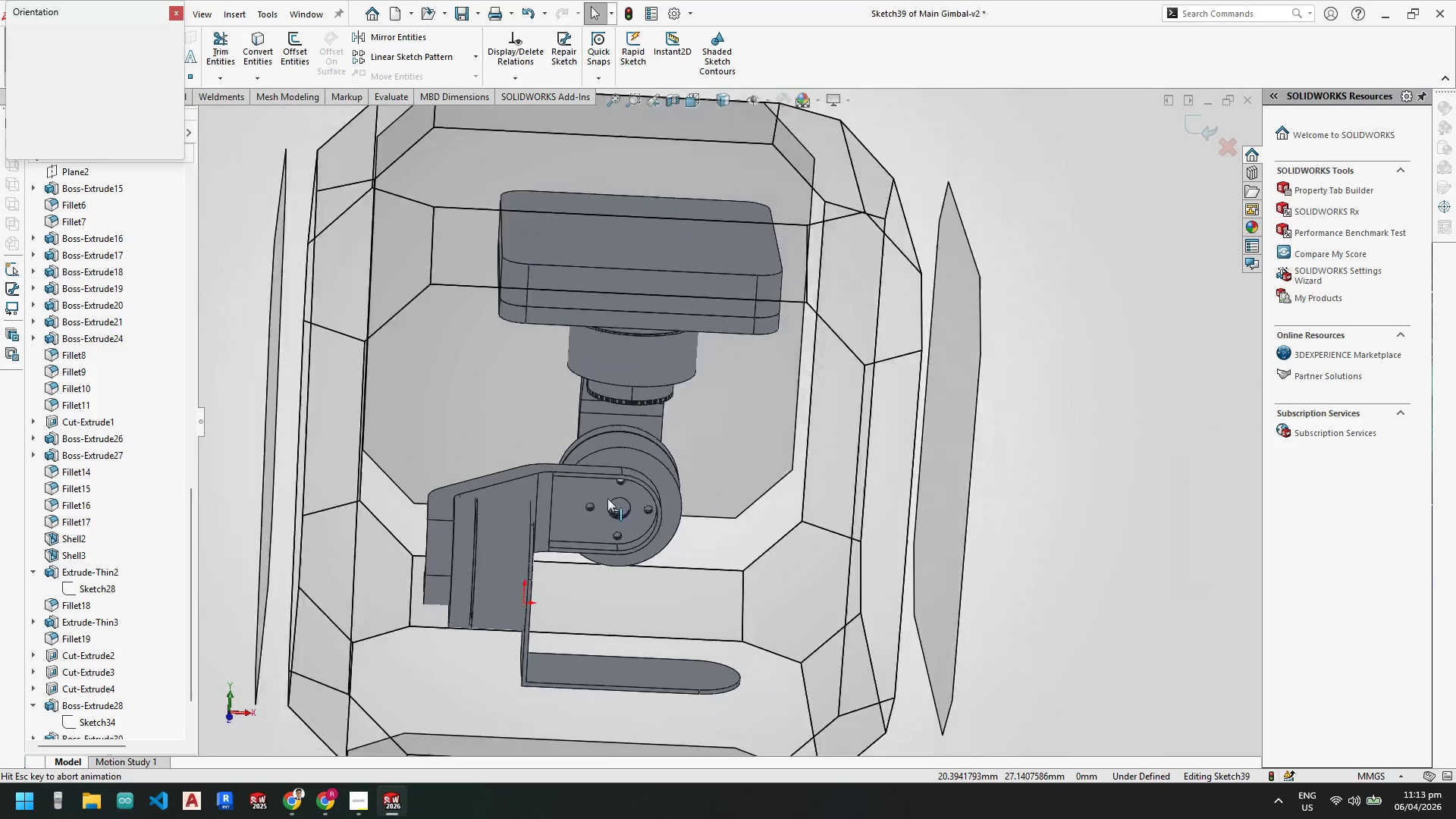 
left_click([601, 518])
 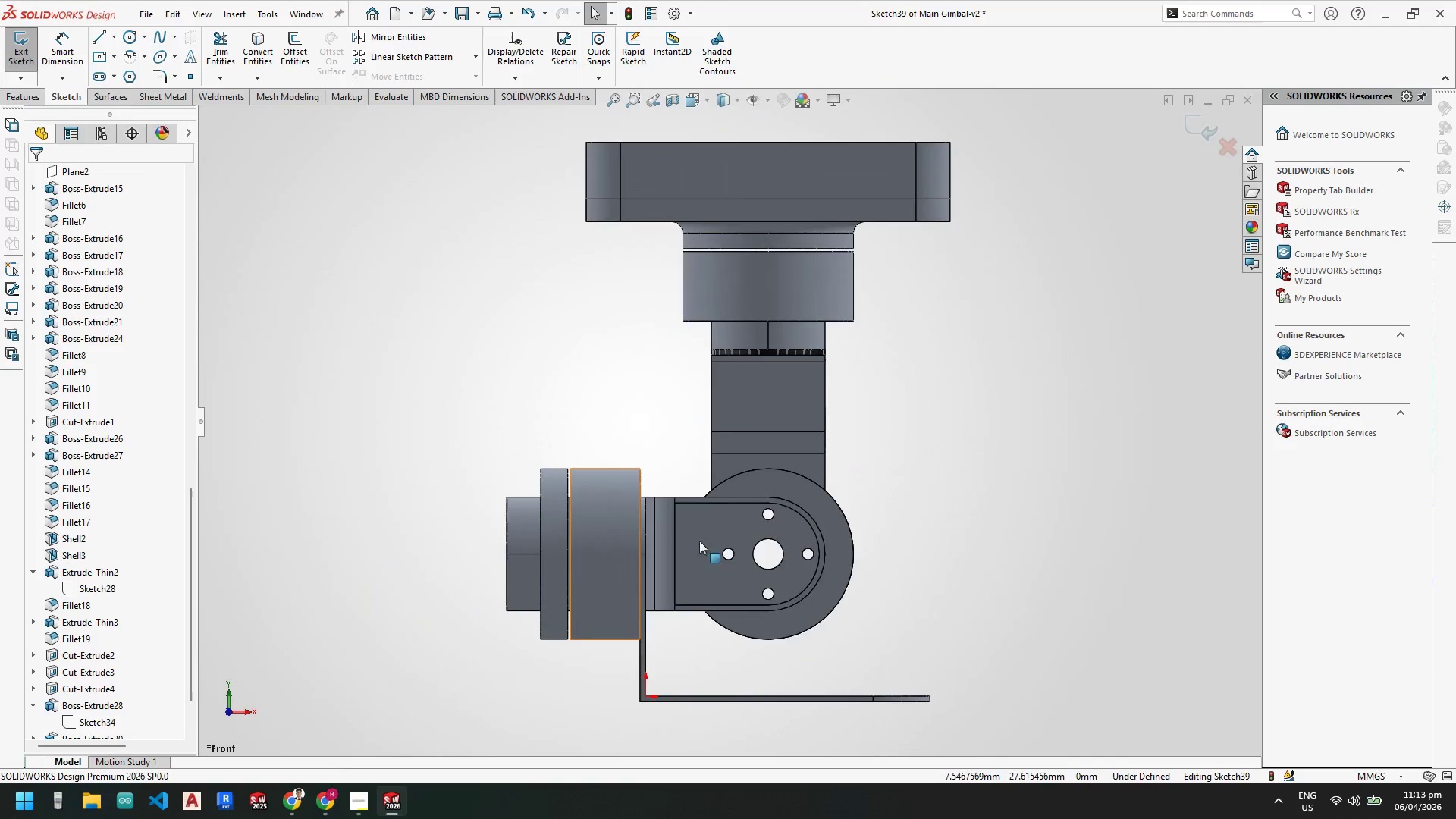 
scroll: coordinate [728, 538], scroll_direction: down, amount: 3.0
 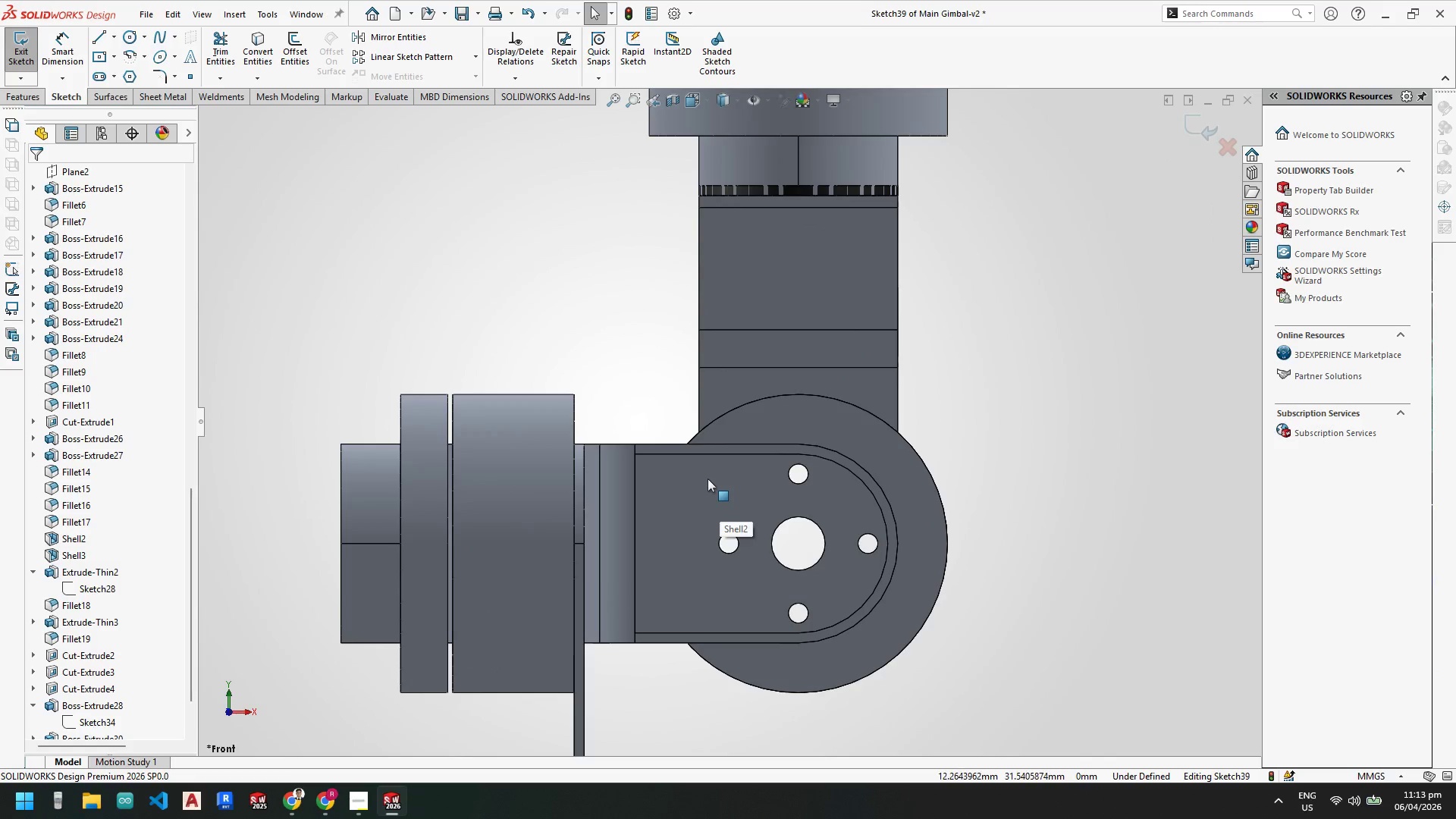 
left_click([709, 479])
 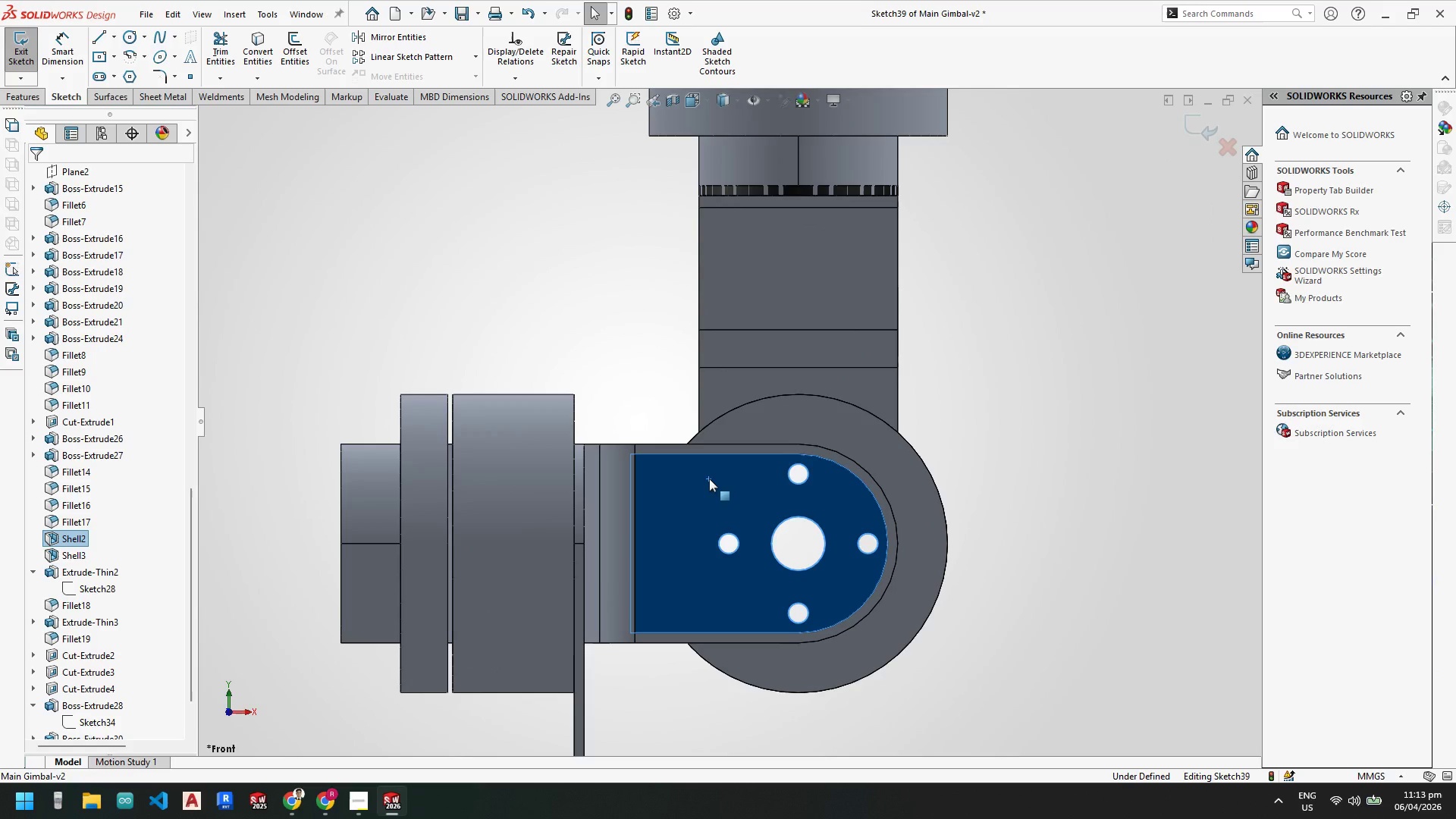 
key(Control+V)
 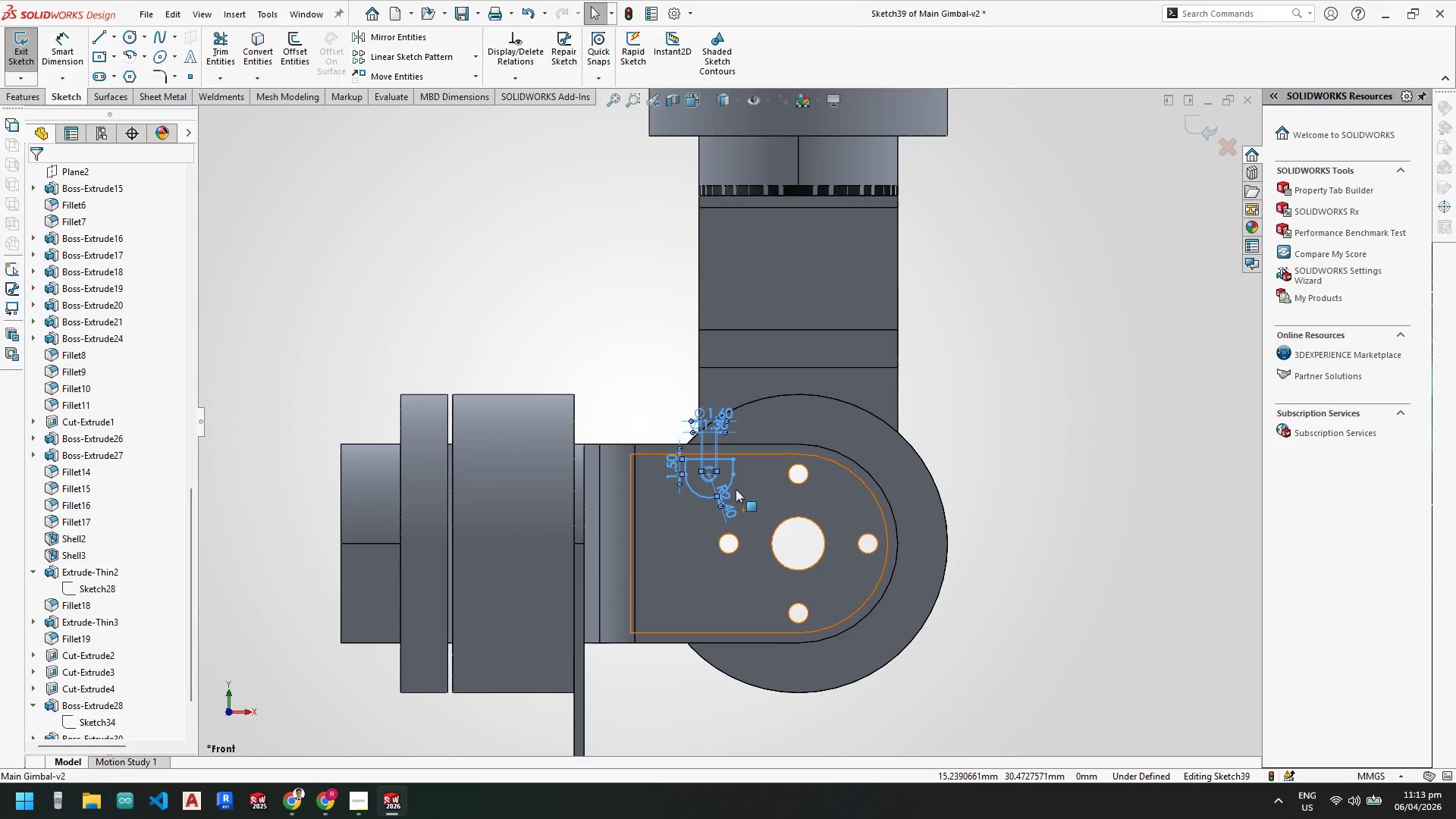 
key(Escape)
 